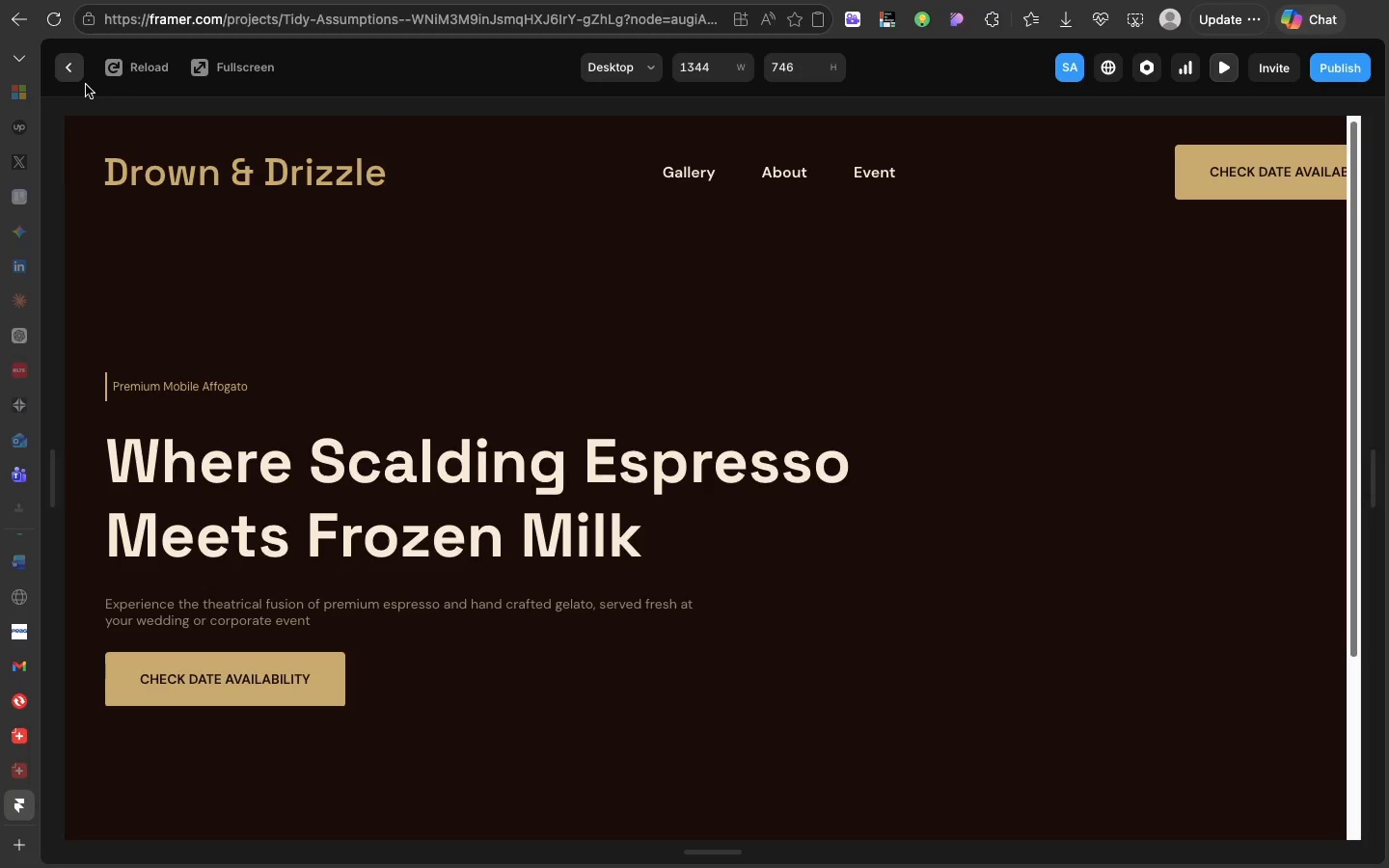 
left_click([73, 78])
 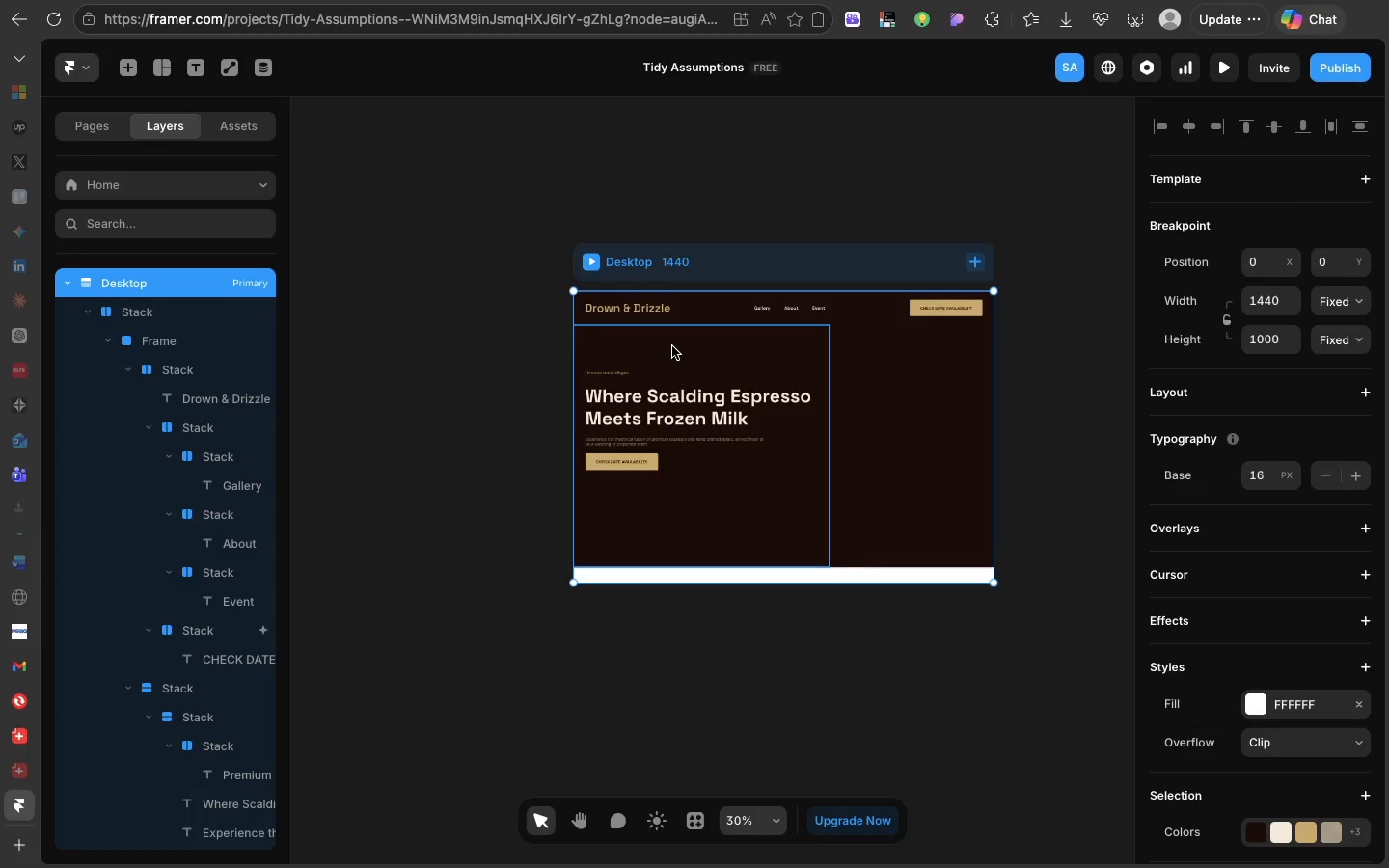 
left_click([672, 346])
 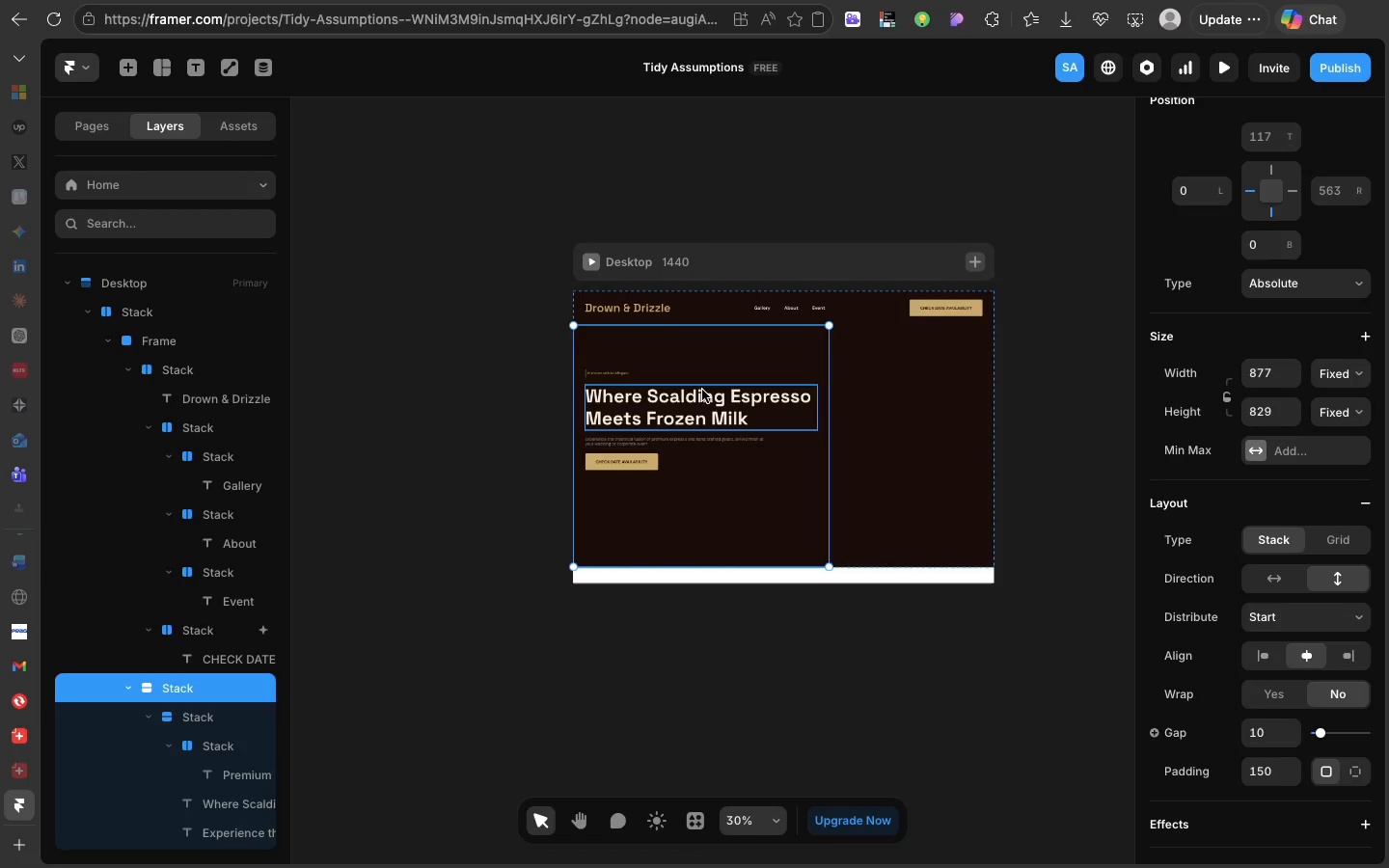 
left_click([702, 390])
 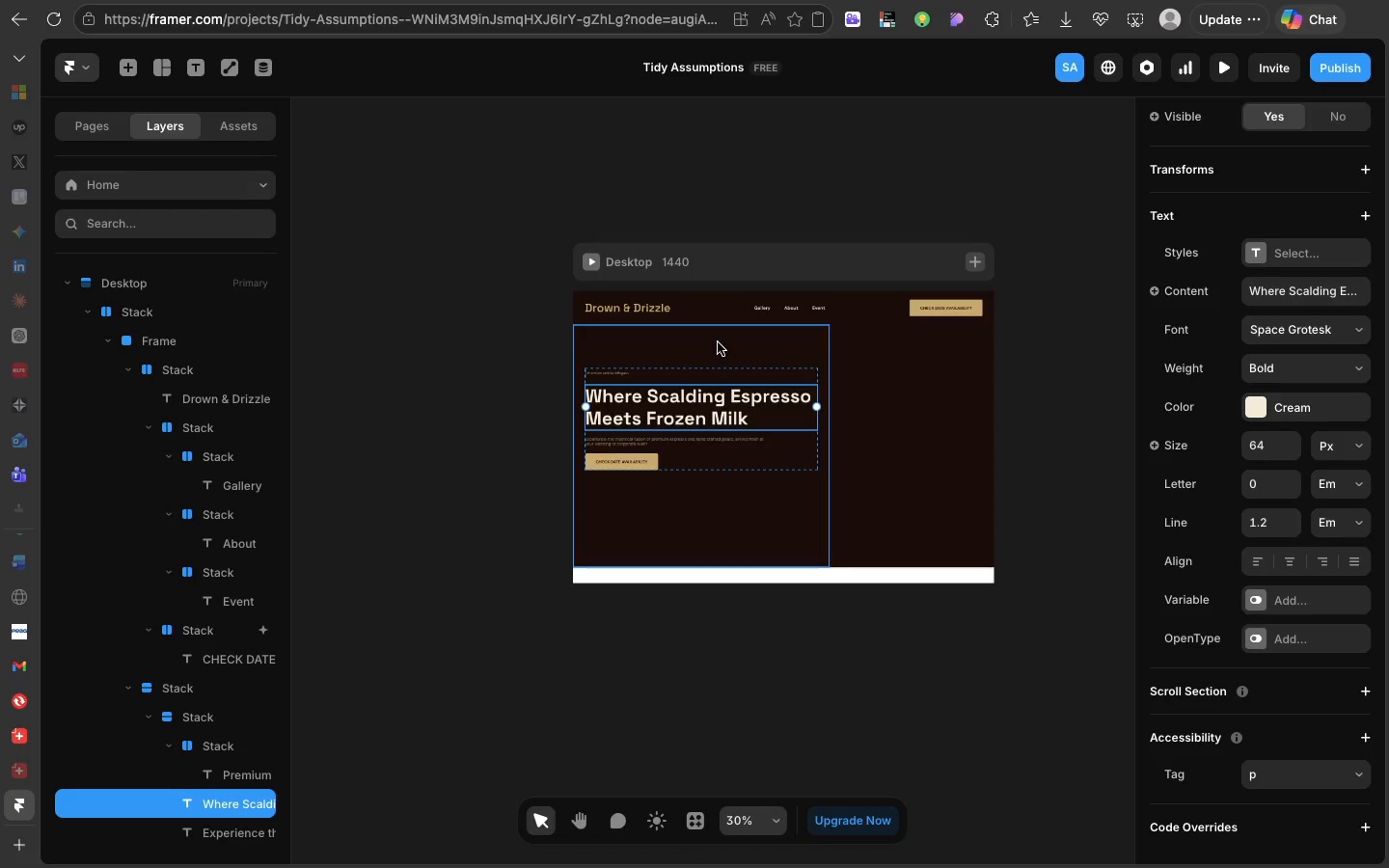 
left_click([718, 342])
 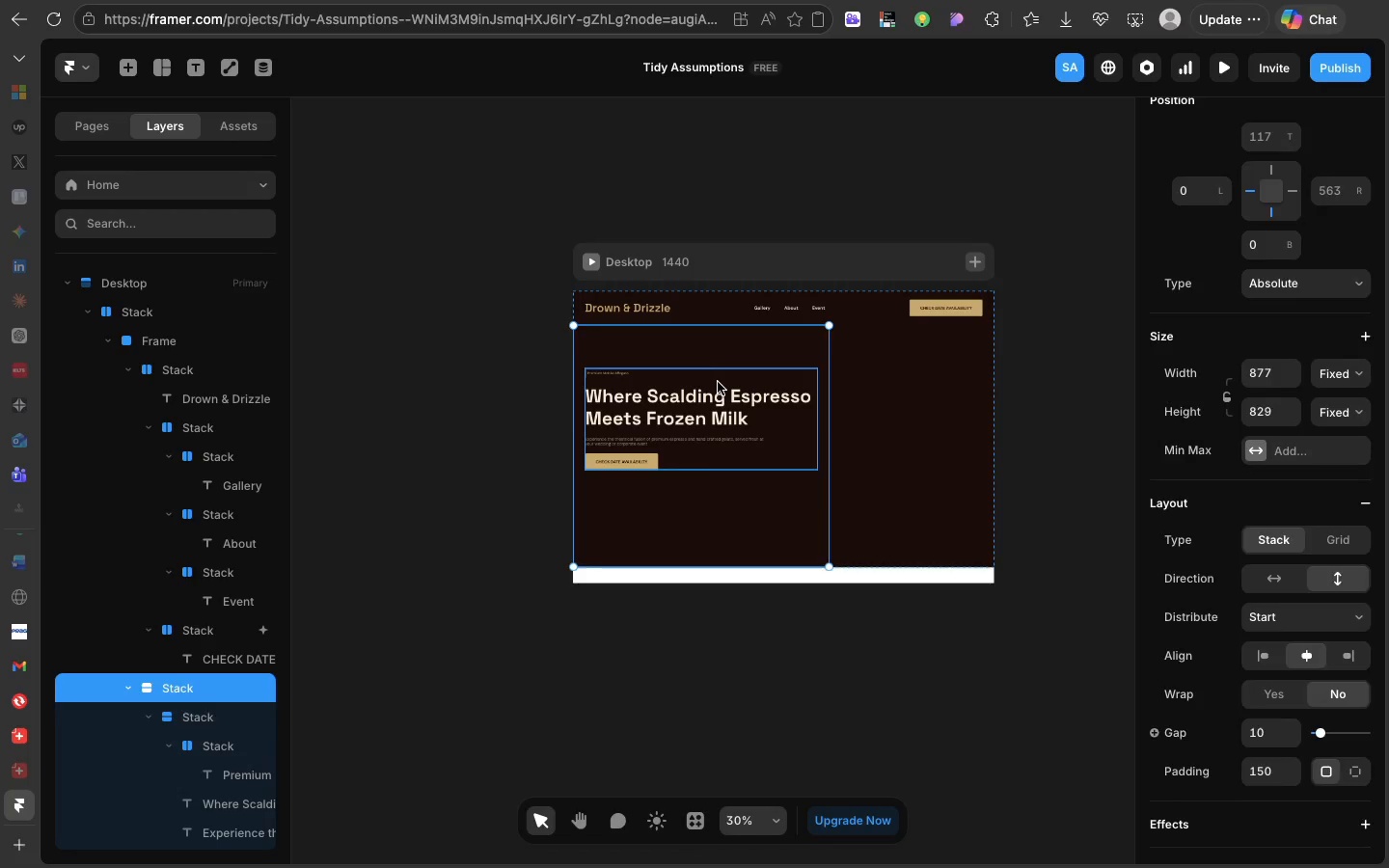 
left_click([718, 382])
 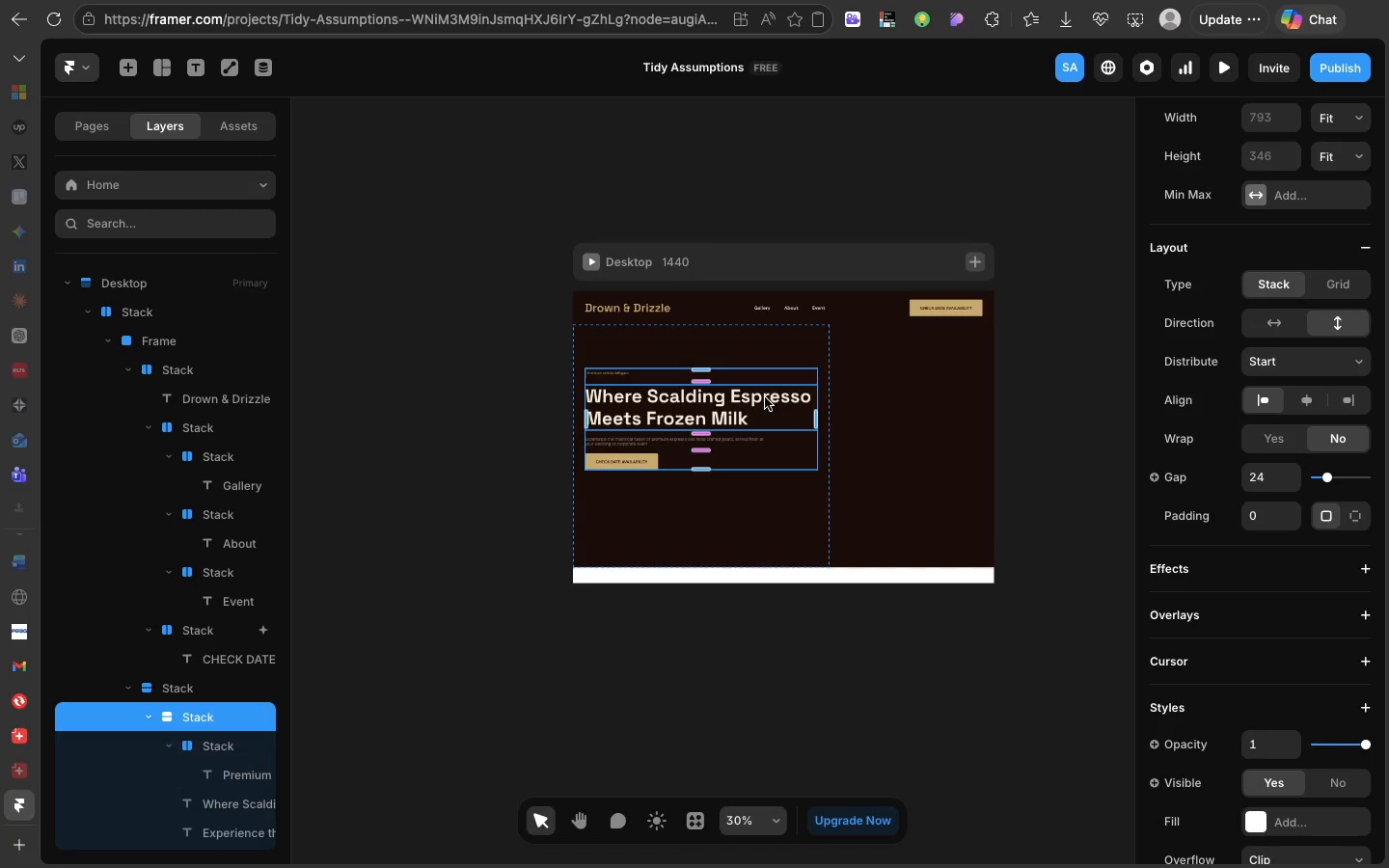 
left_click([765, 397])
 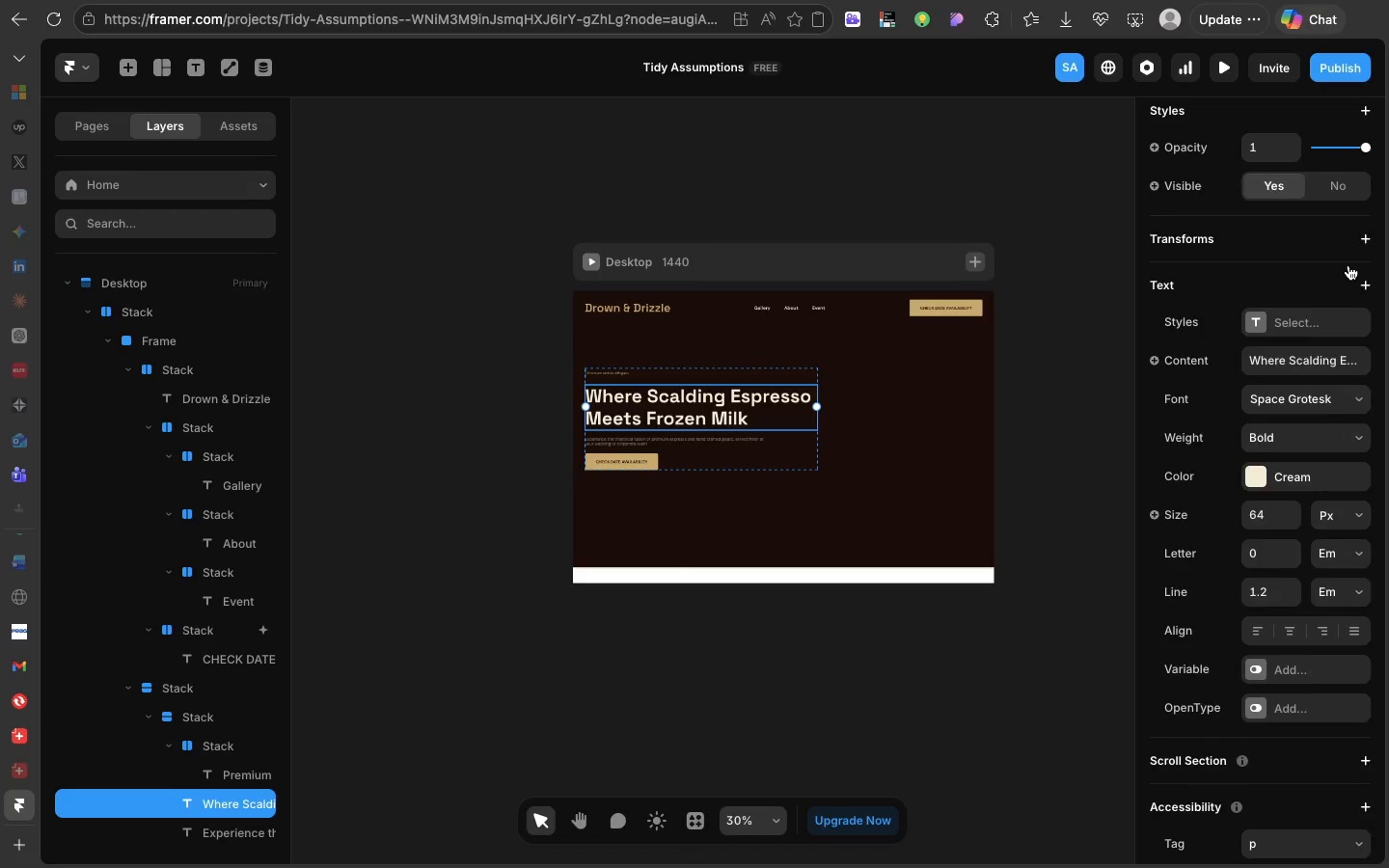 
scroll: coordinate [1348, 265], scroll_direction: up, amount: 168.0
 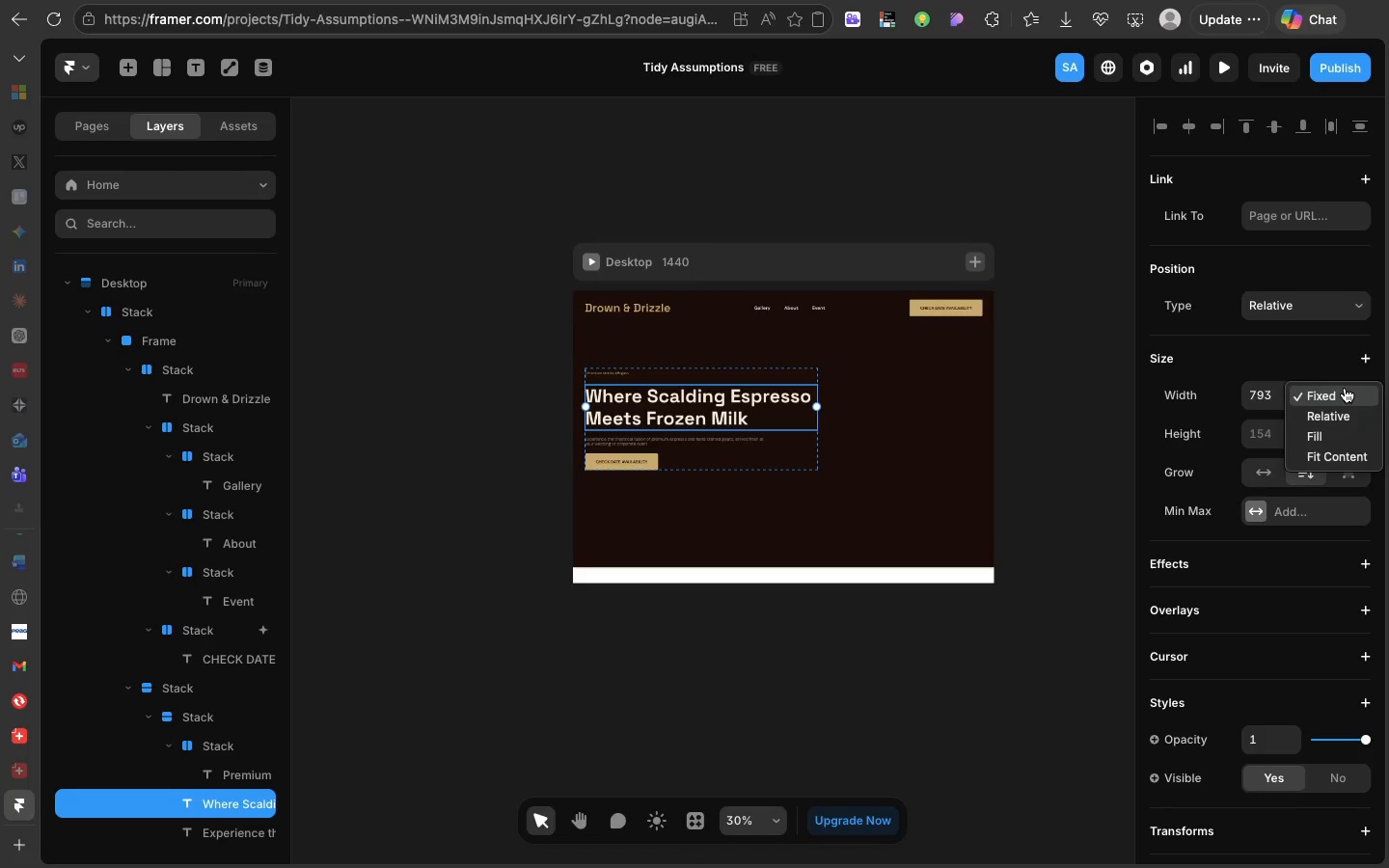 
left_click([1345, 387])
 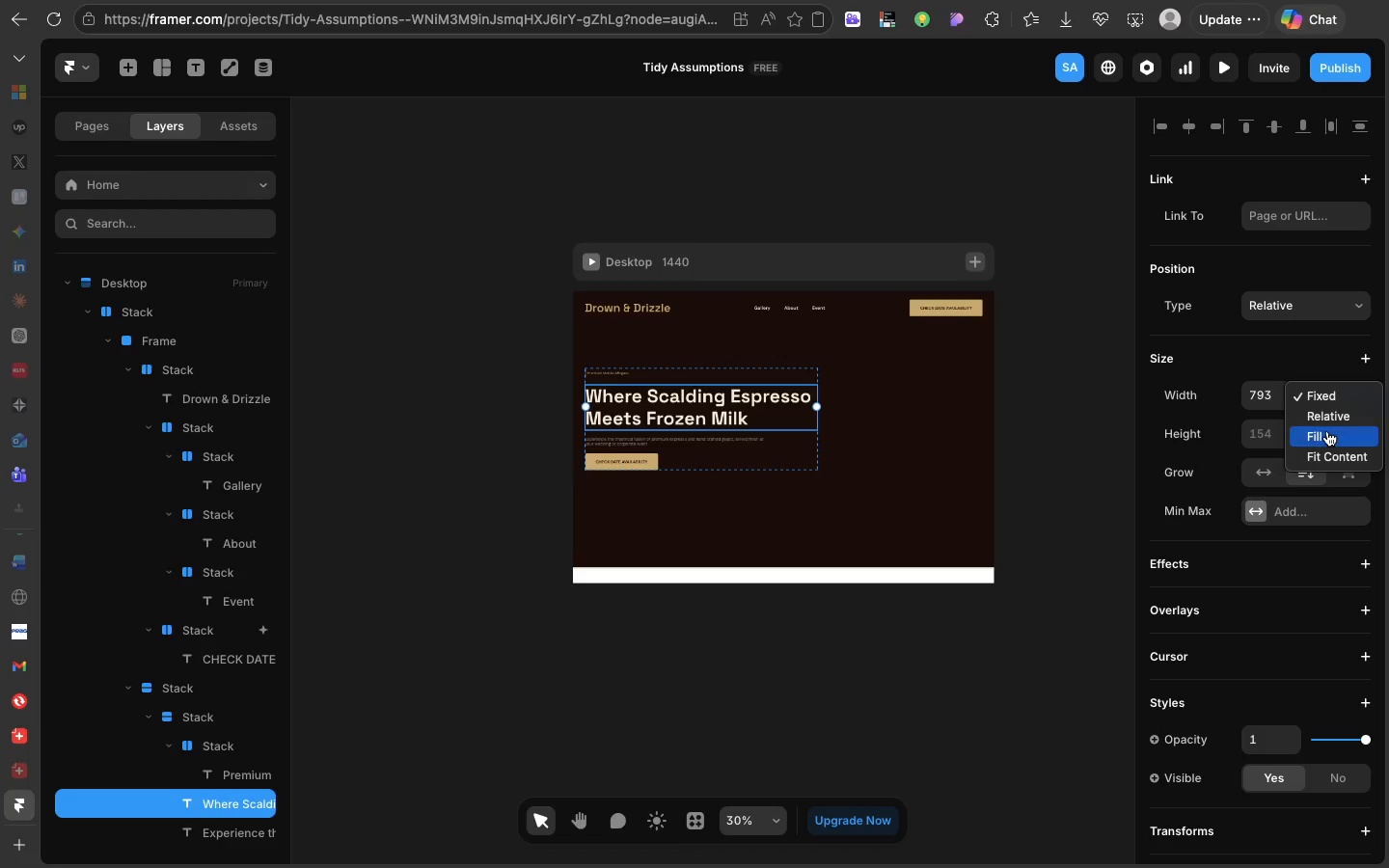 
left_click([1327, 431])
 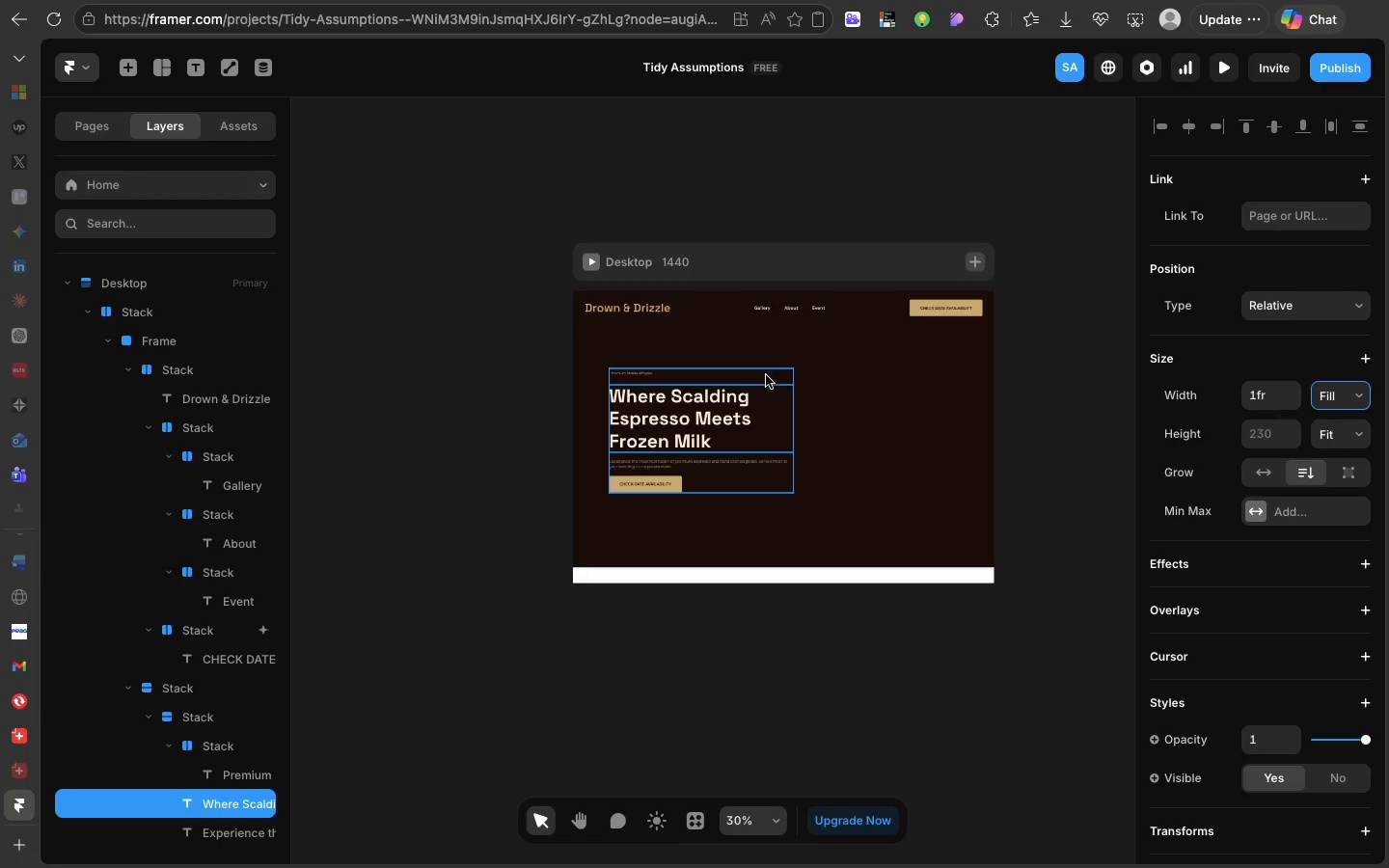 
left_click([766, 375])
 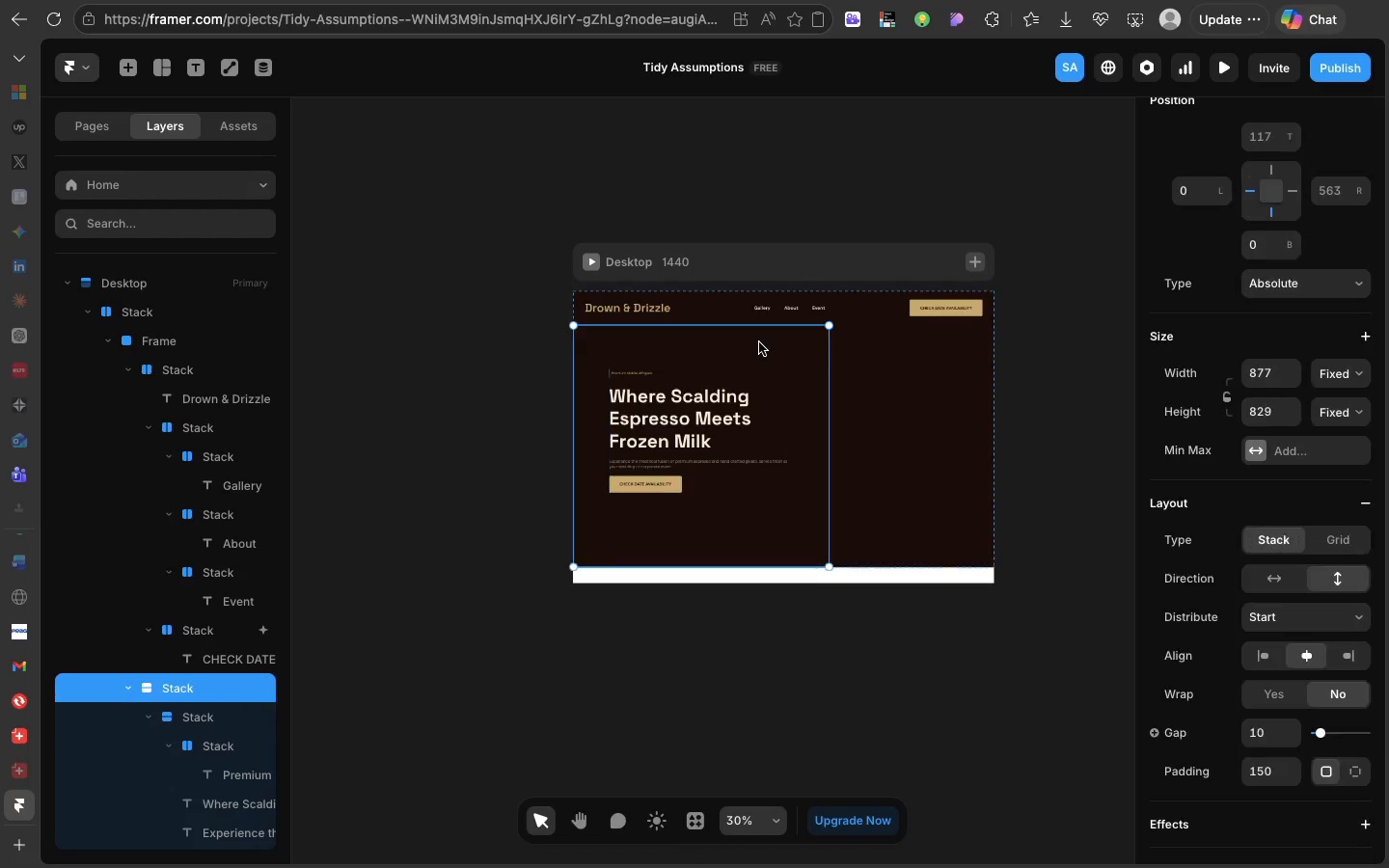 
left_click([759, 342])
 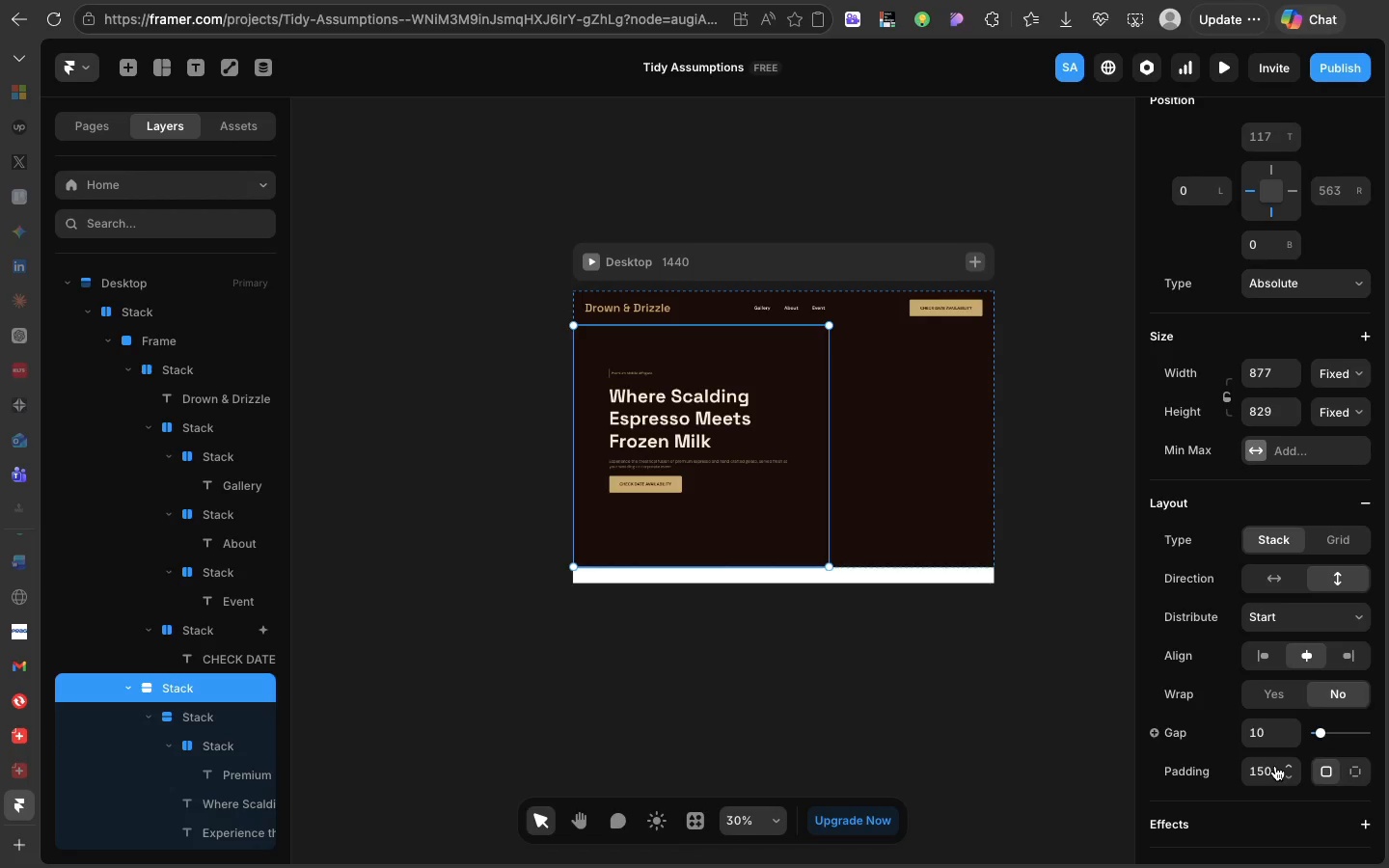 
left_click([1272, 769])
 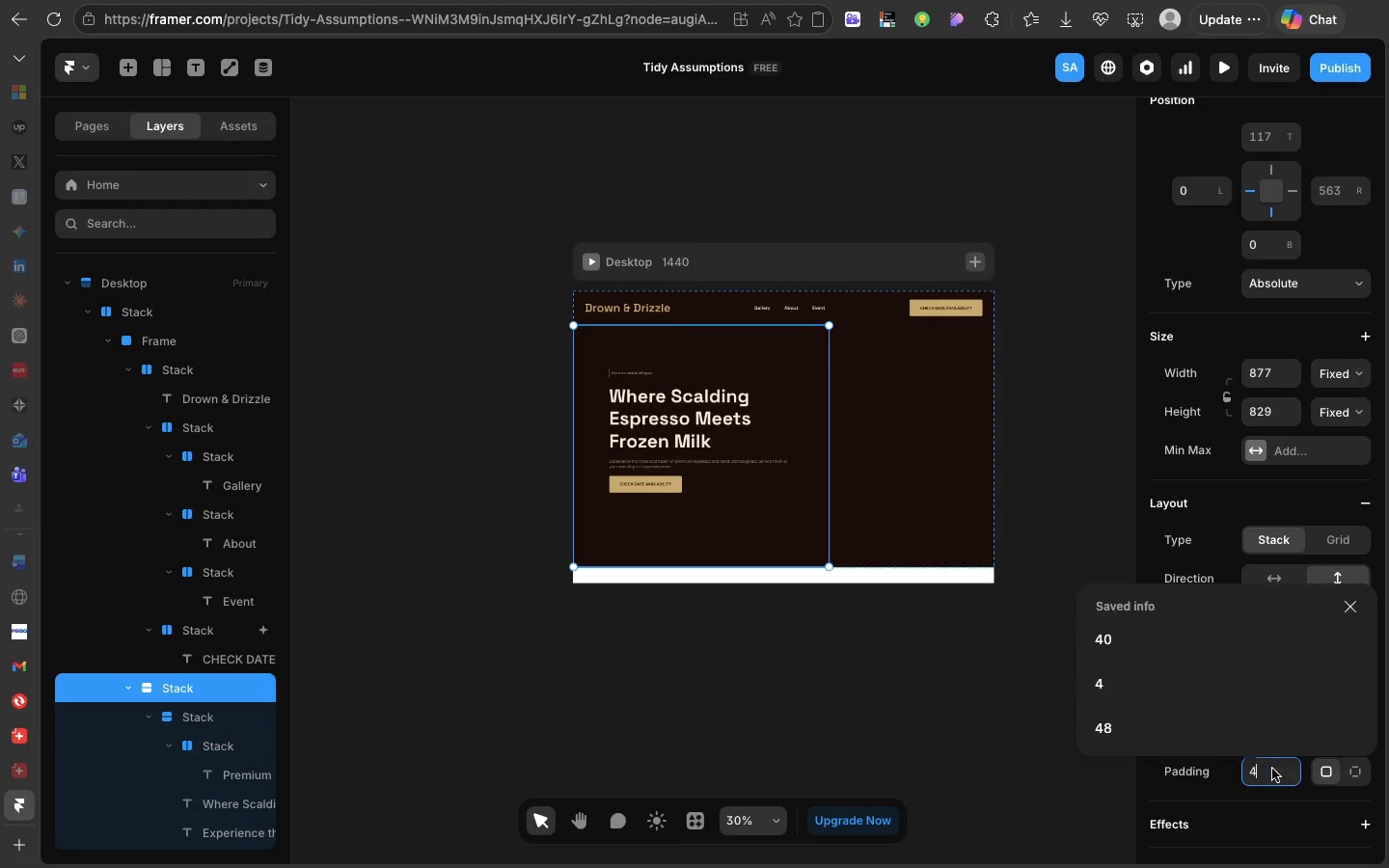 
type(40)
 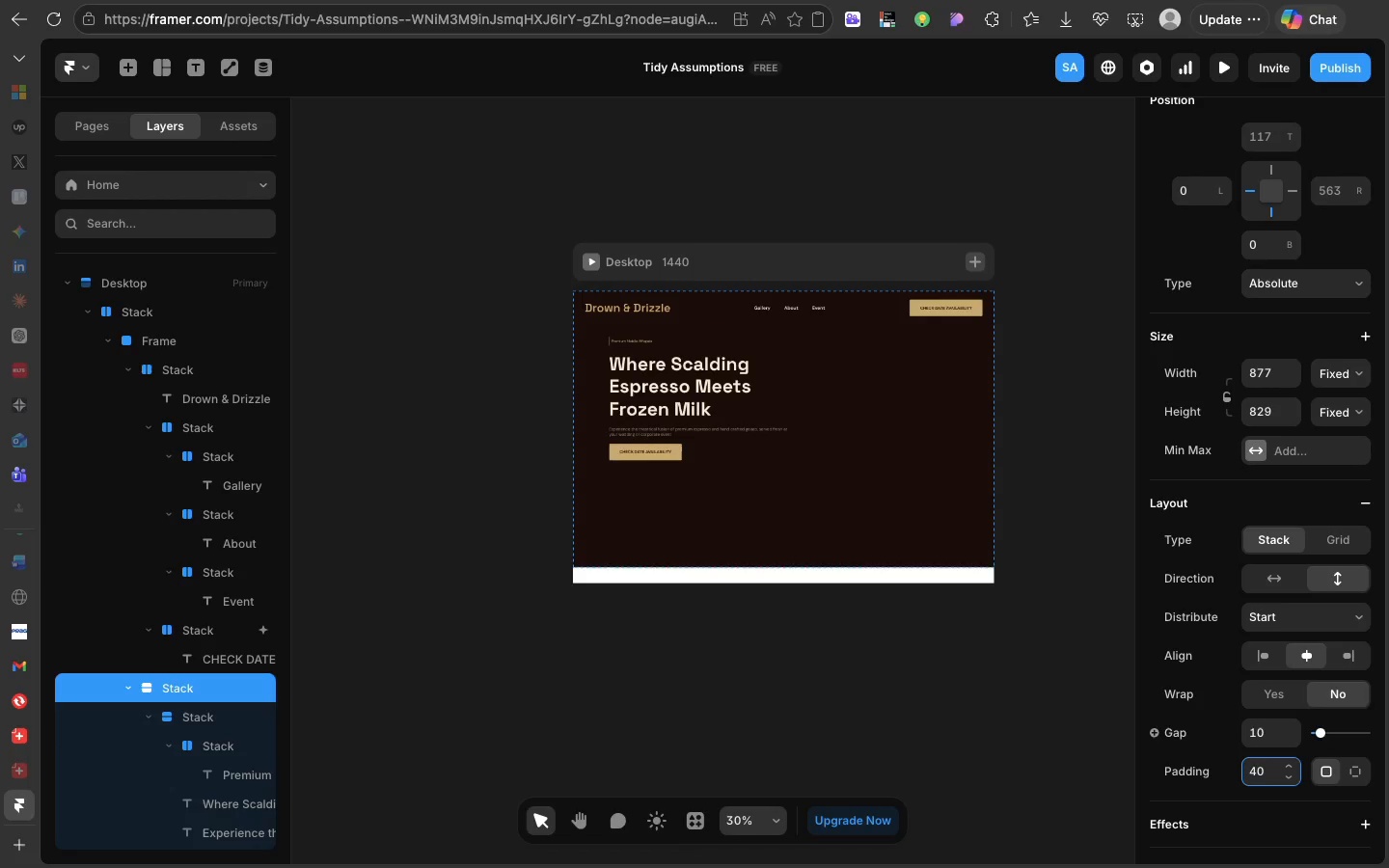 
key(Enter)
 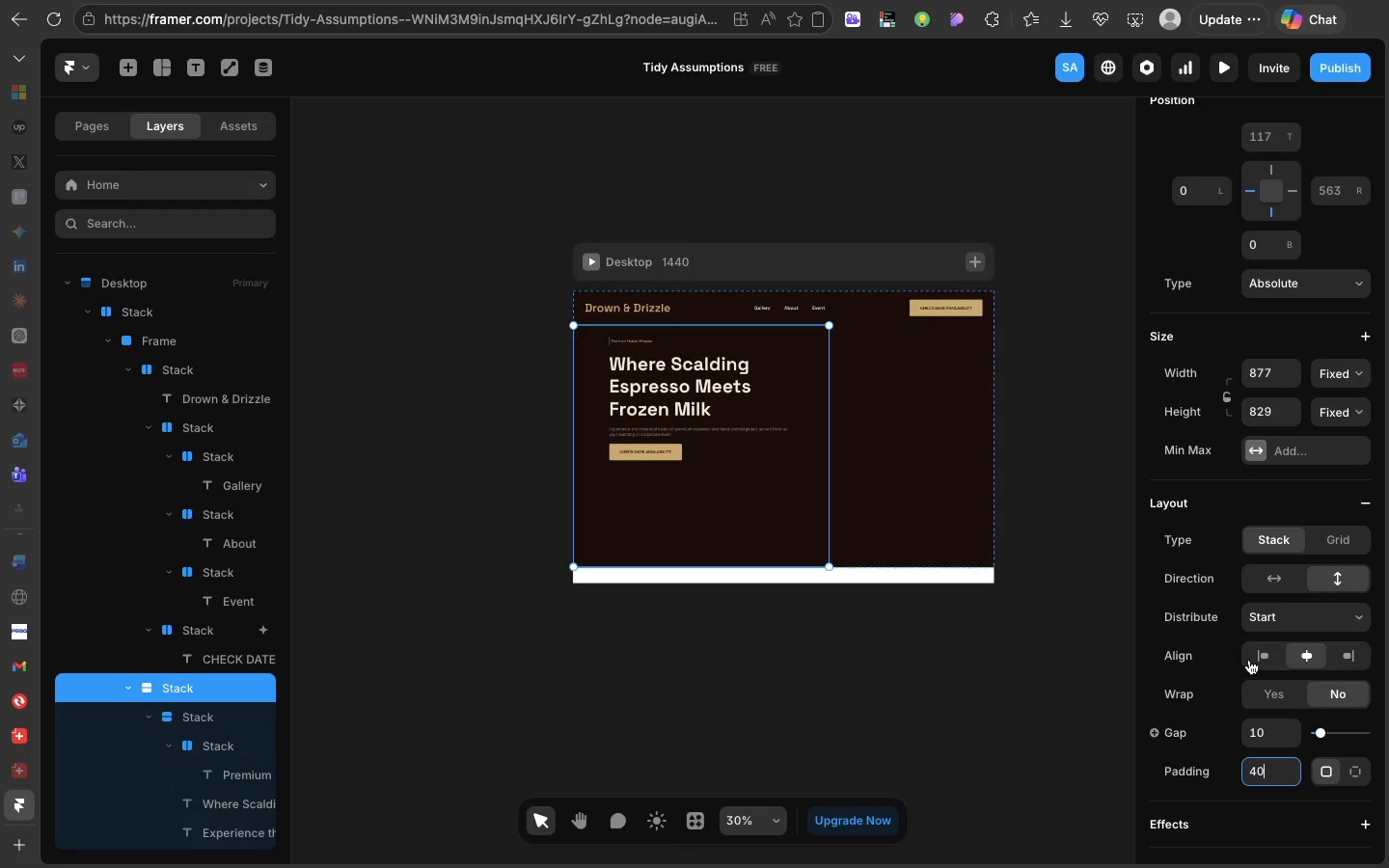 
left_click([1250, 659])
 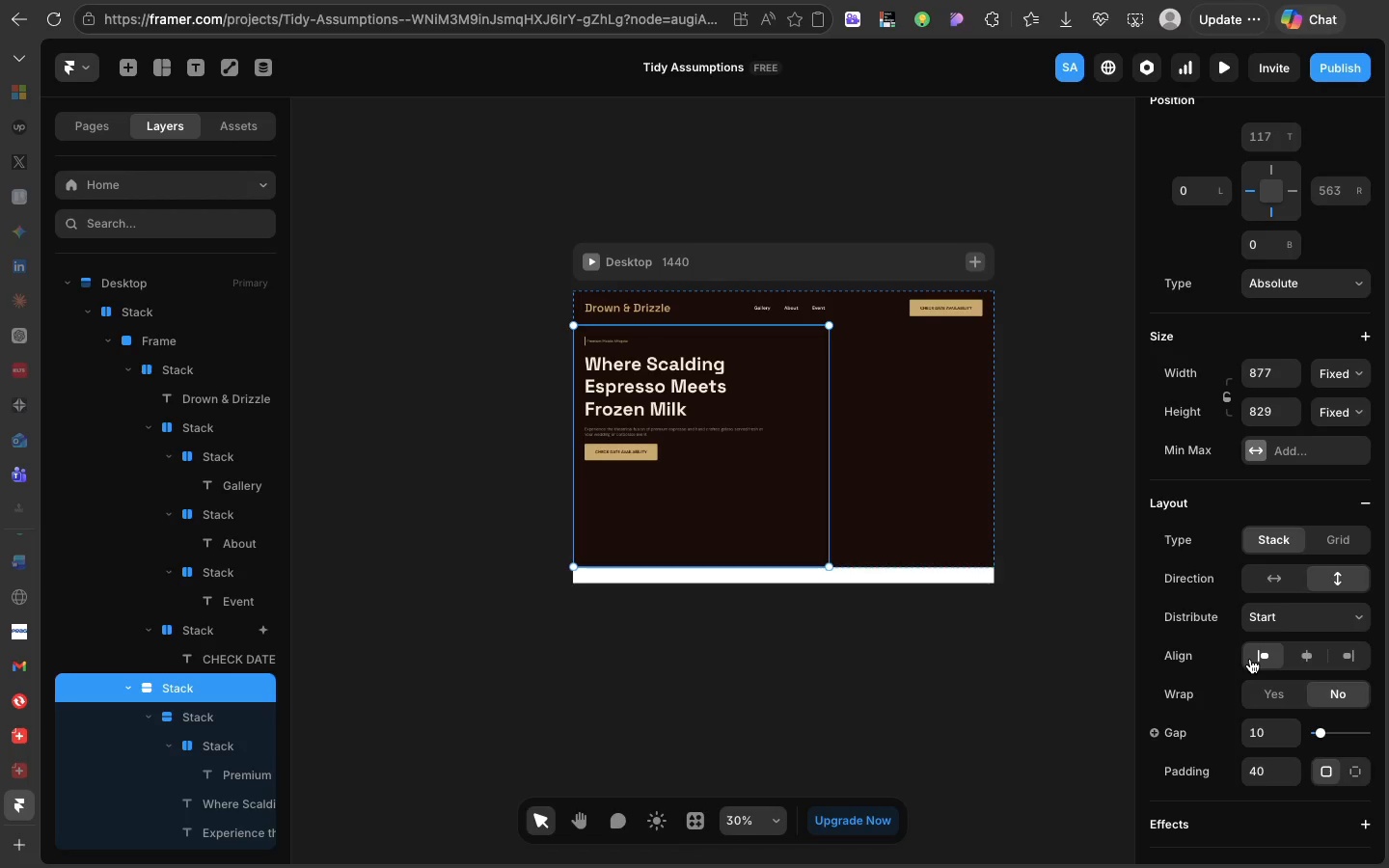 
wait(9.48)
 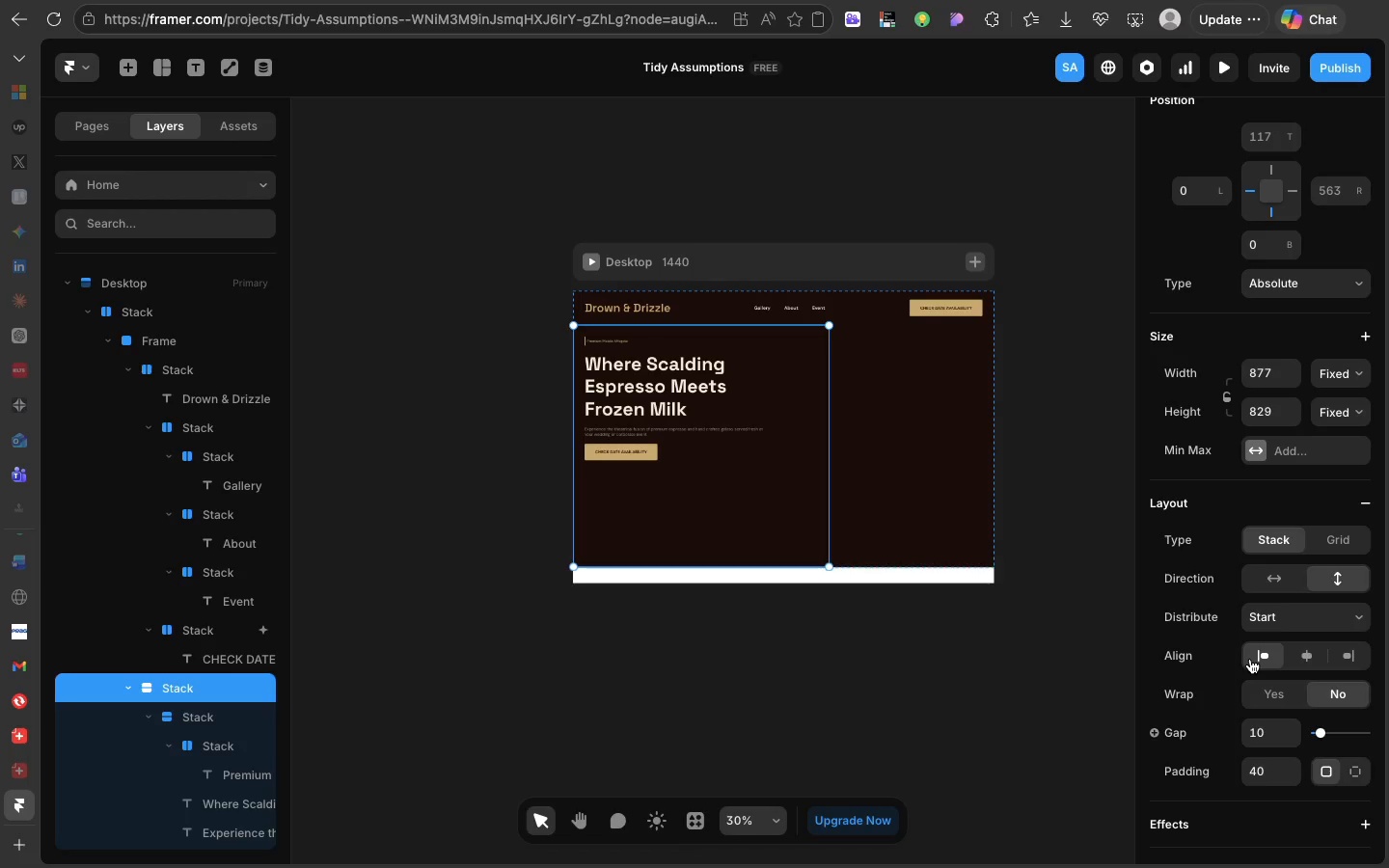 
left_click([1260, 781])
 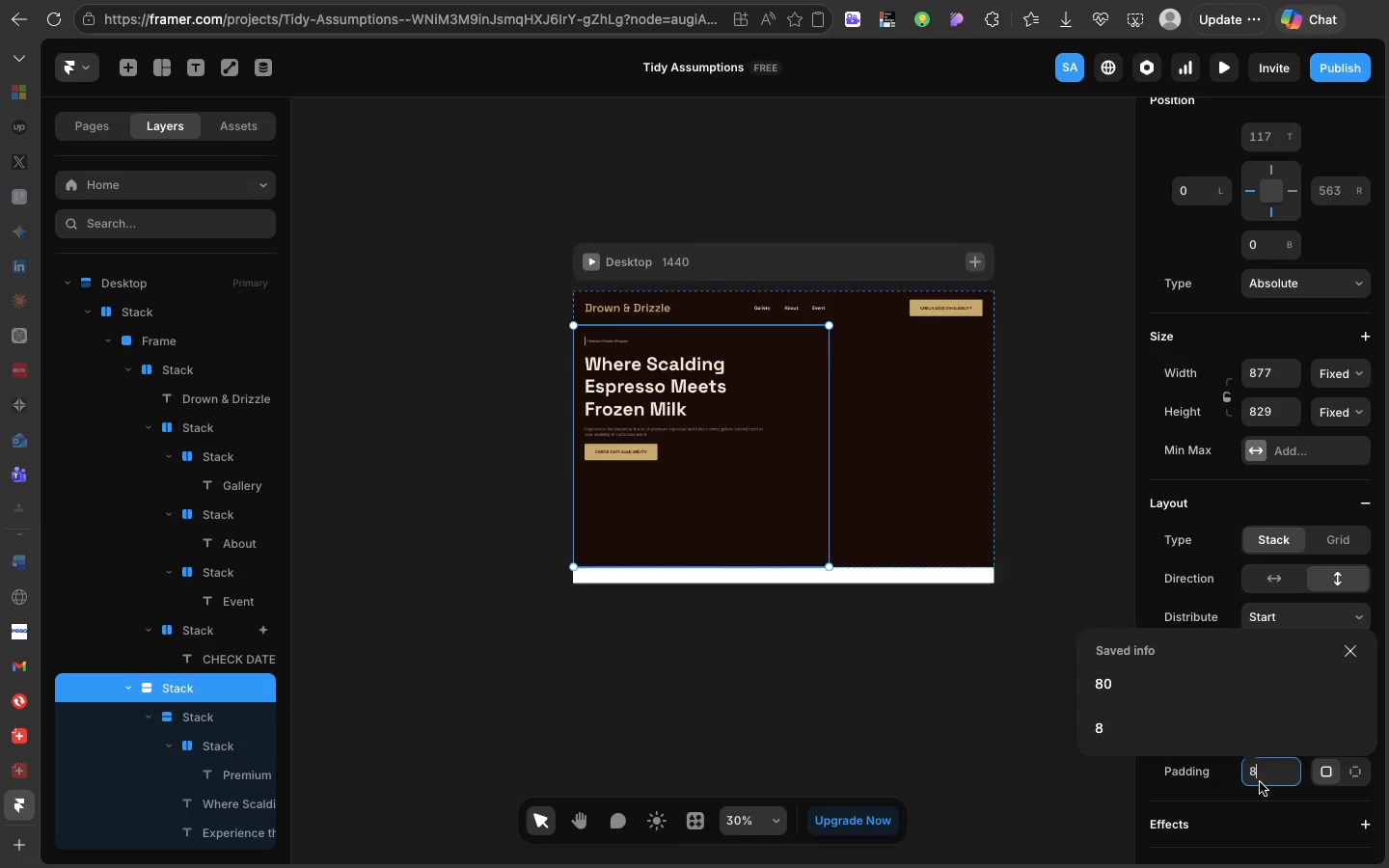 
type(80)
 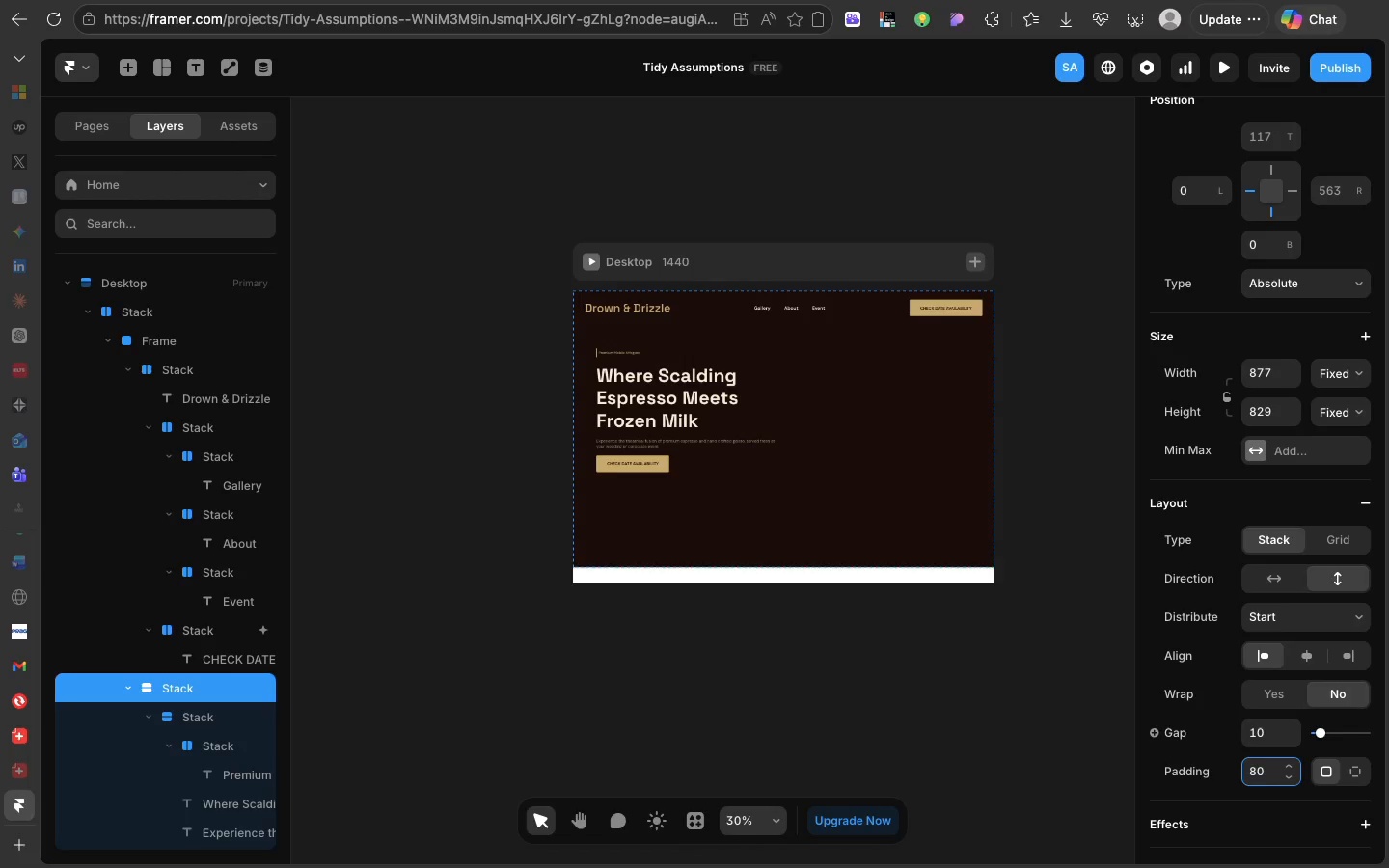 
key(Enter)
 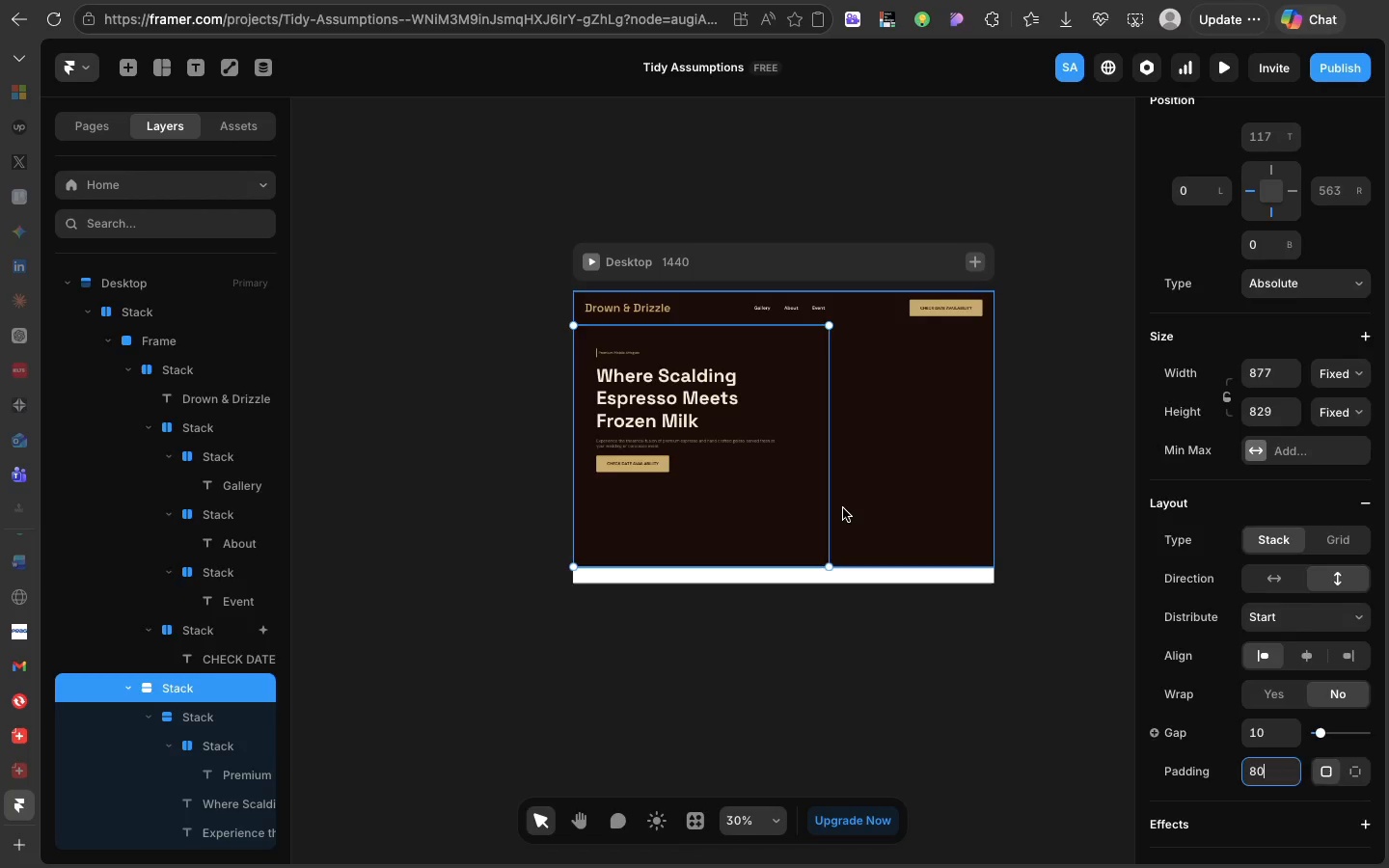 
left_click([843, 508])
 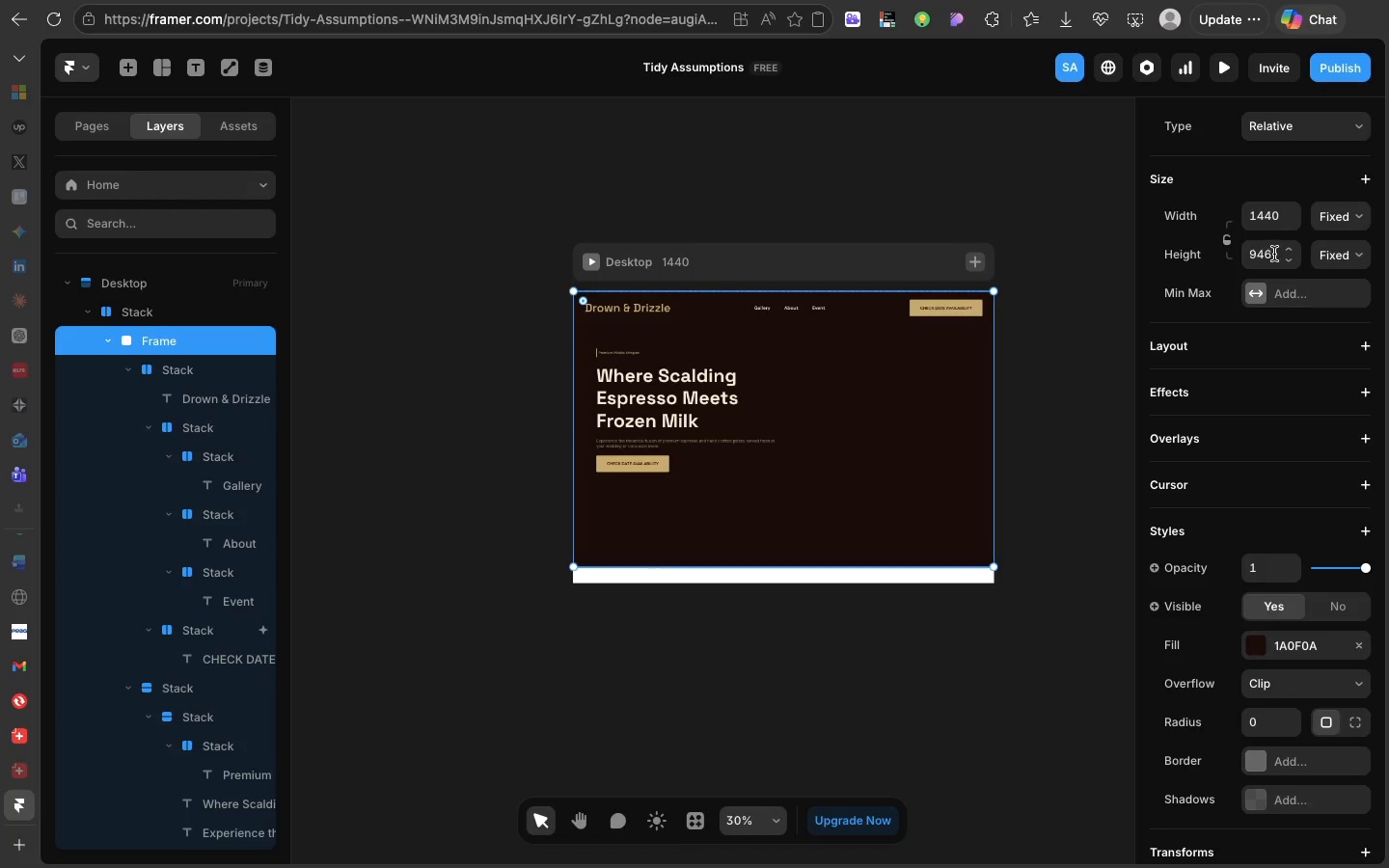 
left_click([1274, 254])
 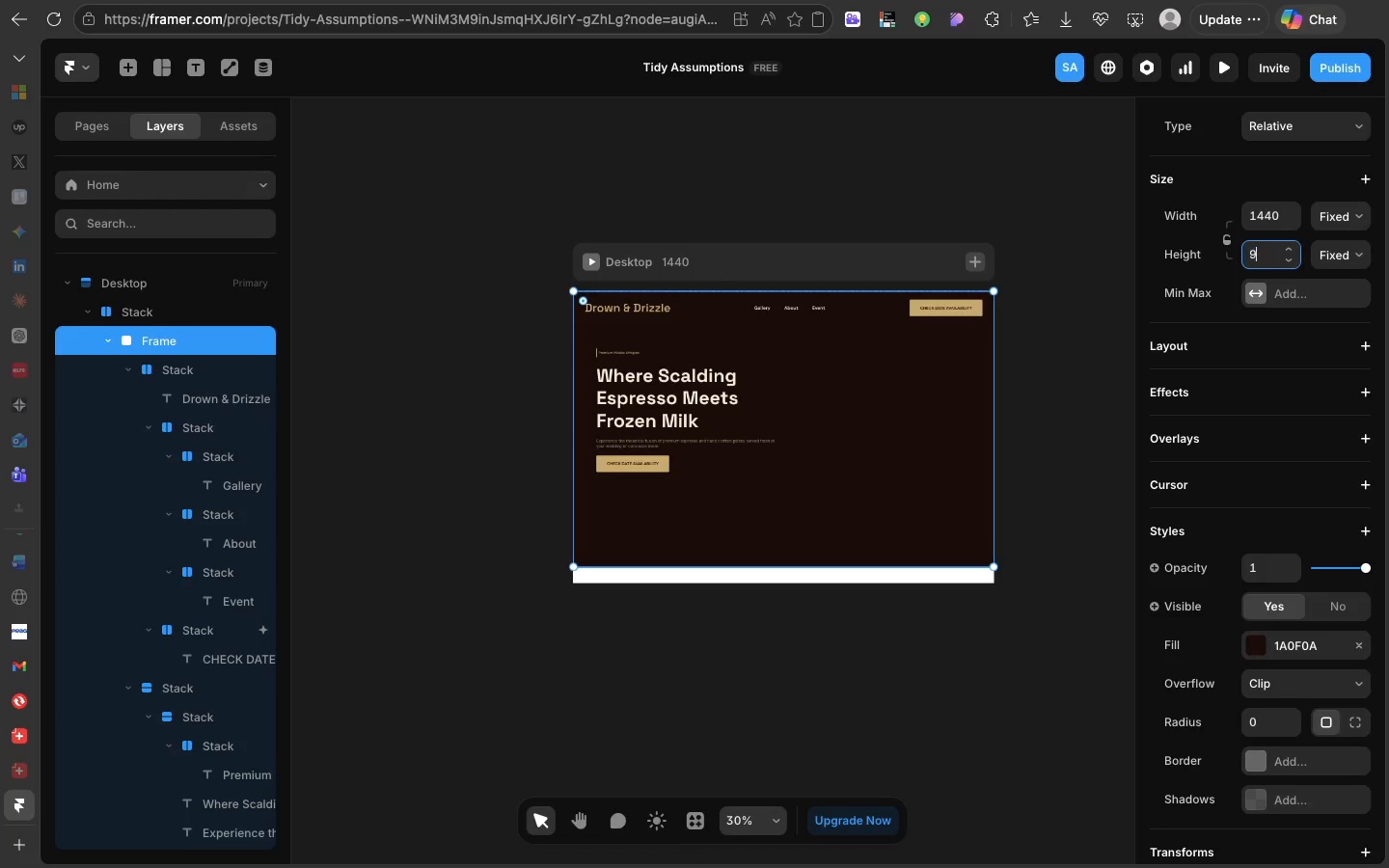 
type(9)
key(Backspace)
type(800)
 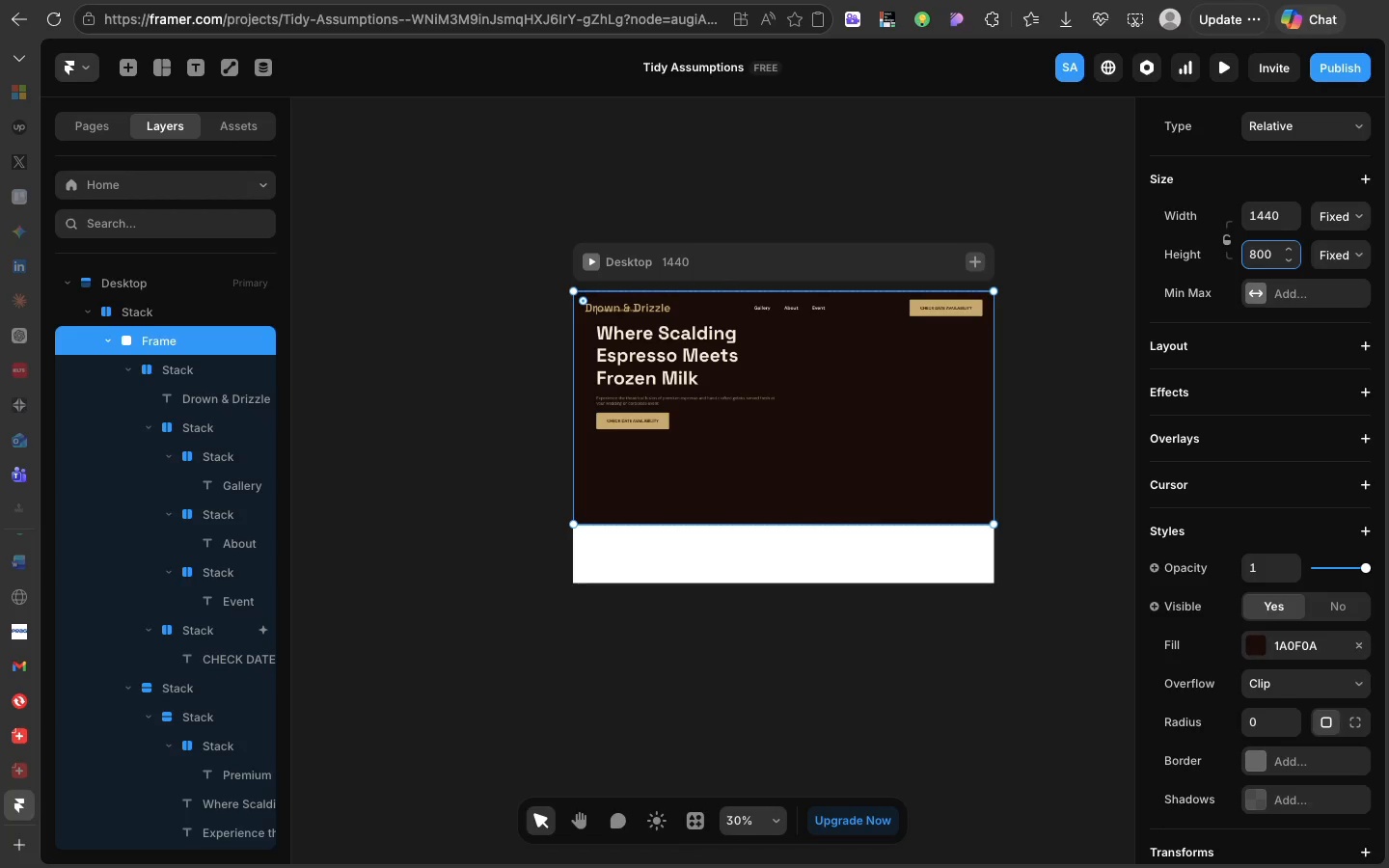 
key(Enter)
 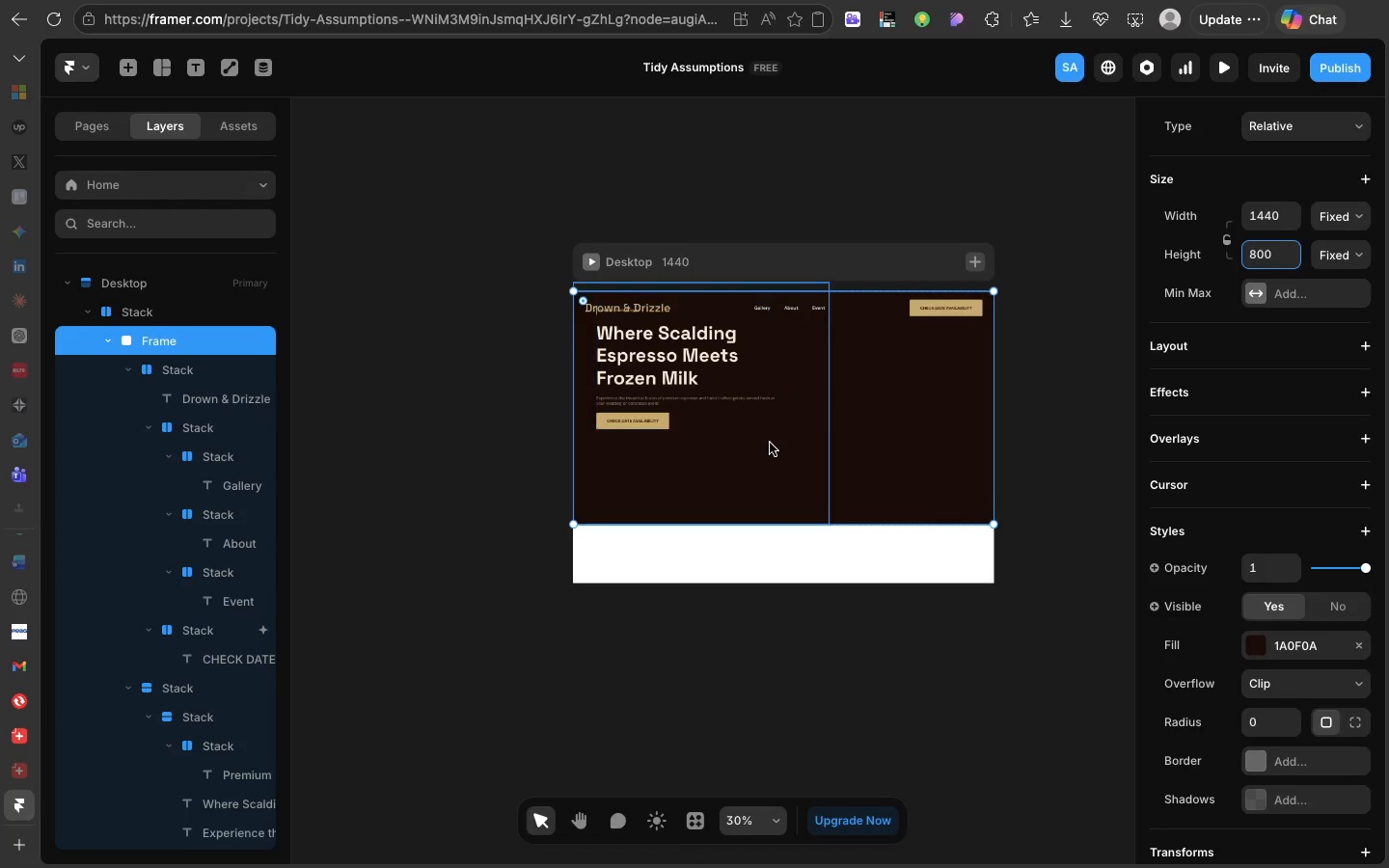 
left_click([770, 443])
 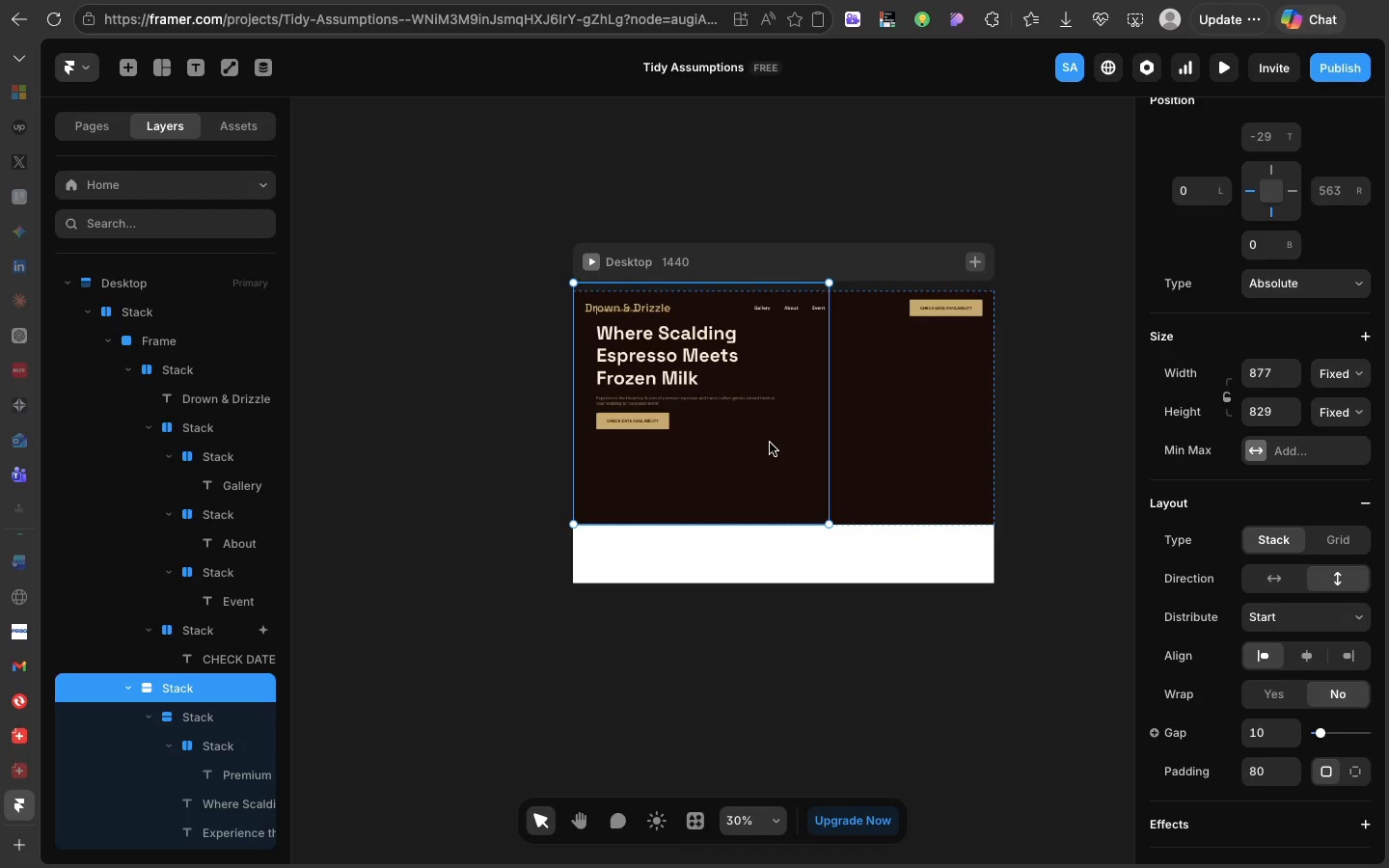 
left_click_drag(start_coordinate=[770, 443], to_coordinate=[765, 481])
 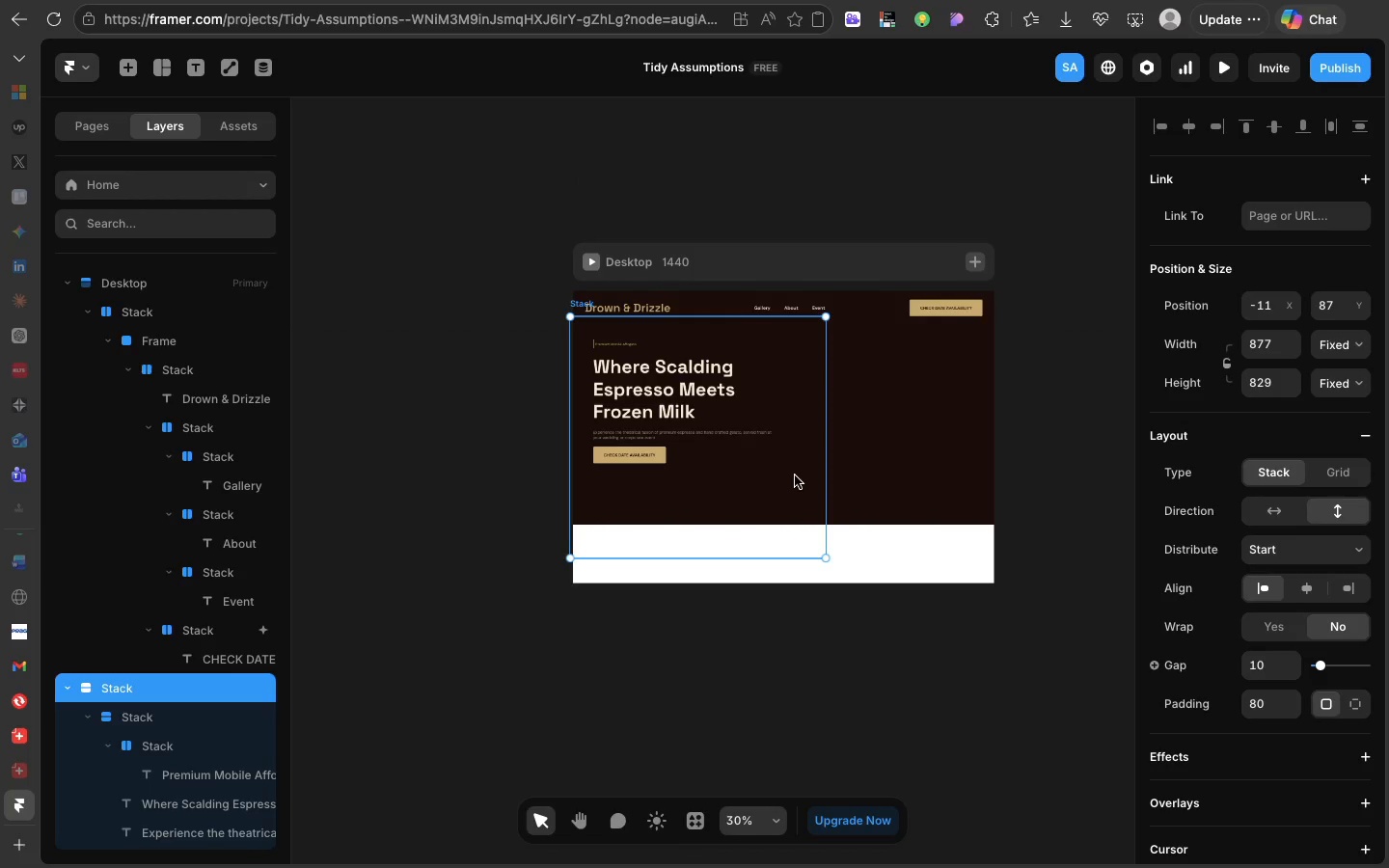 
left_click_drag(start_coordinate=[795, 475], to_coordinate=[800, 483])
 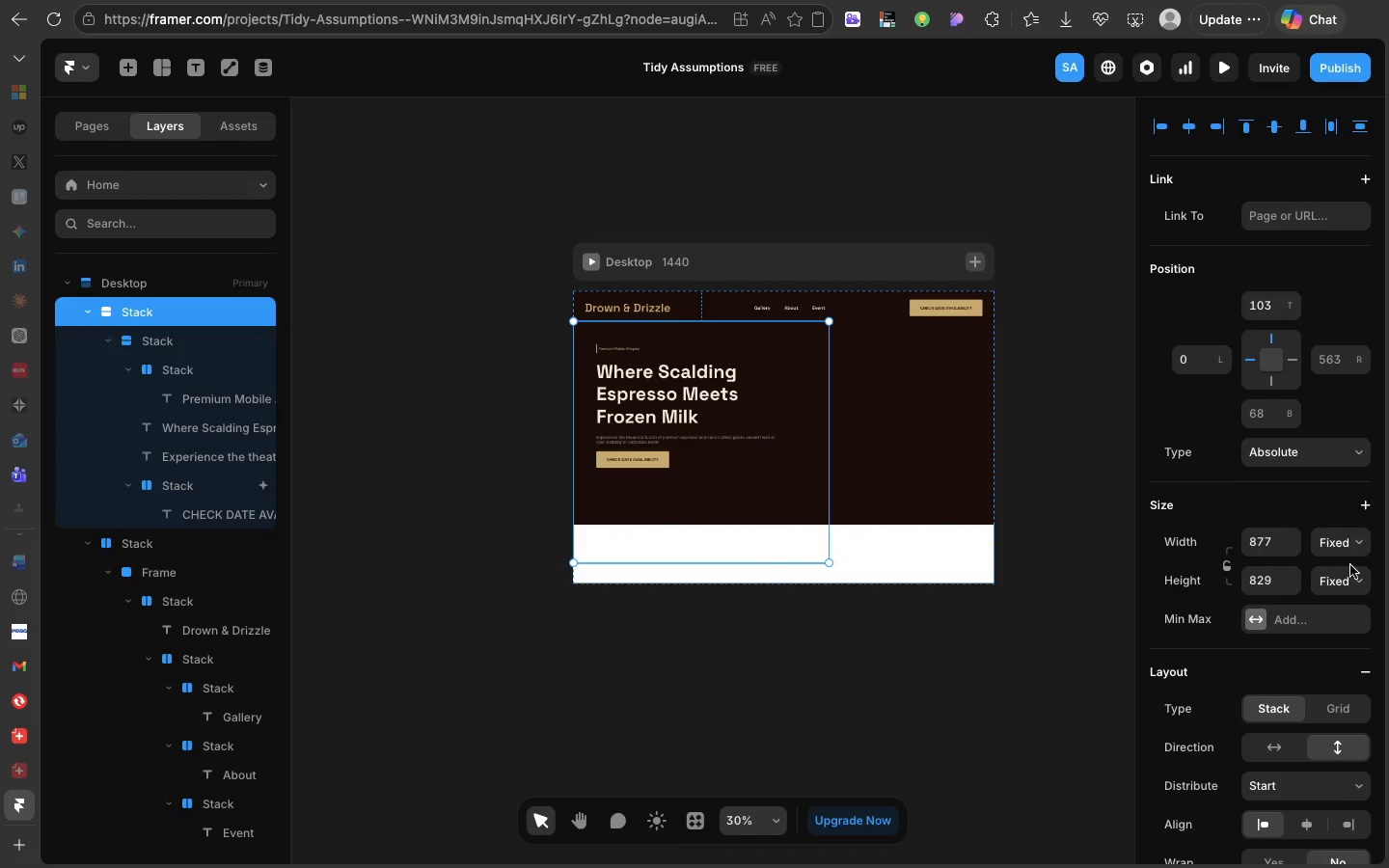 
left_click([1351, 576])
 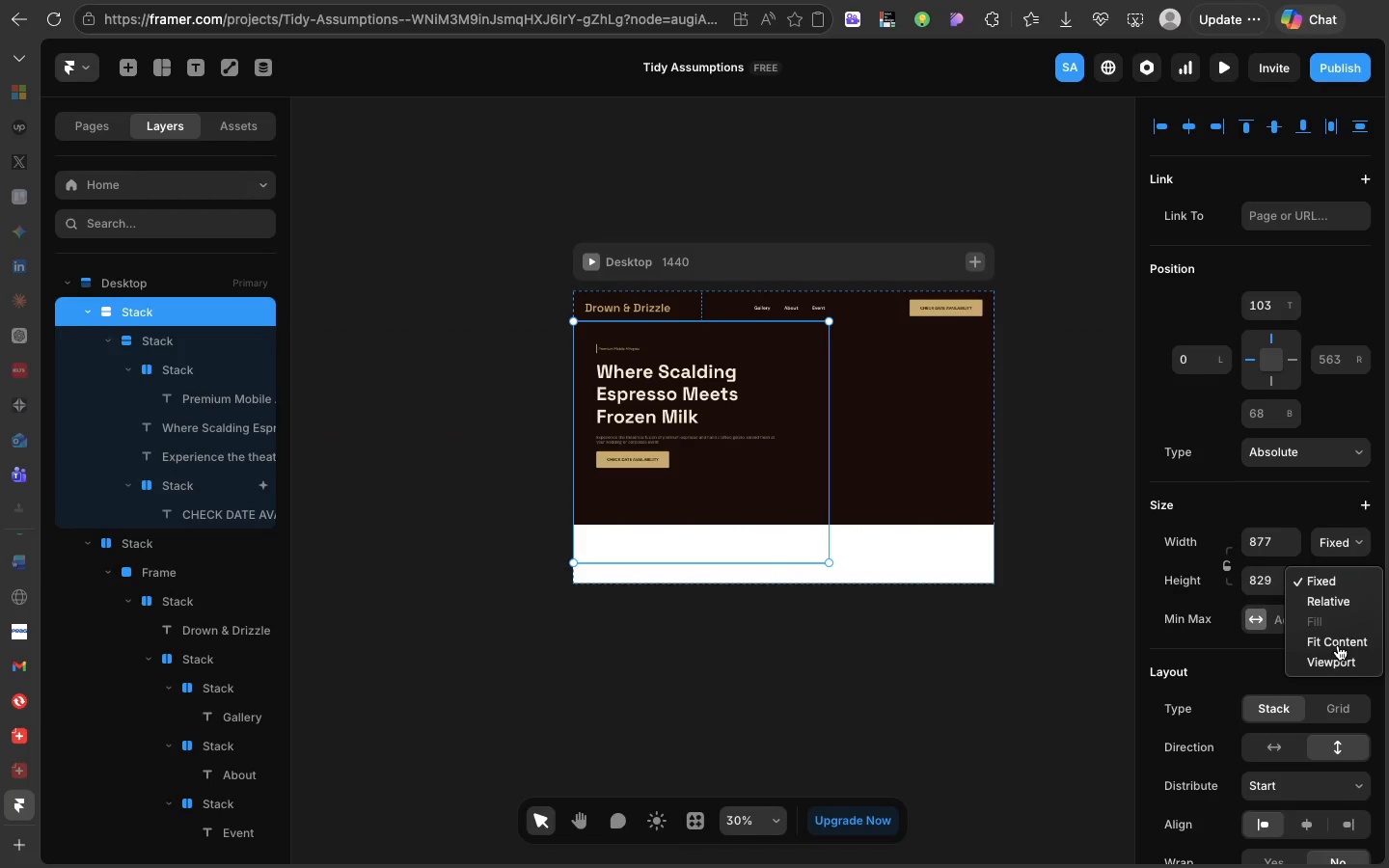 
left_click([1338, 645])
 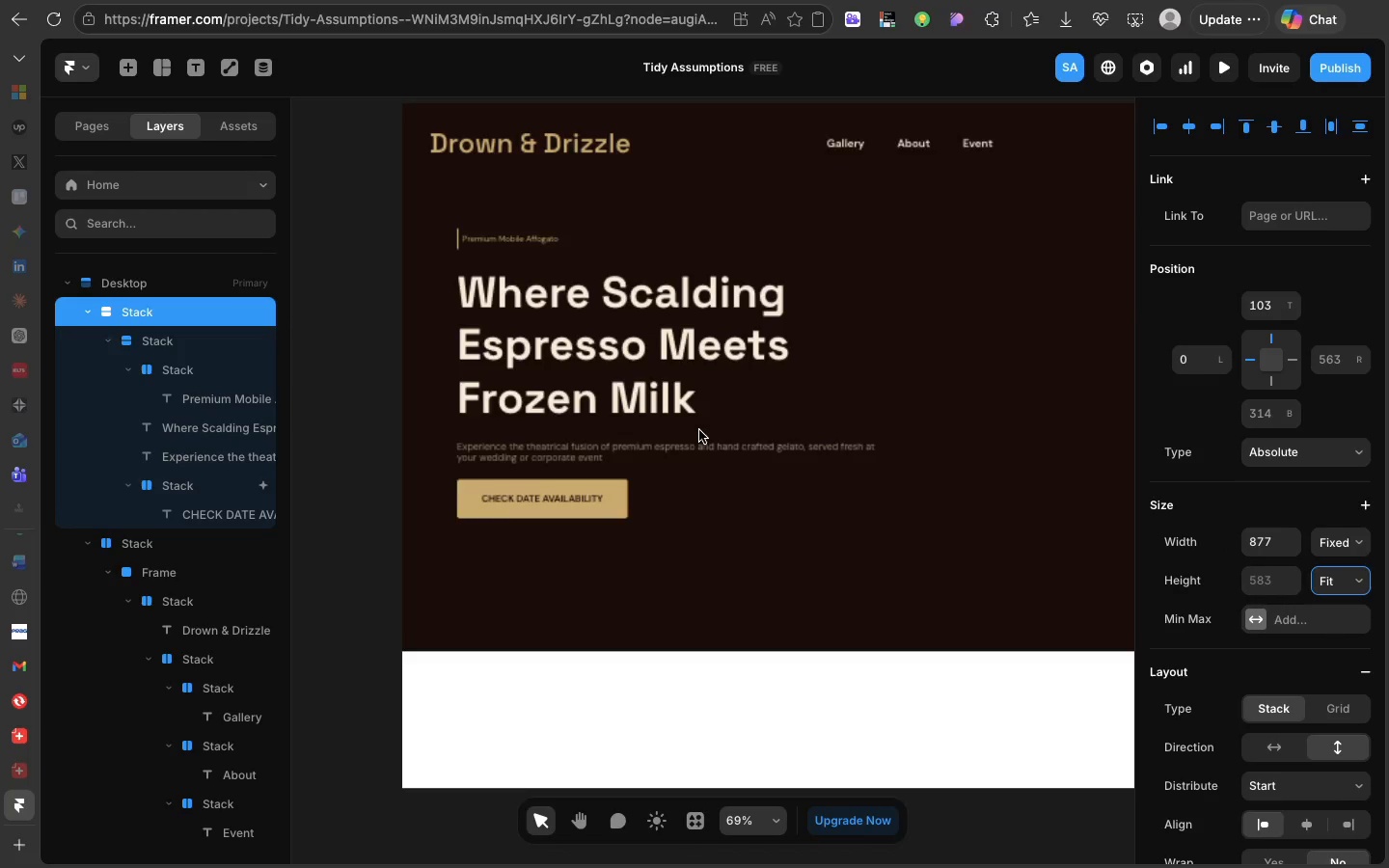 
scroll: coordinate [699, 431], scroll_direction: up, amount: 15.0
 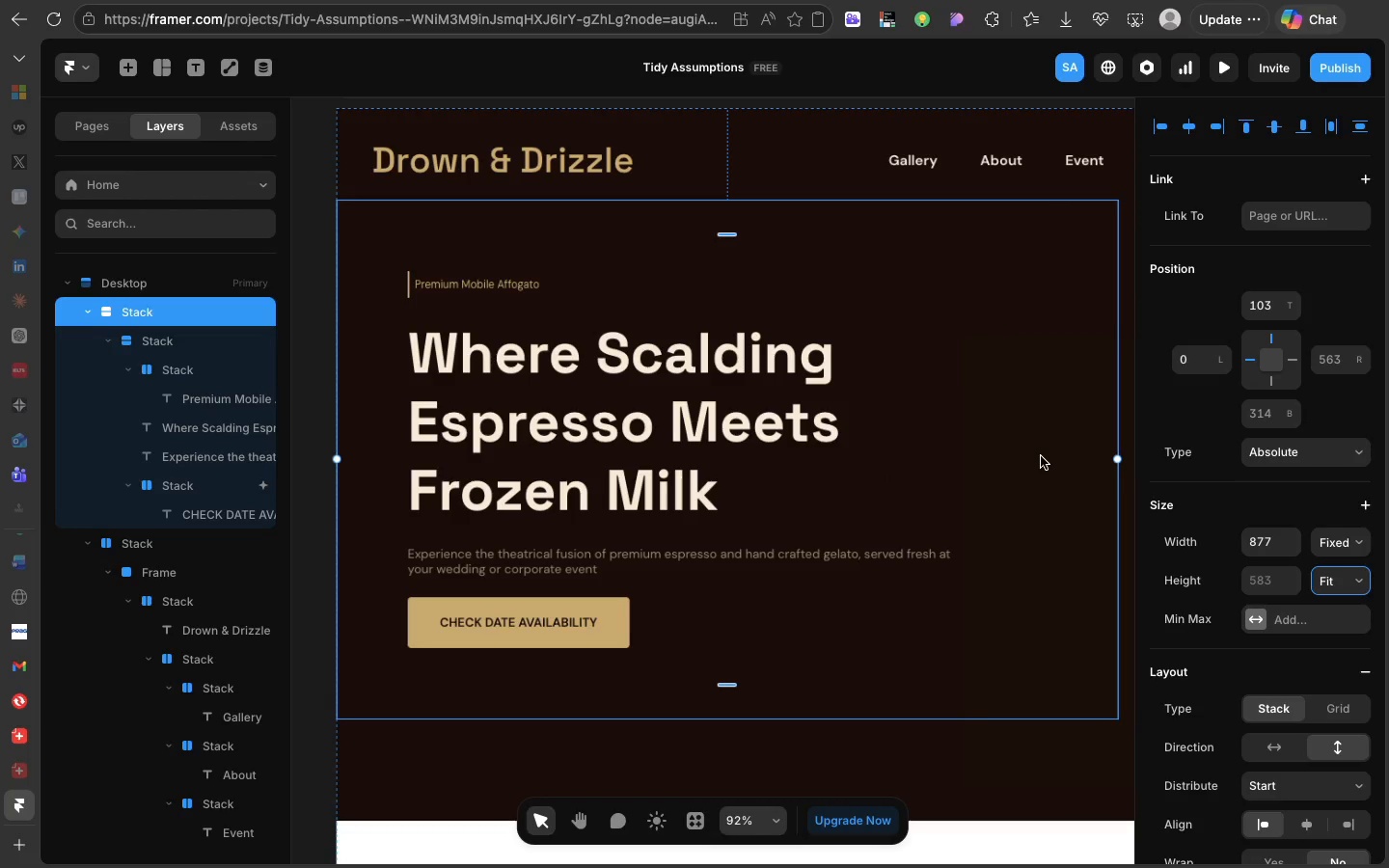 
left_click([1041, 456])
 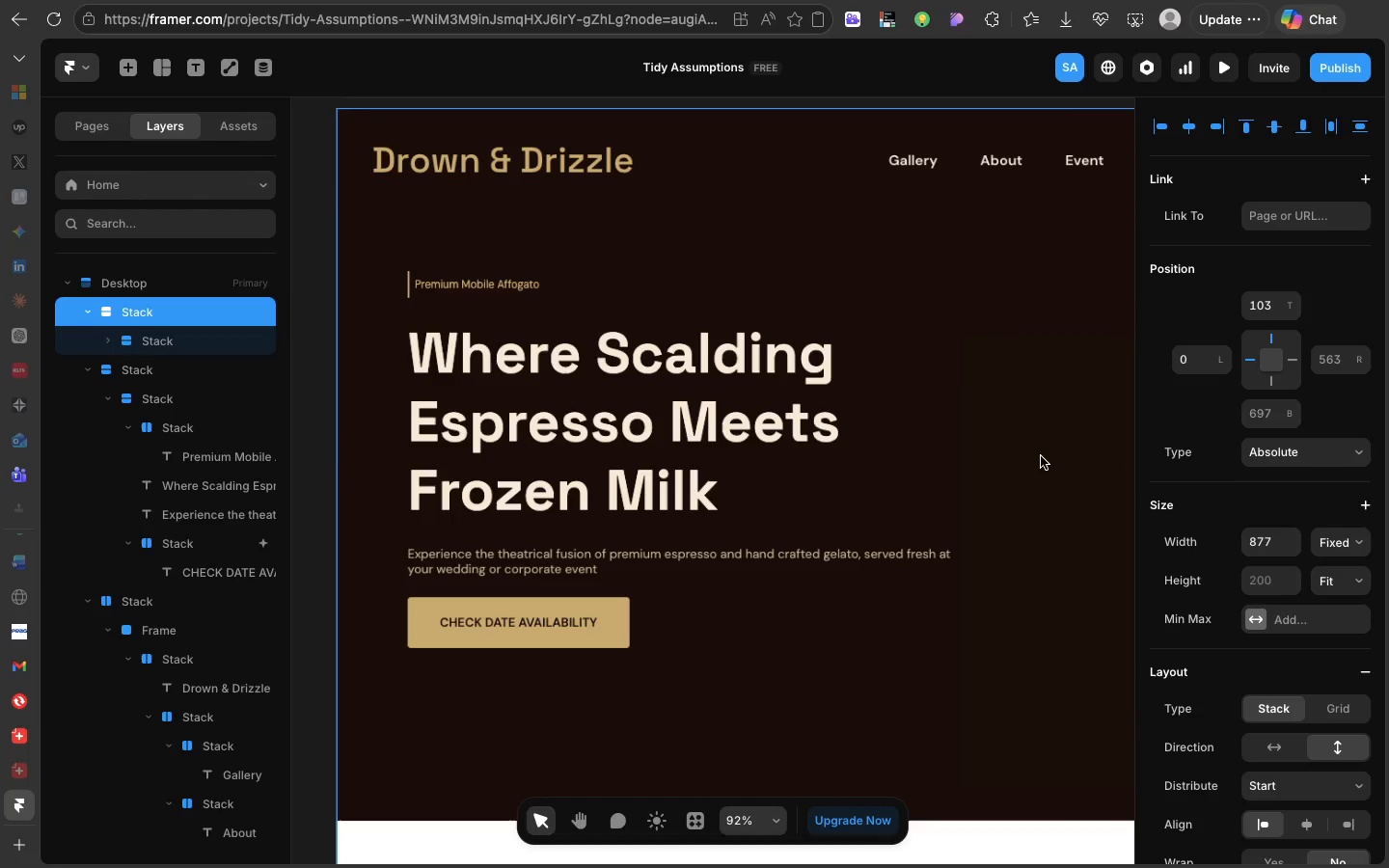 
key(Meta+D)
 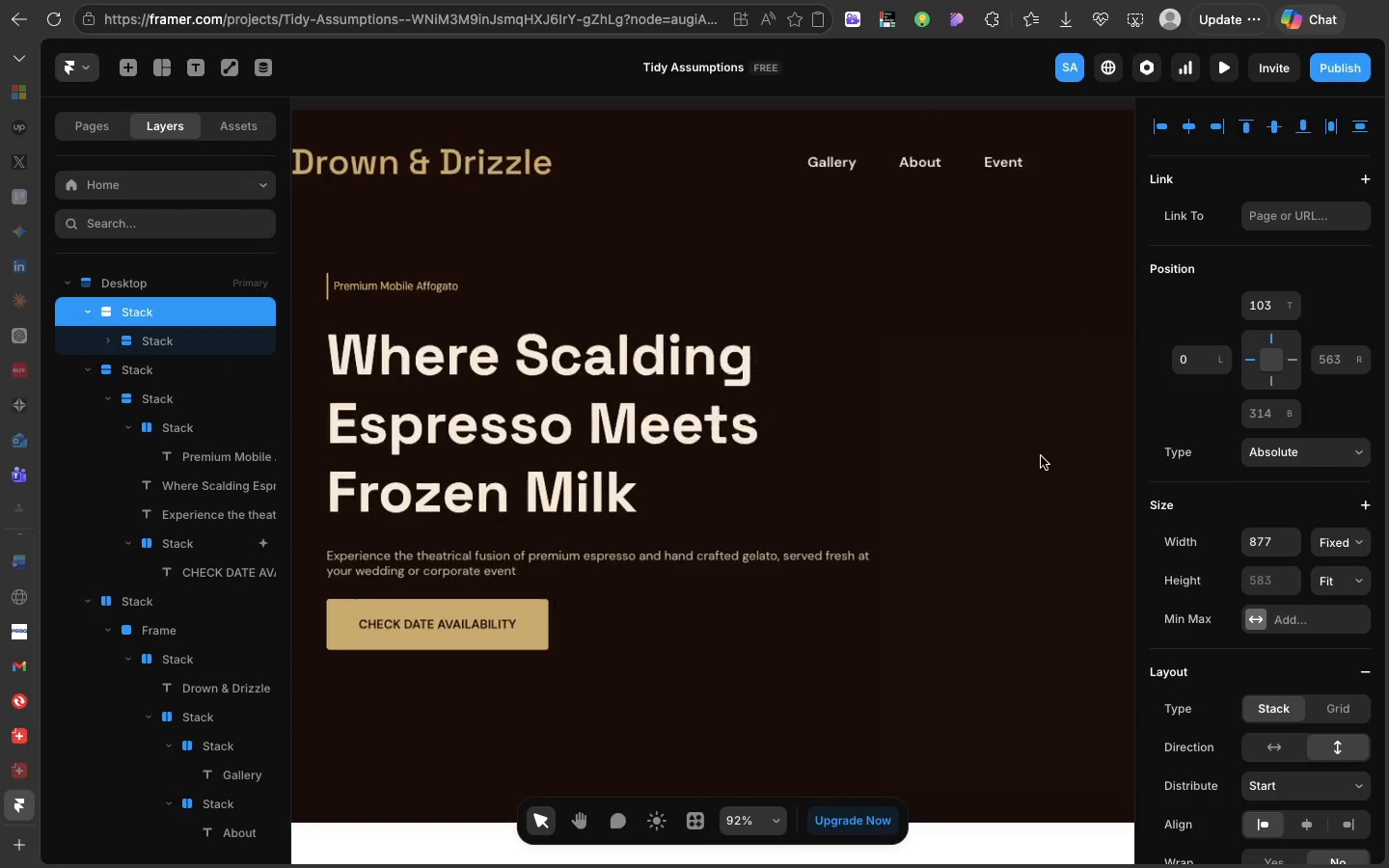 
scroll: coordinate [1041, 456], scroll_direction: down, amount: 23.0
 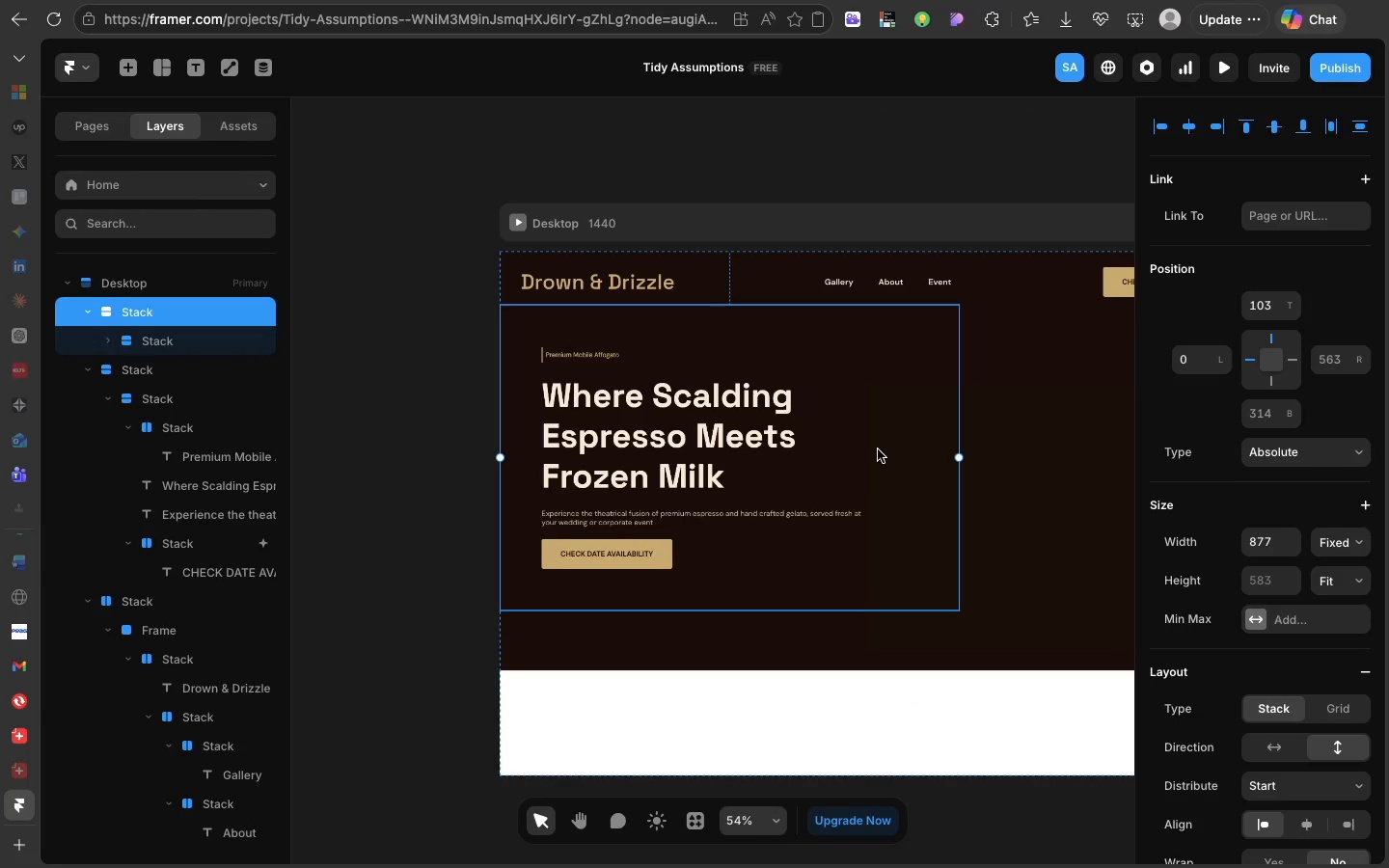 
left_click_drag(start_coordinate=[878, 449], to_coordinate=[1101, 473])
 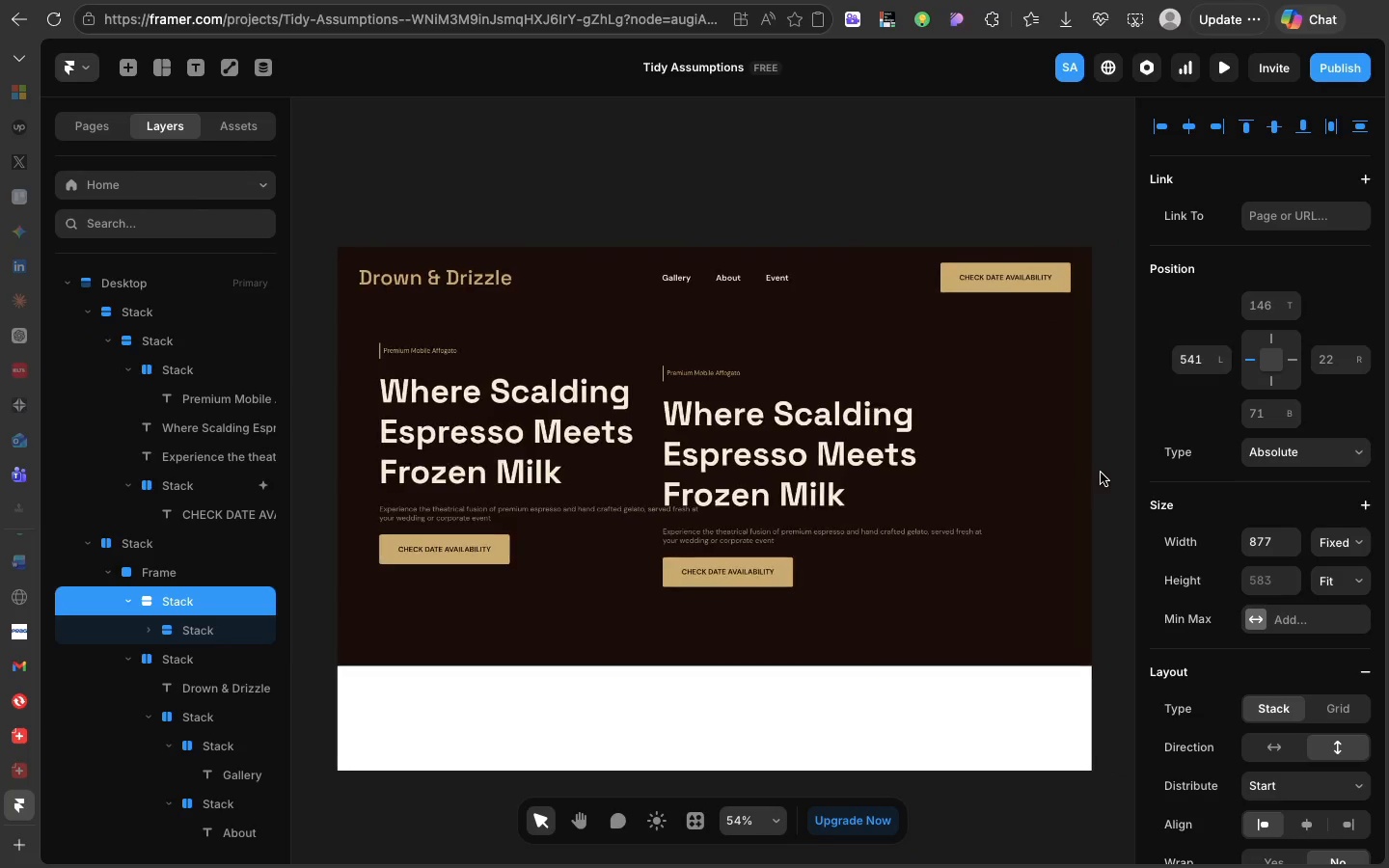 
scroll: coordinate [1101, 473], scroll_direction: down, amount: 34.0
 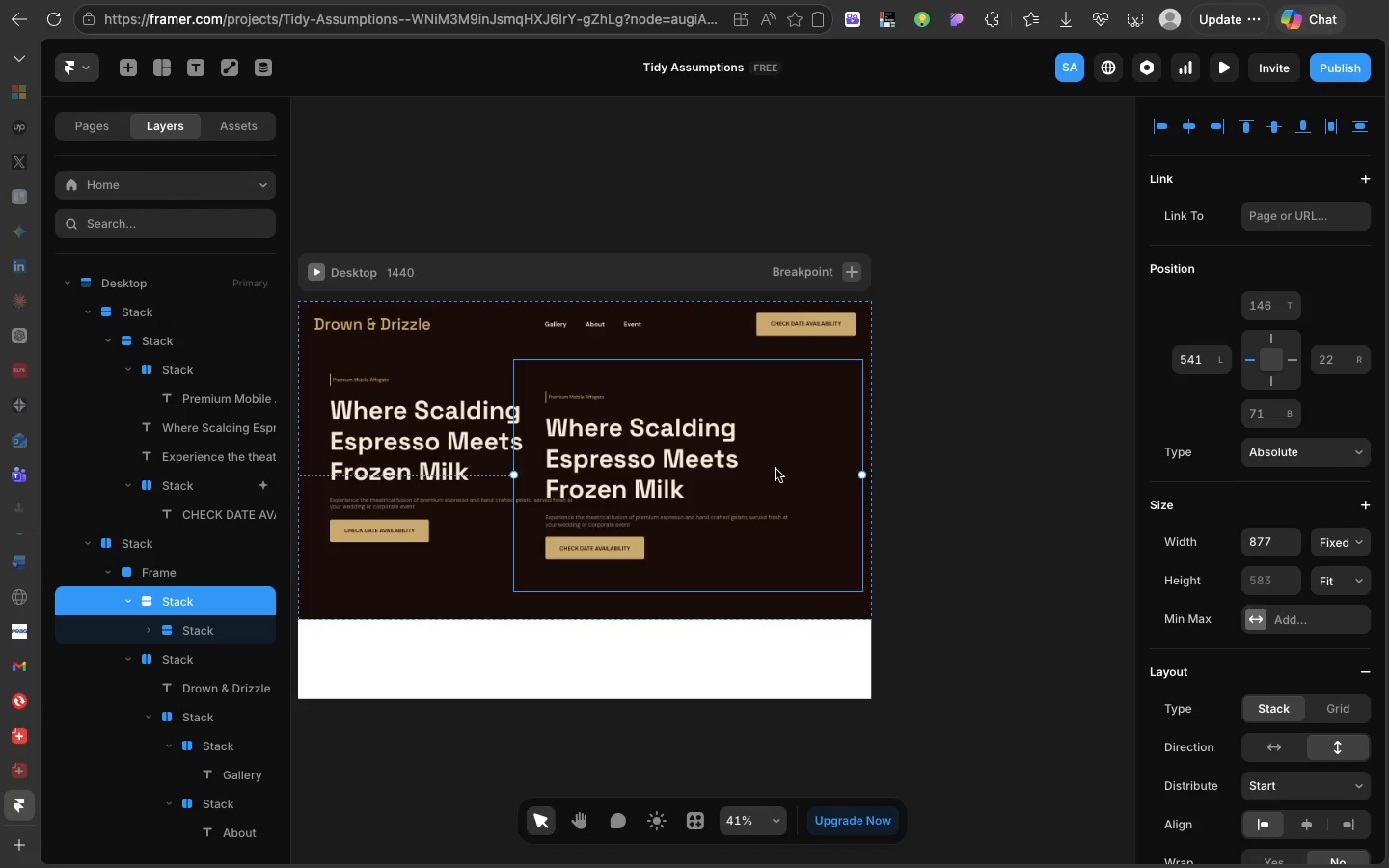 
left_click([776, 469])
 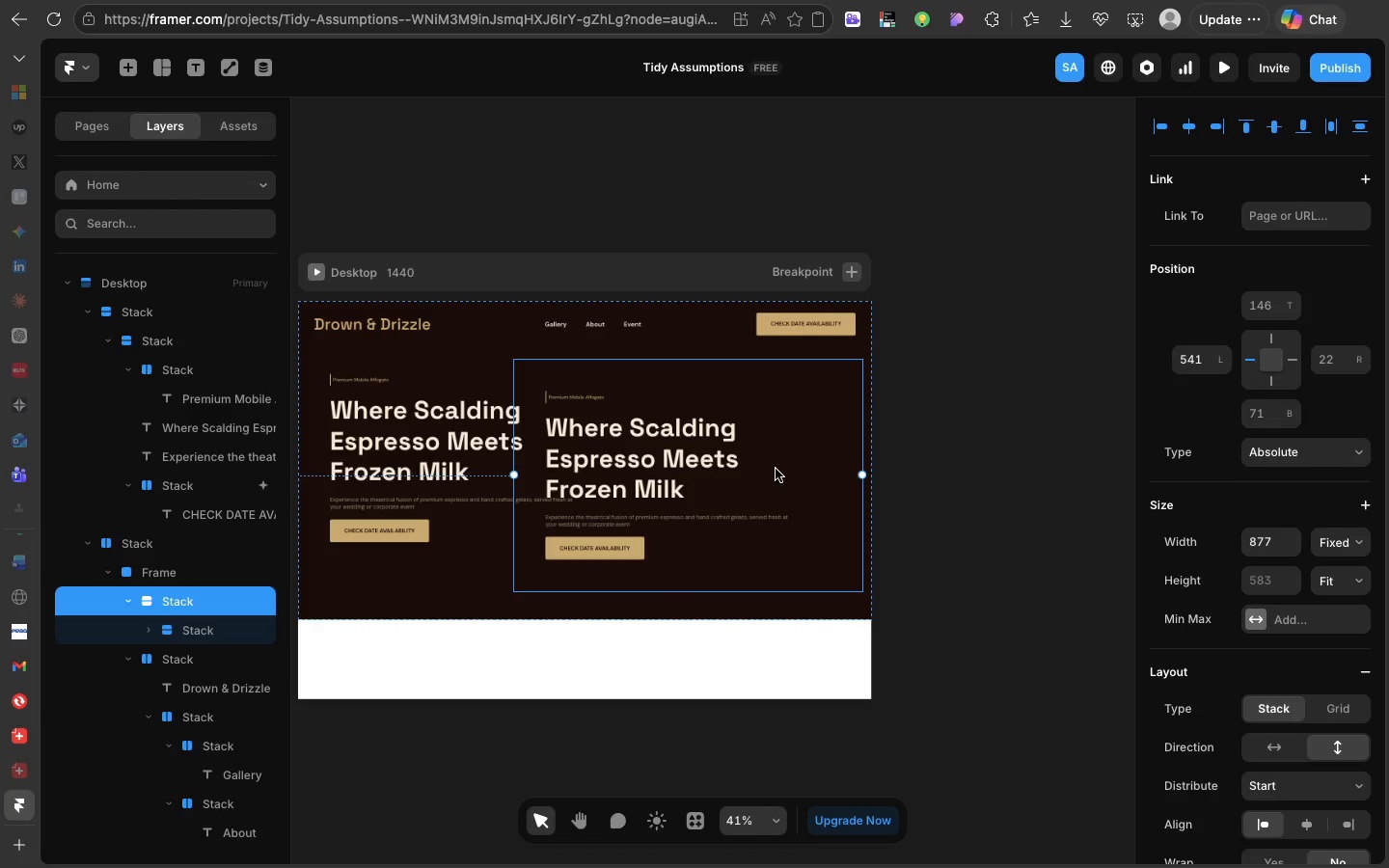 
left_click_drag(start_coordinate=[776, 469], to_coordinate=[797, 471])
 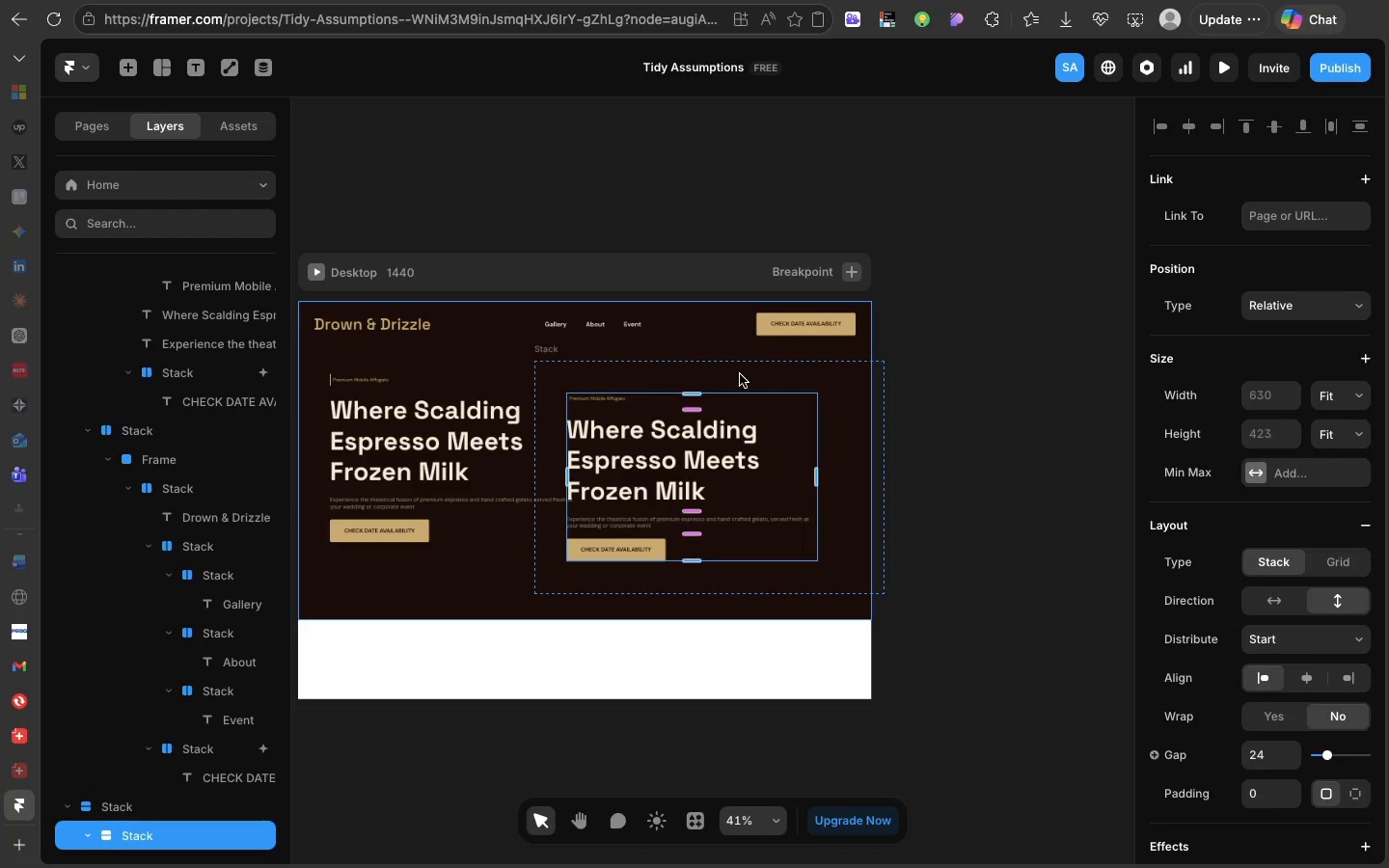 
left_click_drag(start_coordinate=[740, 374], to_coordinate=[732, 374])
 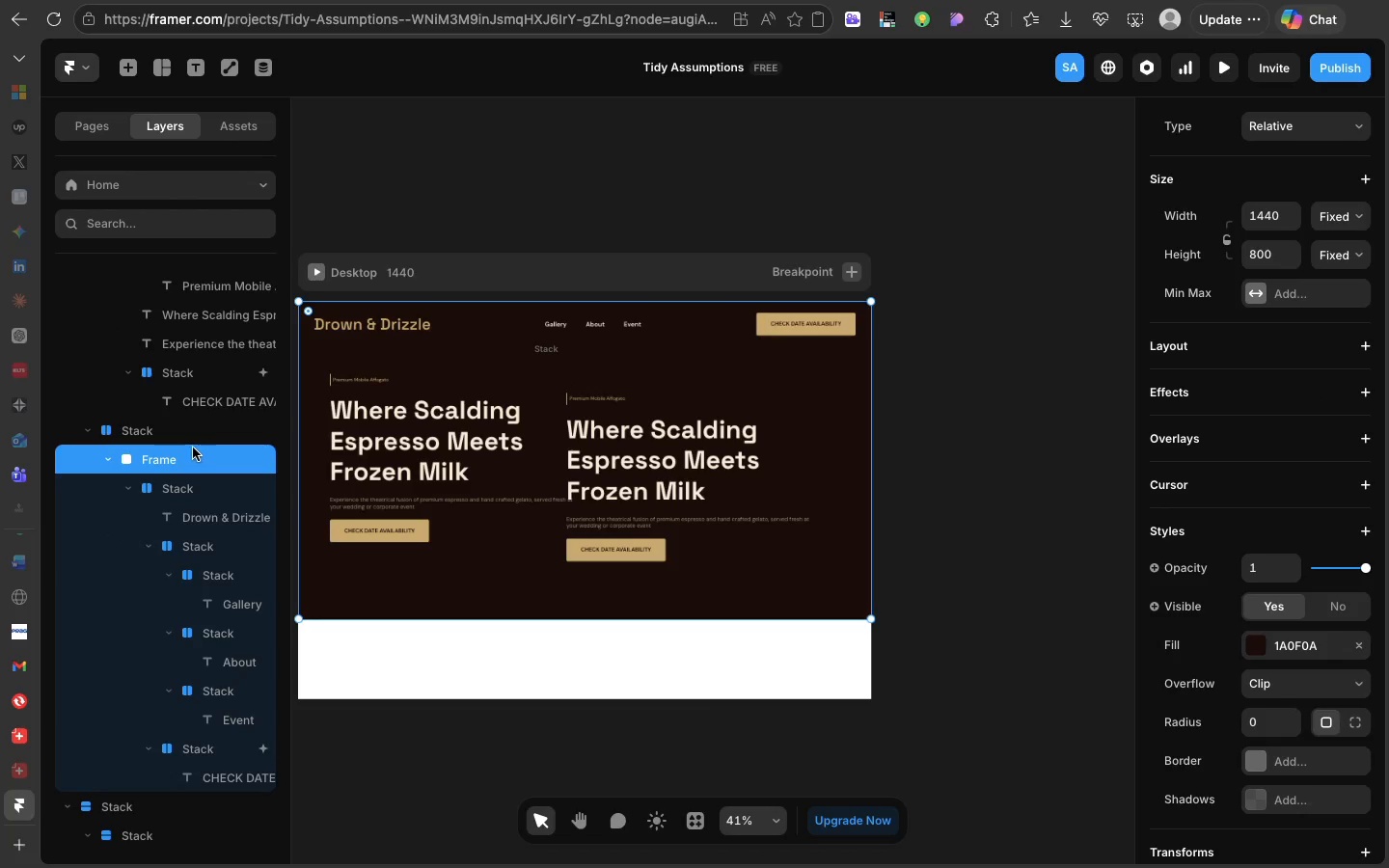 
wait(10.61)
 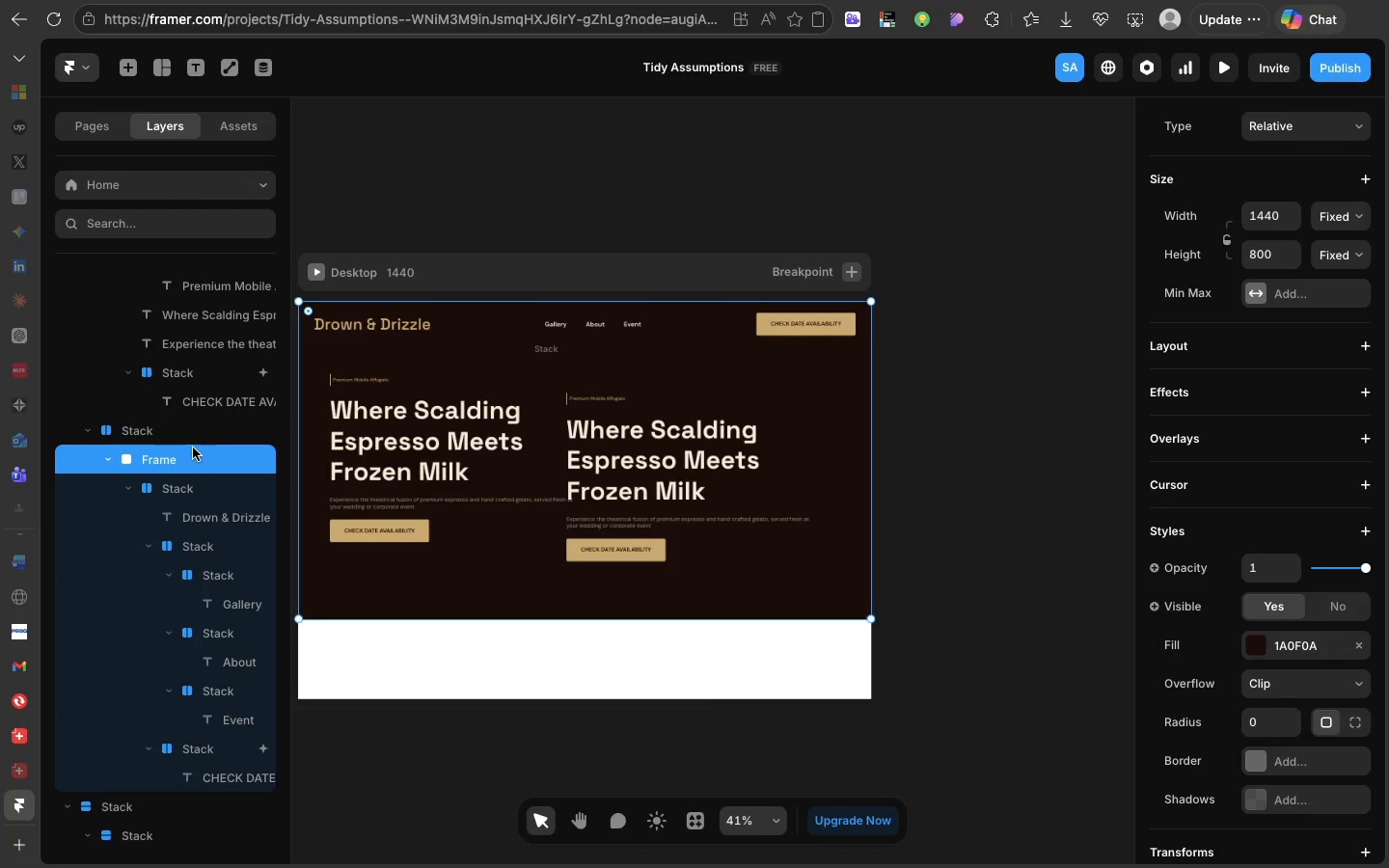 
left_click([777, 513])
 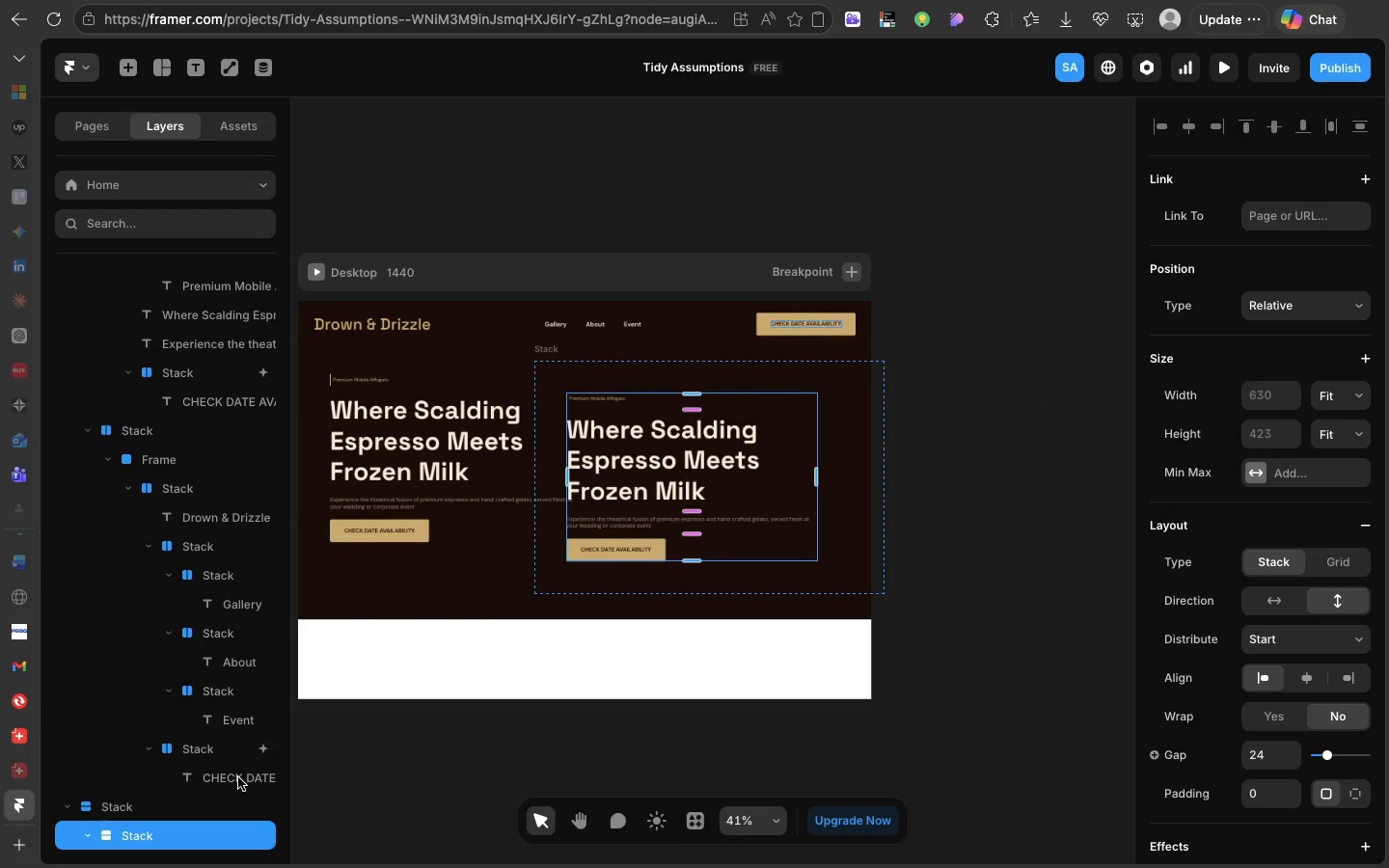 
left_click([205, 792])
 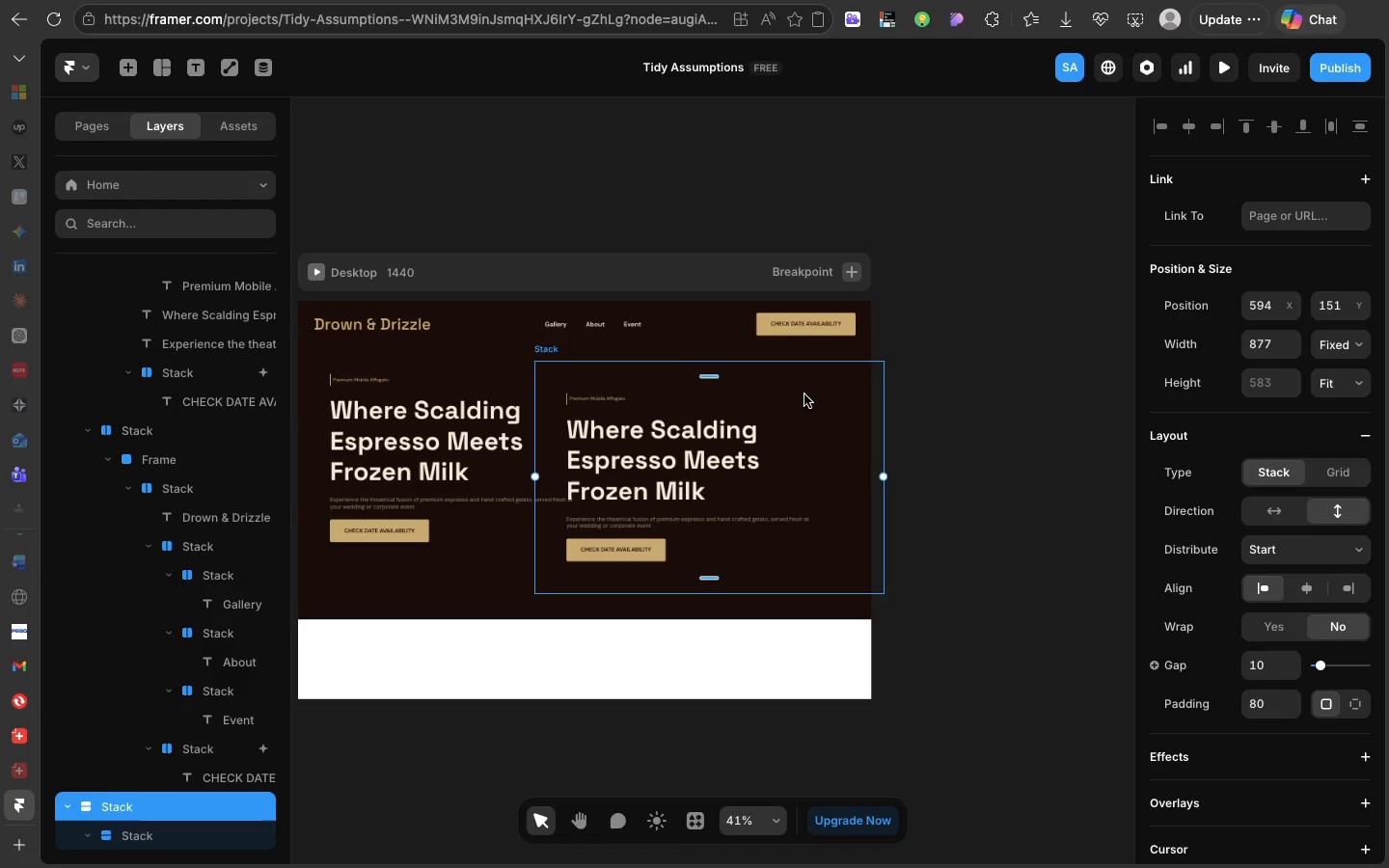 
left_click_drag(start_coordinate=[804, 393], to_coordinate=[798, 392])
 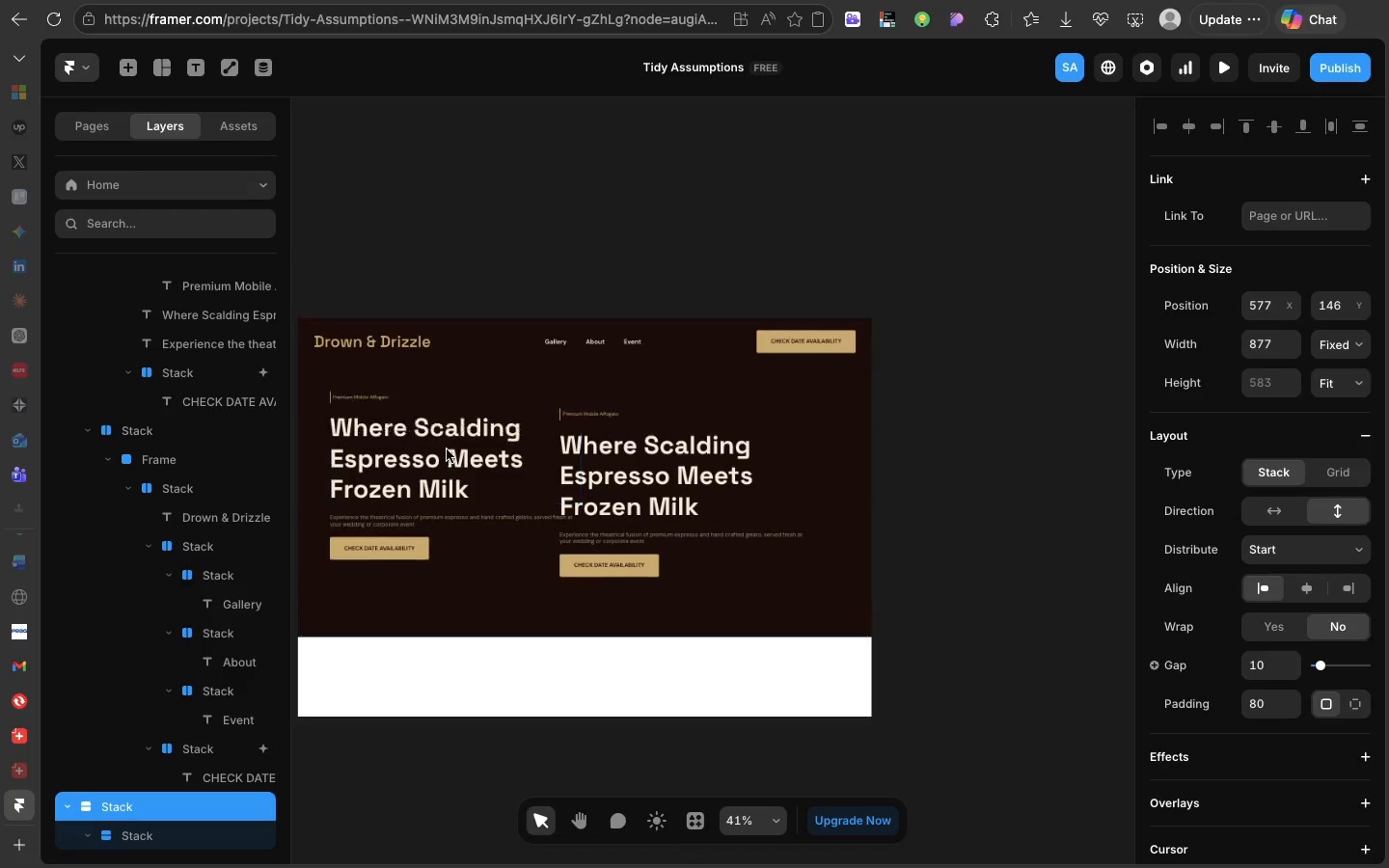 
scroll: coordinate [447, 449], scroll_direction: up, amount: 20.0
 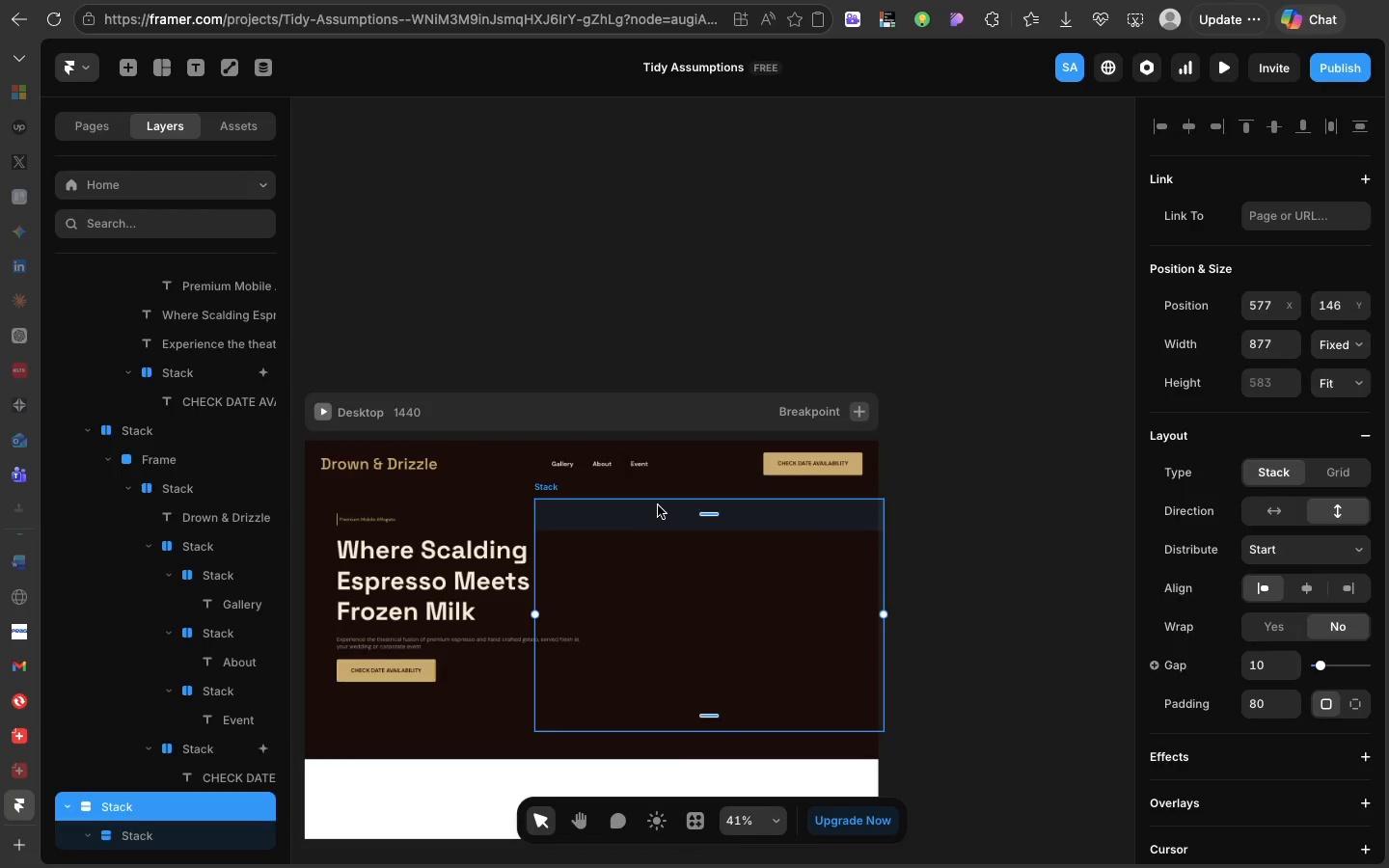 
key(Backspace)
 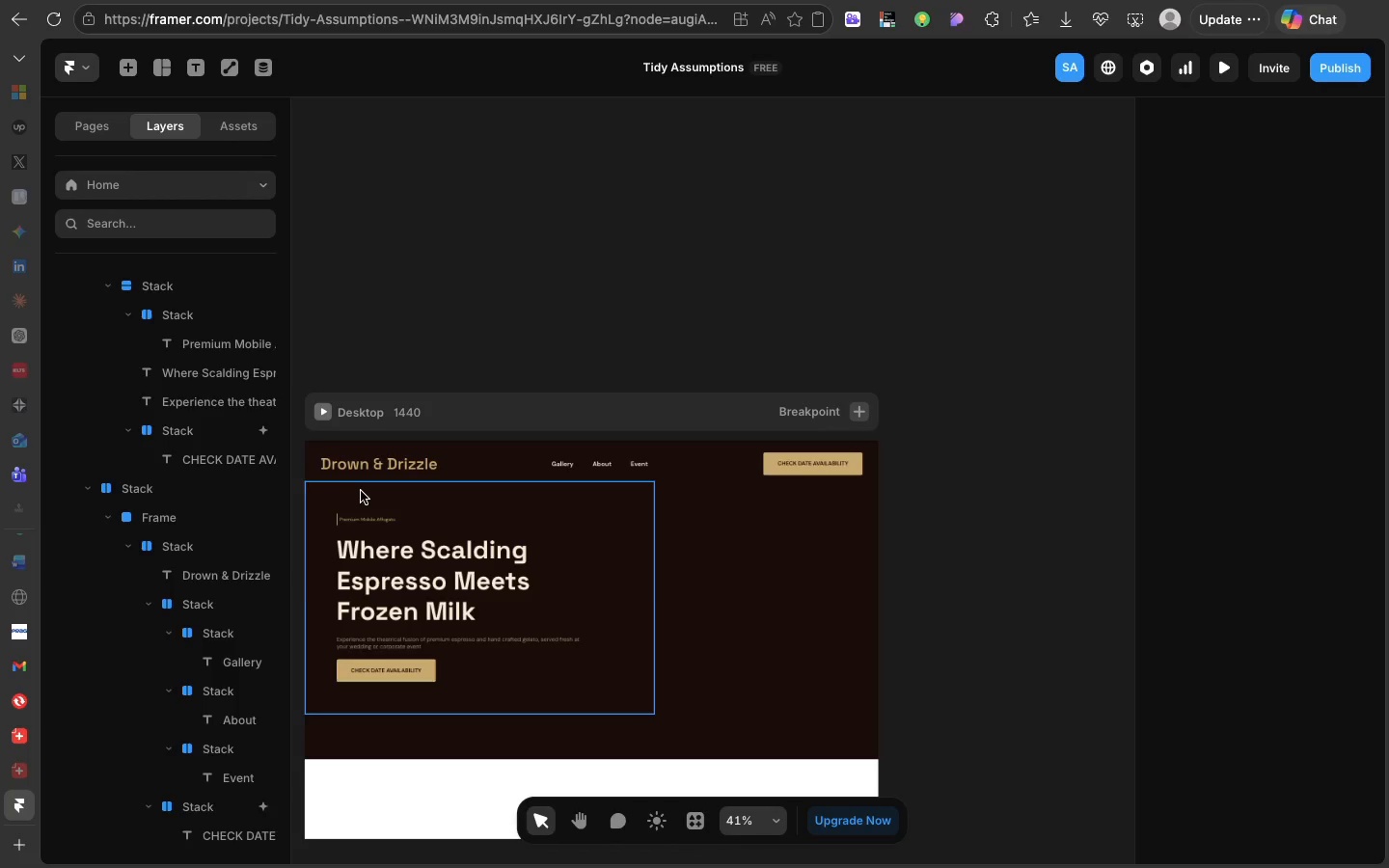 
left_click([361, 491])
 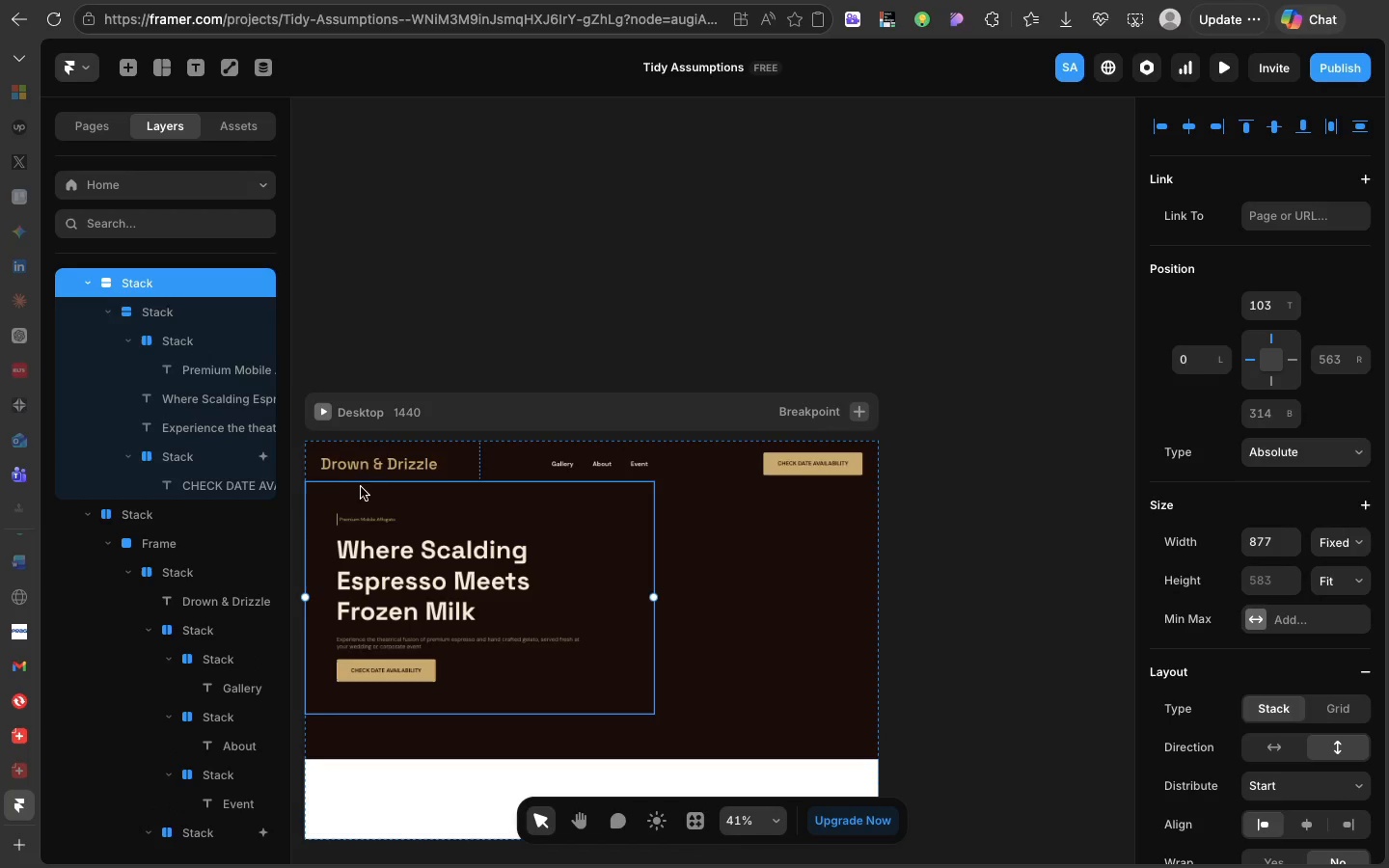 
left_click([342, 446])
 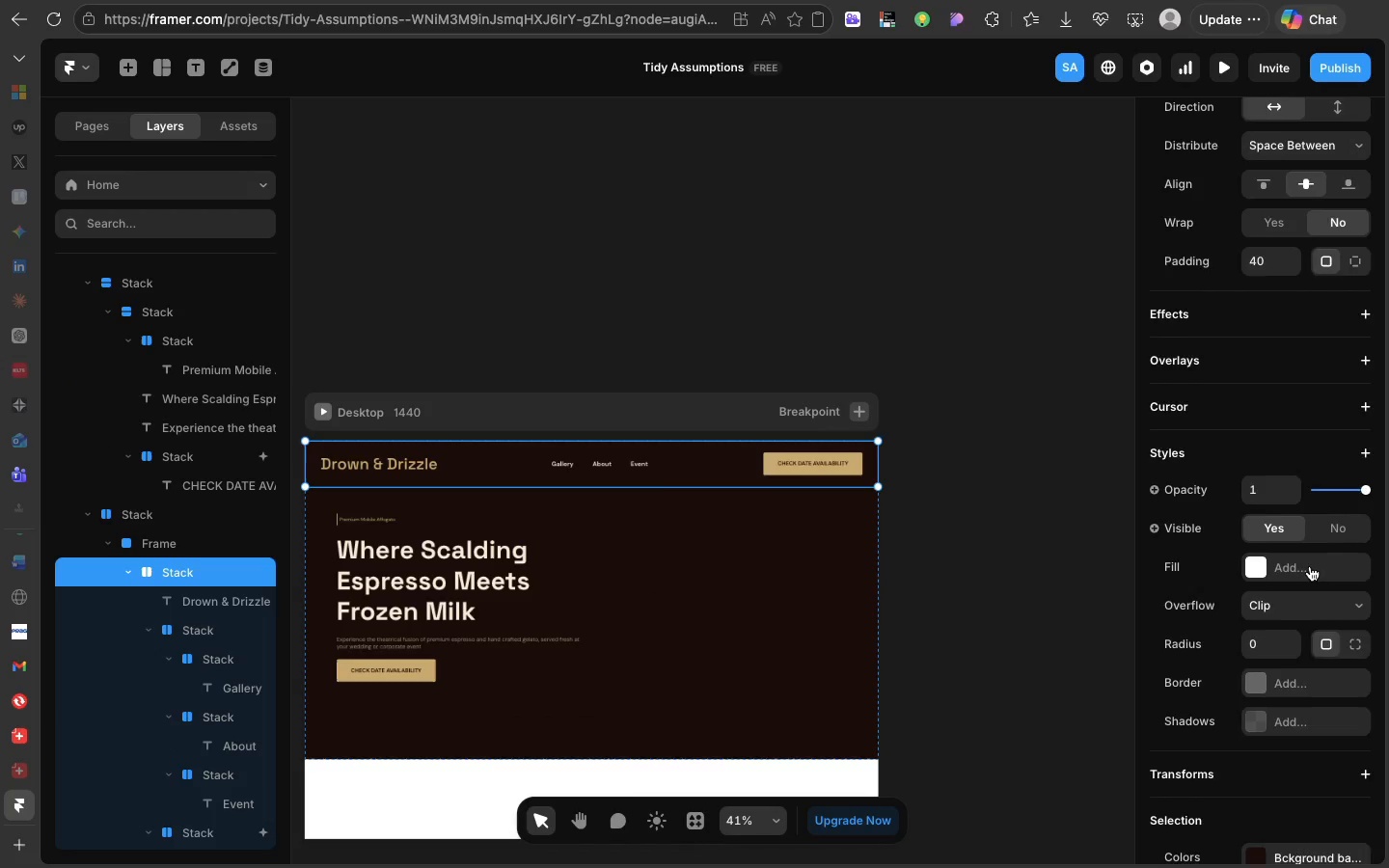 
scroll: coordinate [1310, 566], scroll_direction: down, amount: 52.0
 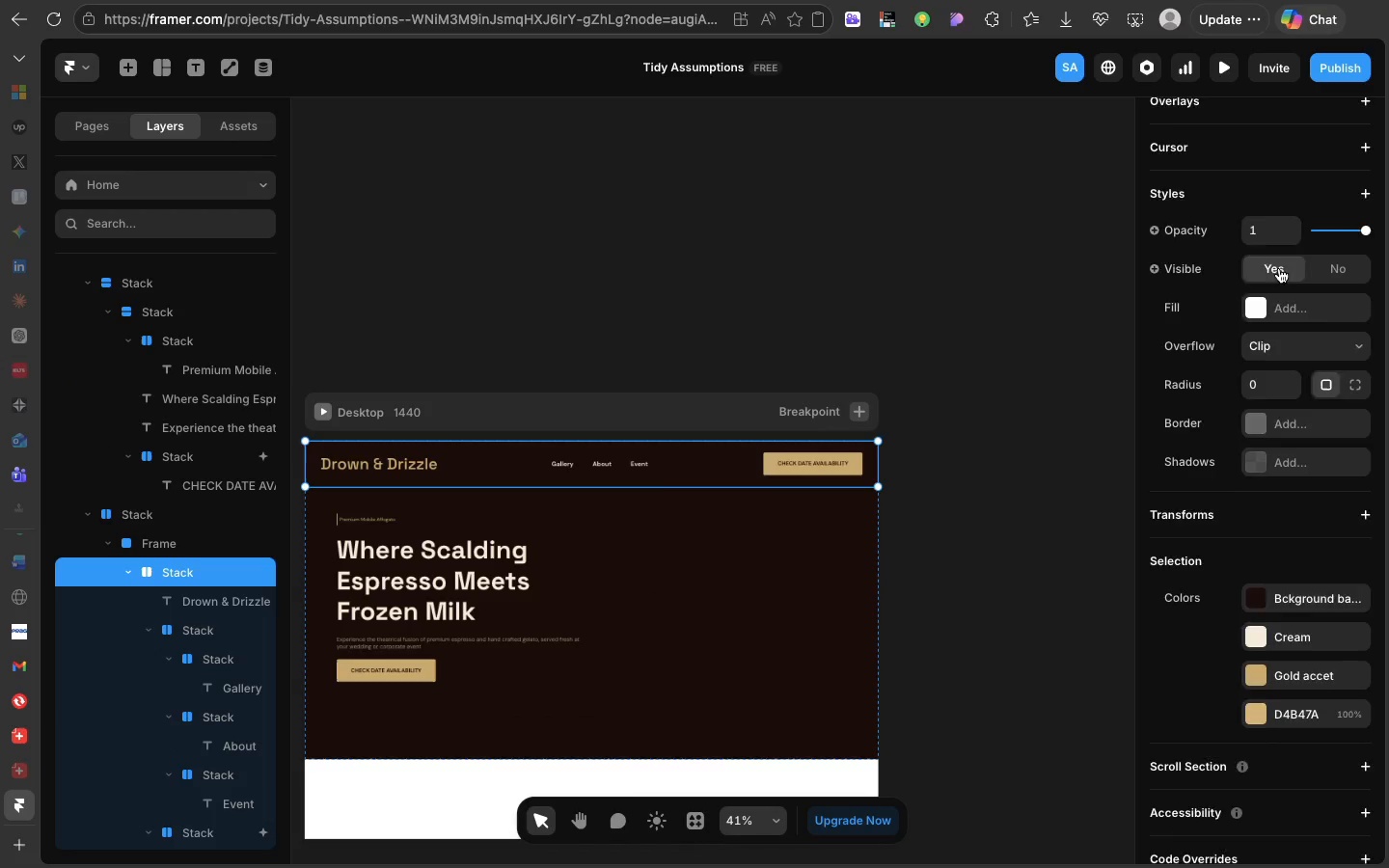 
scroll: coordinate [1279, 268], scroll_direction: up, amount: 20.0
 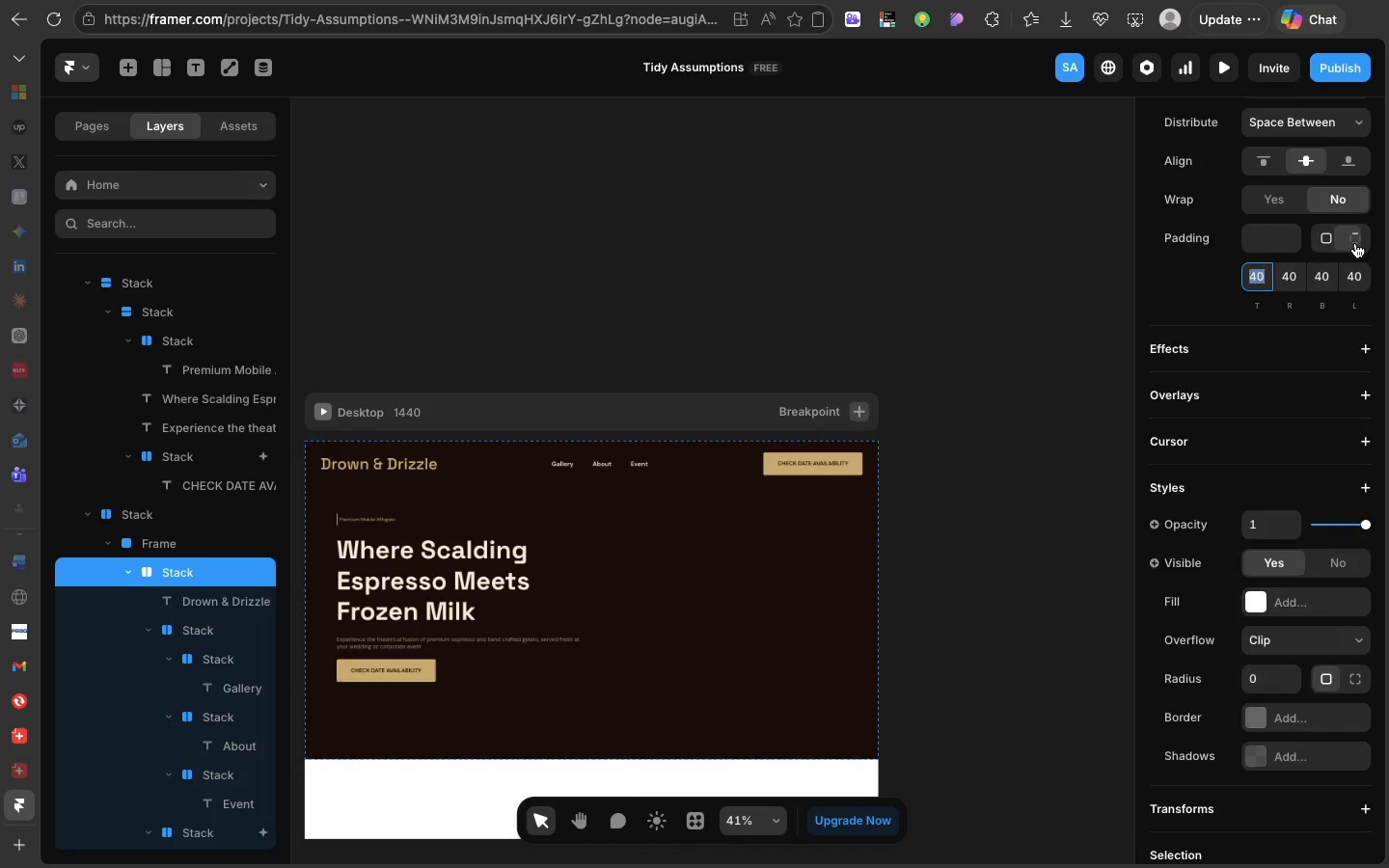 
left_click([1355, 243])
 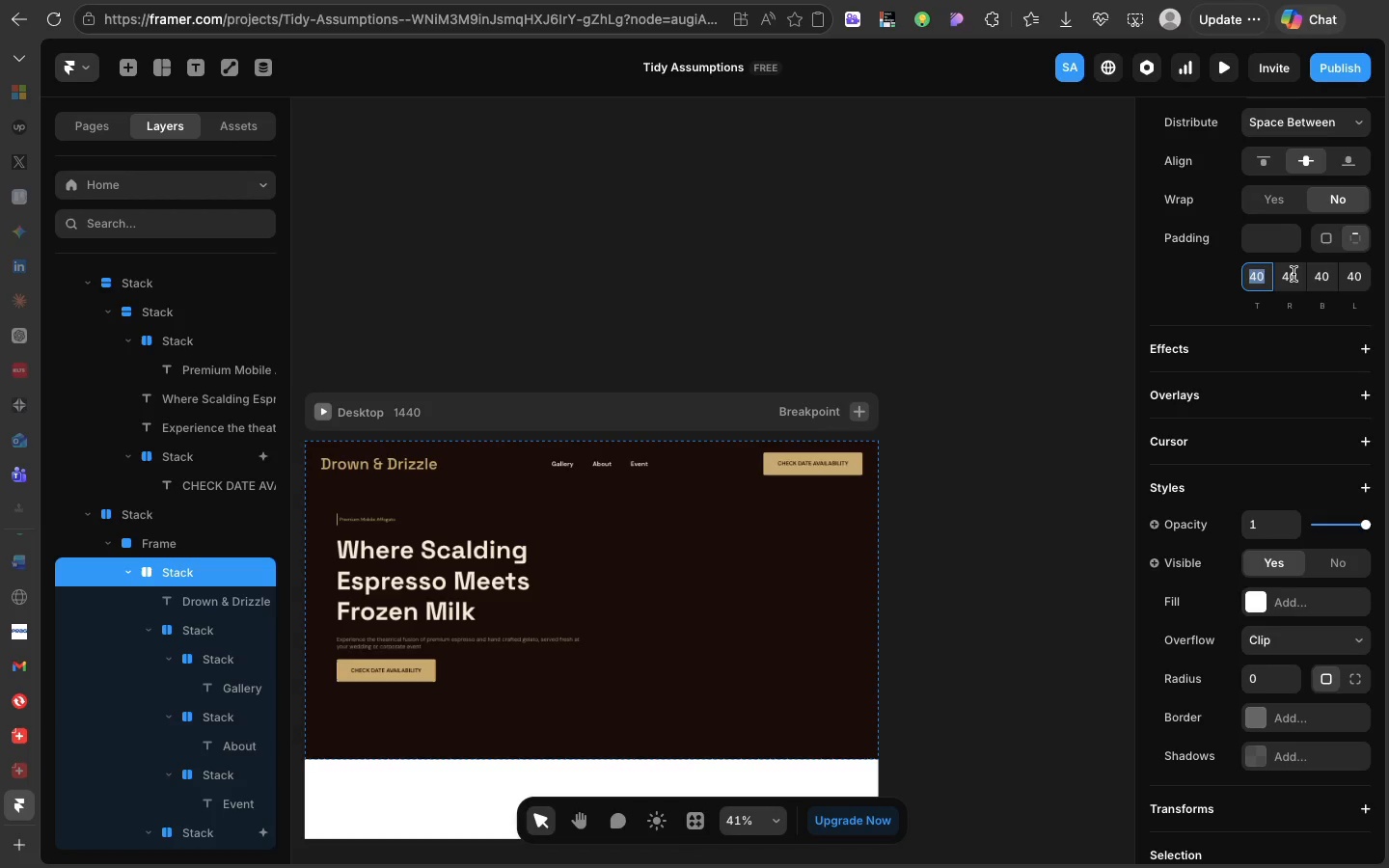 
left_click([1294, 274])
 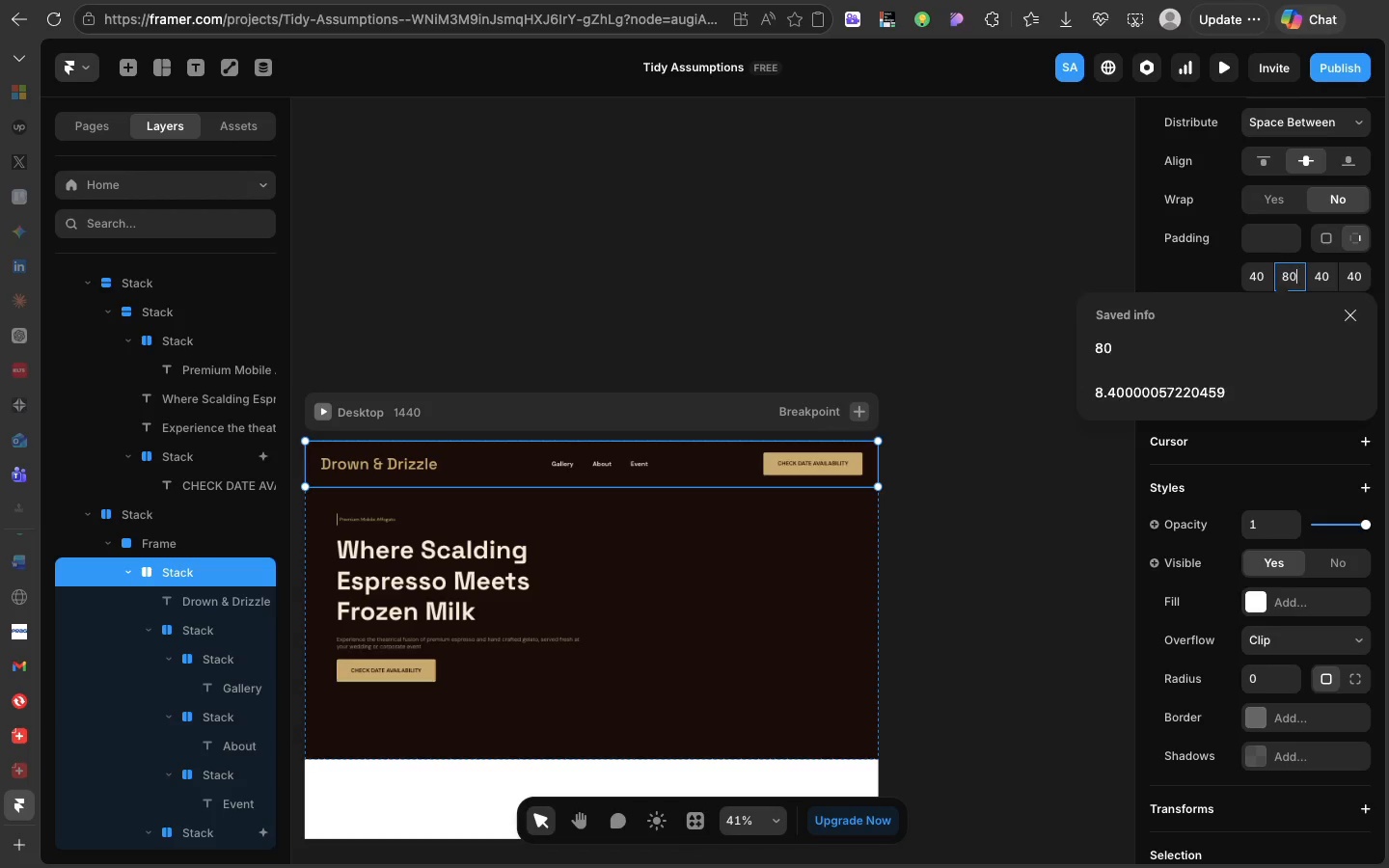 
type(80)
 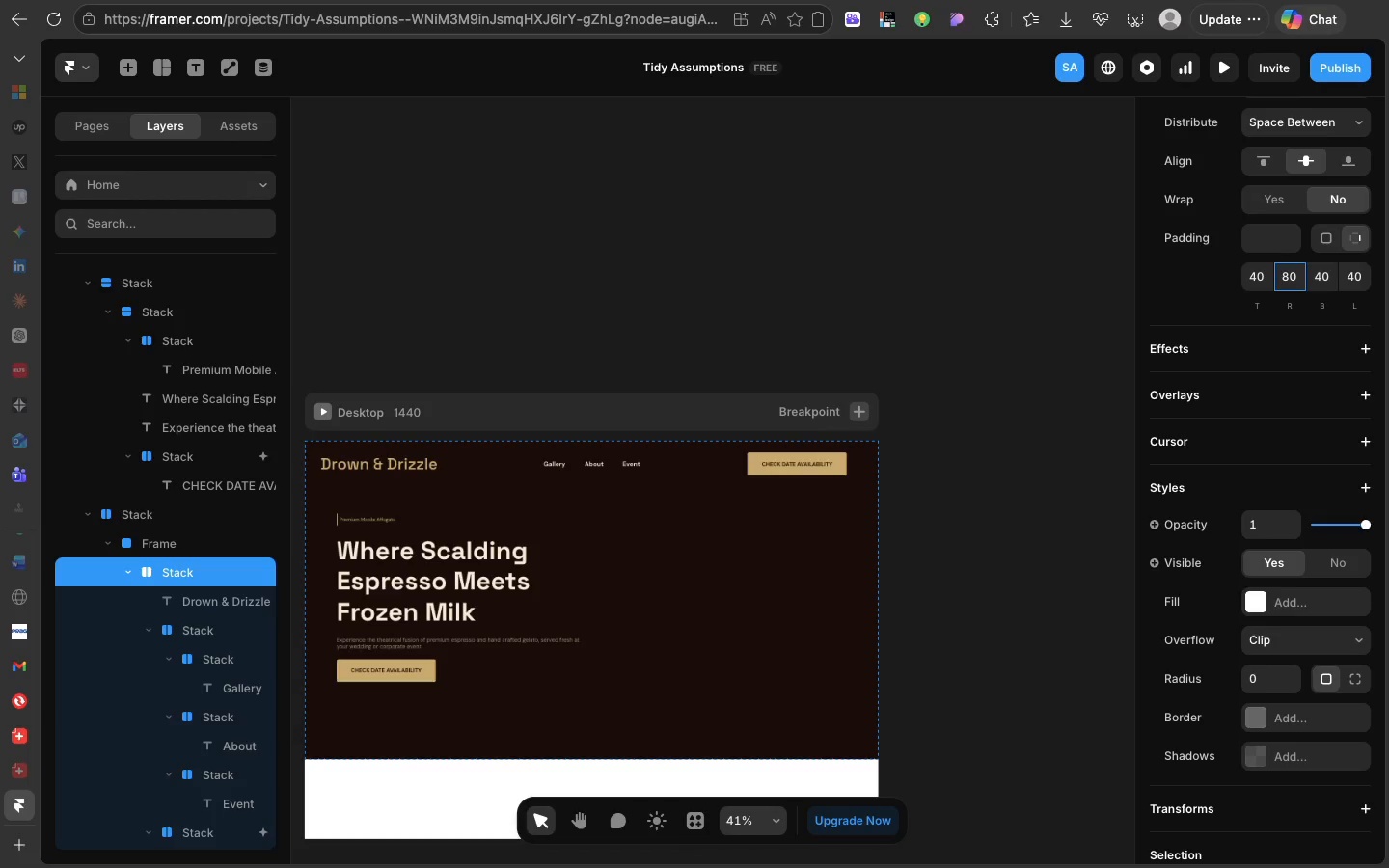 
key(Enter)
 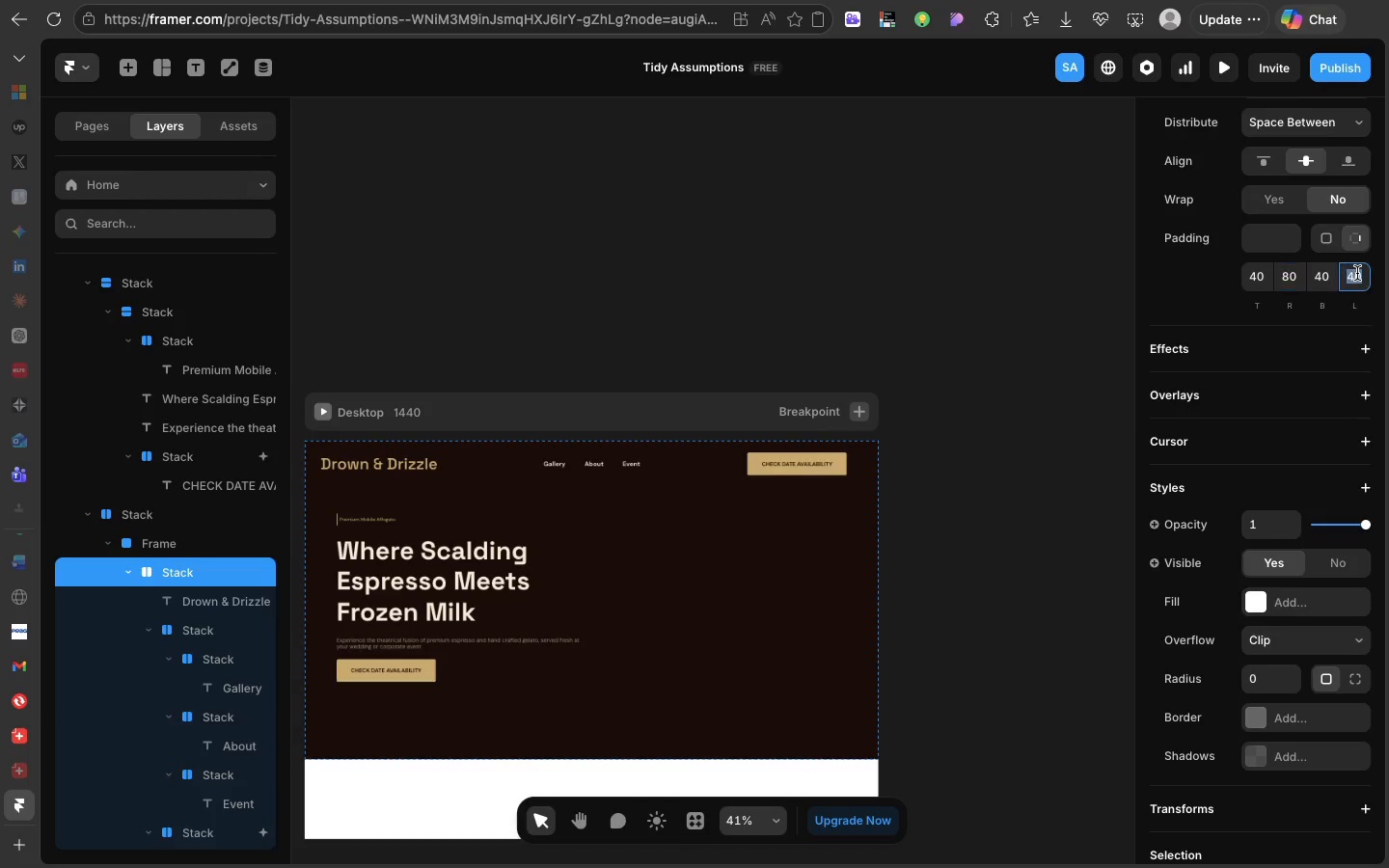 
left_click([1357, 273])
 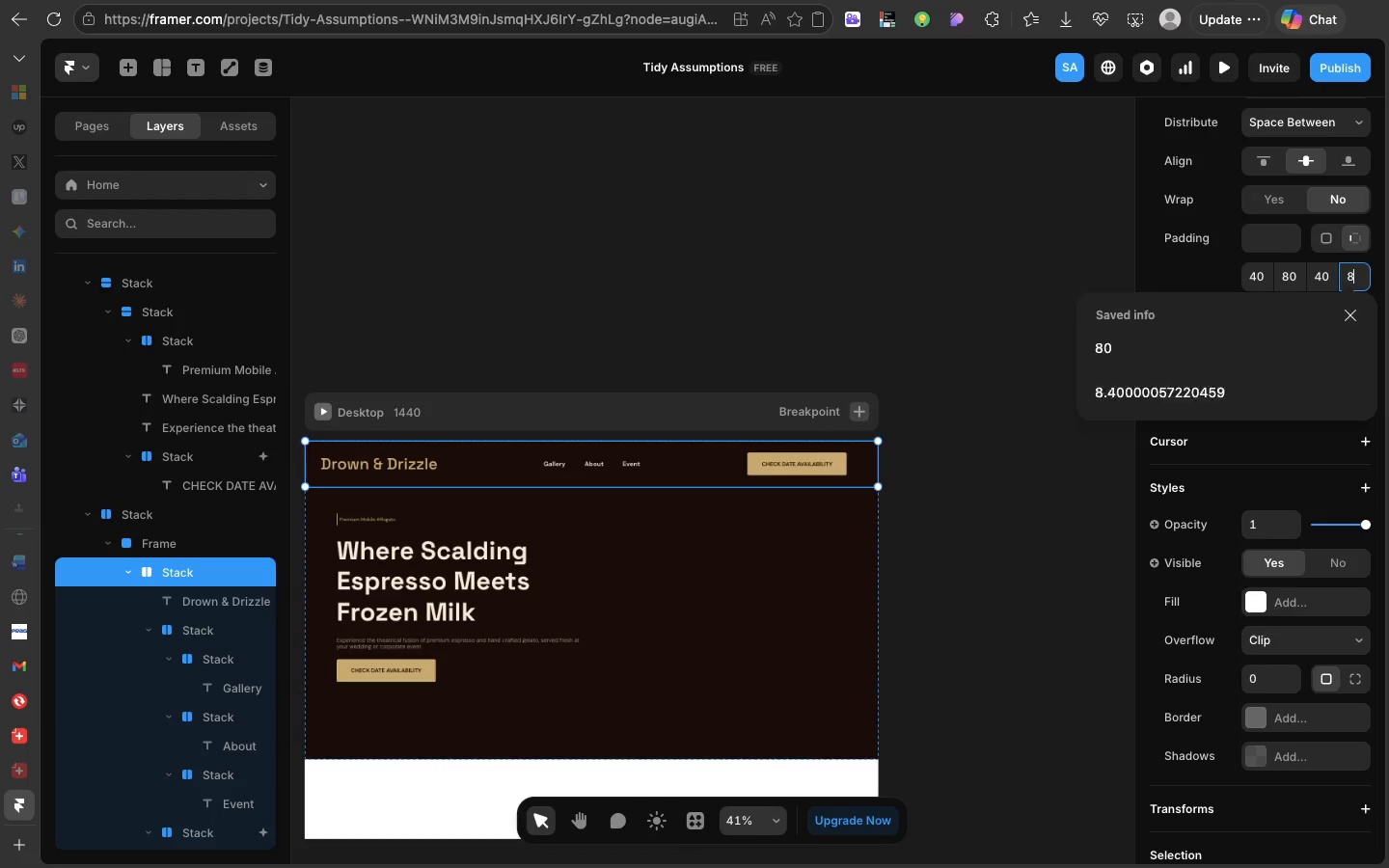 
type(80)
 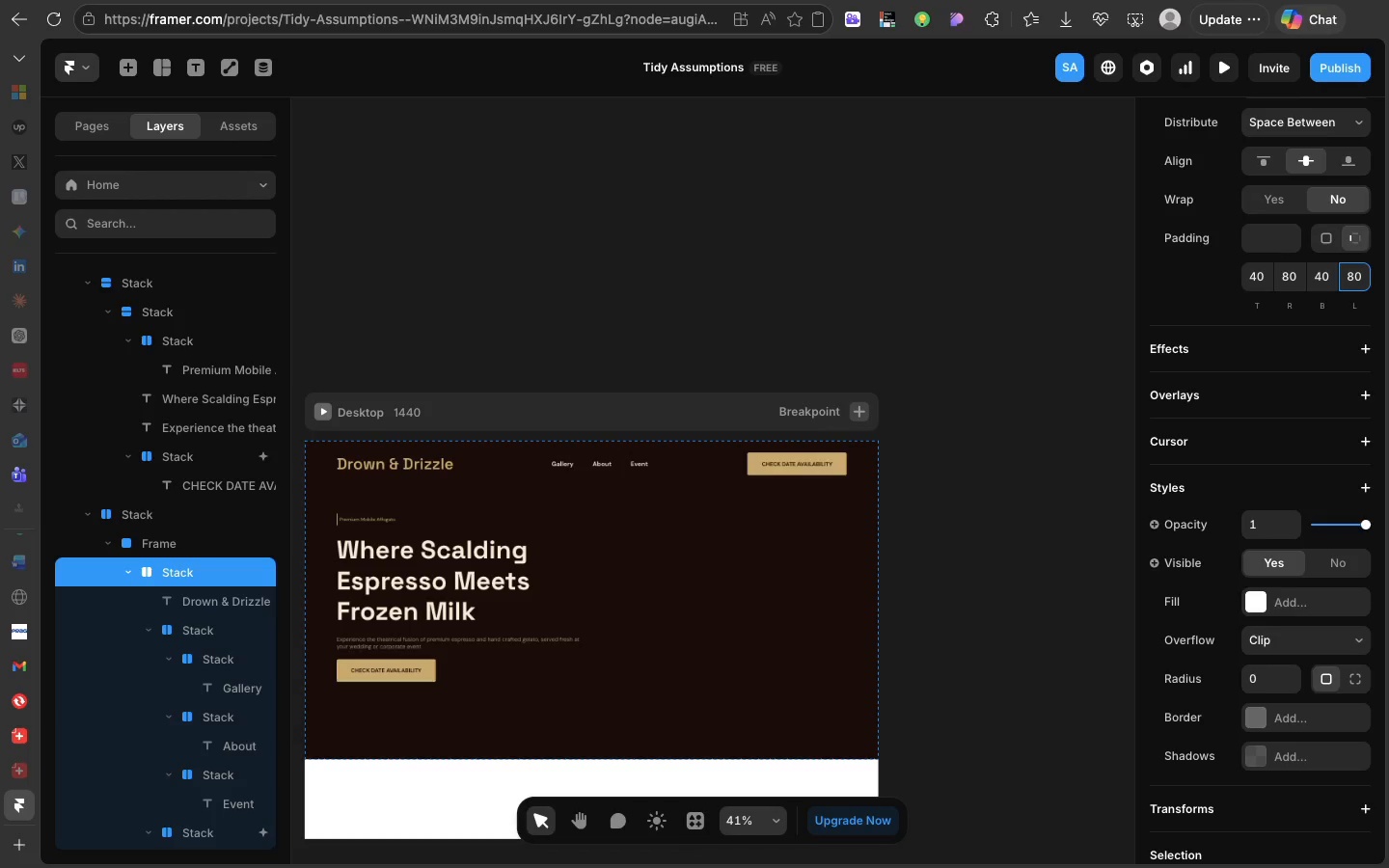 
key(Enter)
 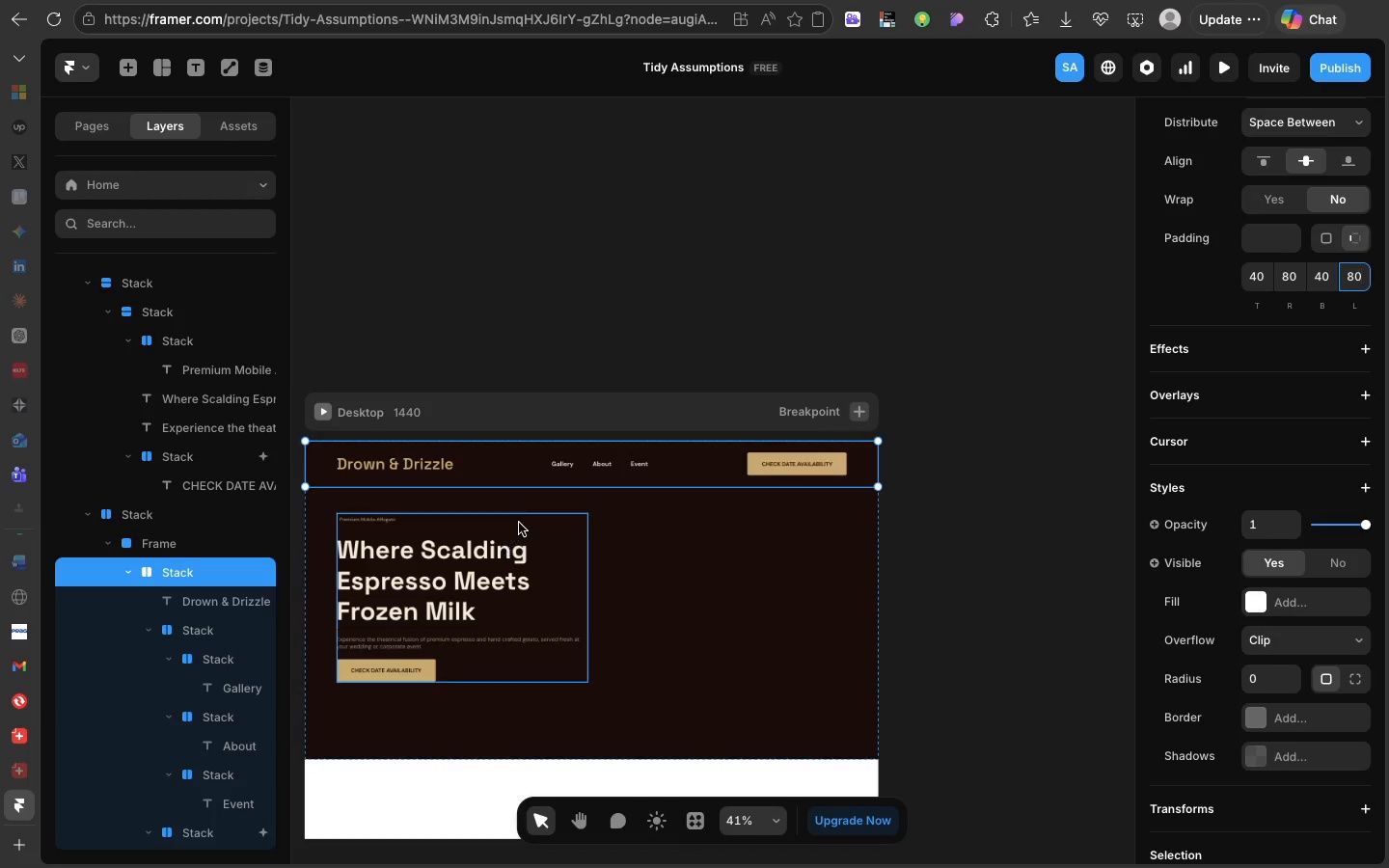 
left_click([519, 522])
 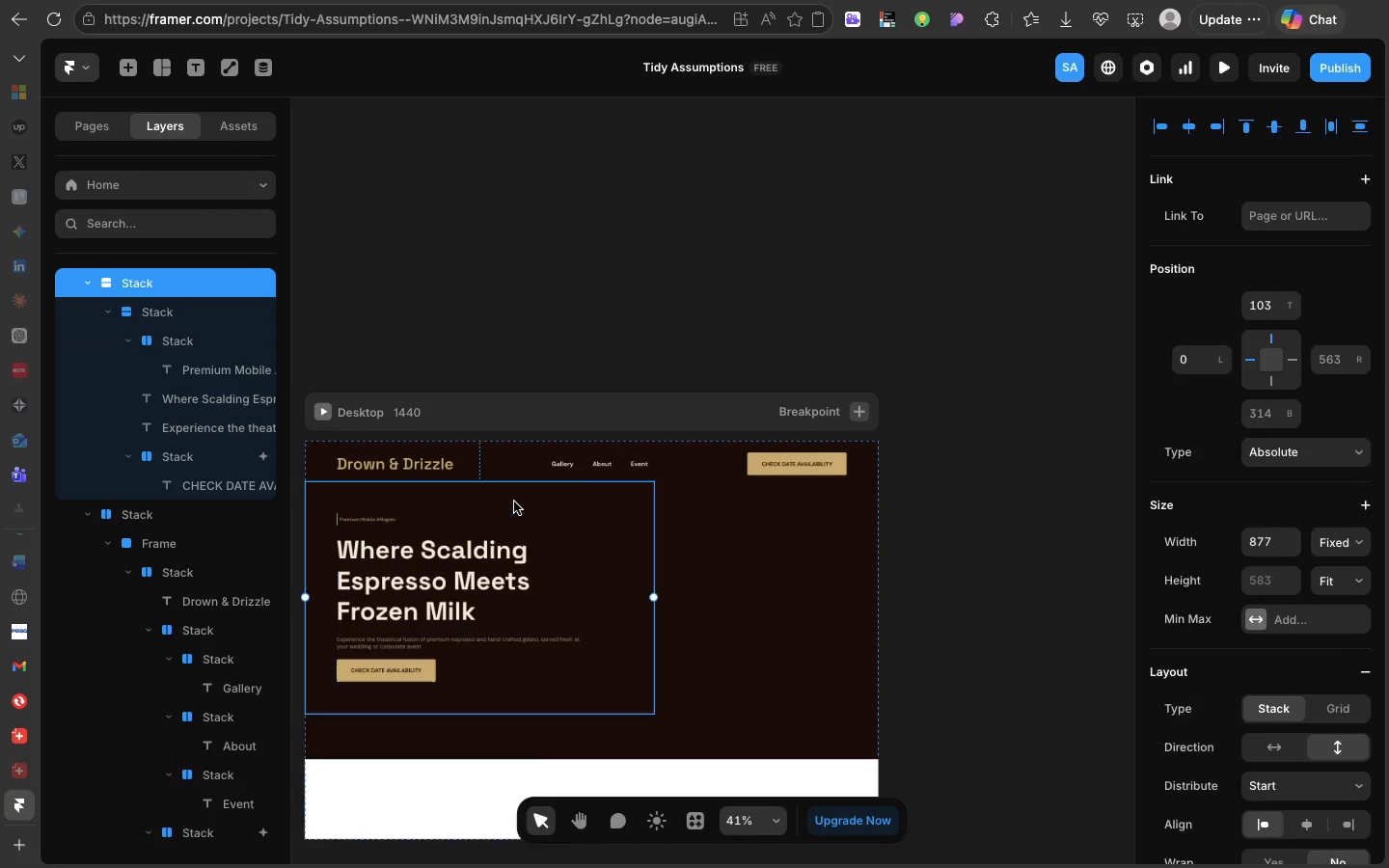 
left_click([514, 502])
 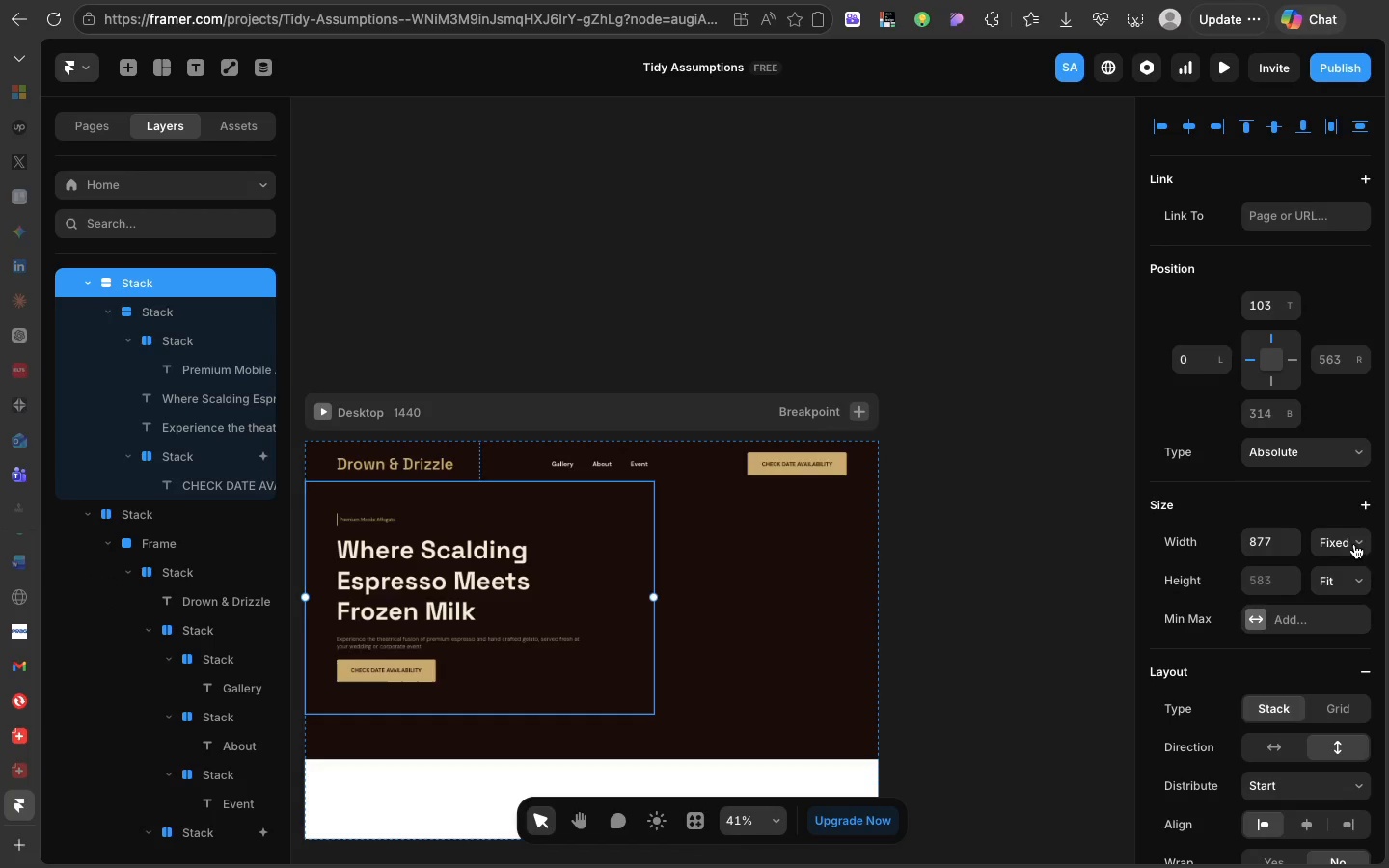 
left_click([1354, 544])
 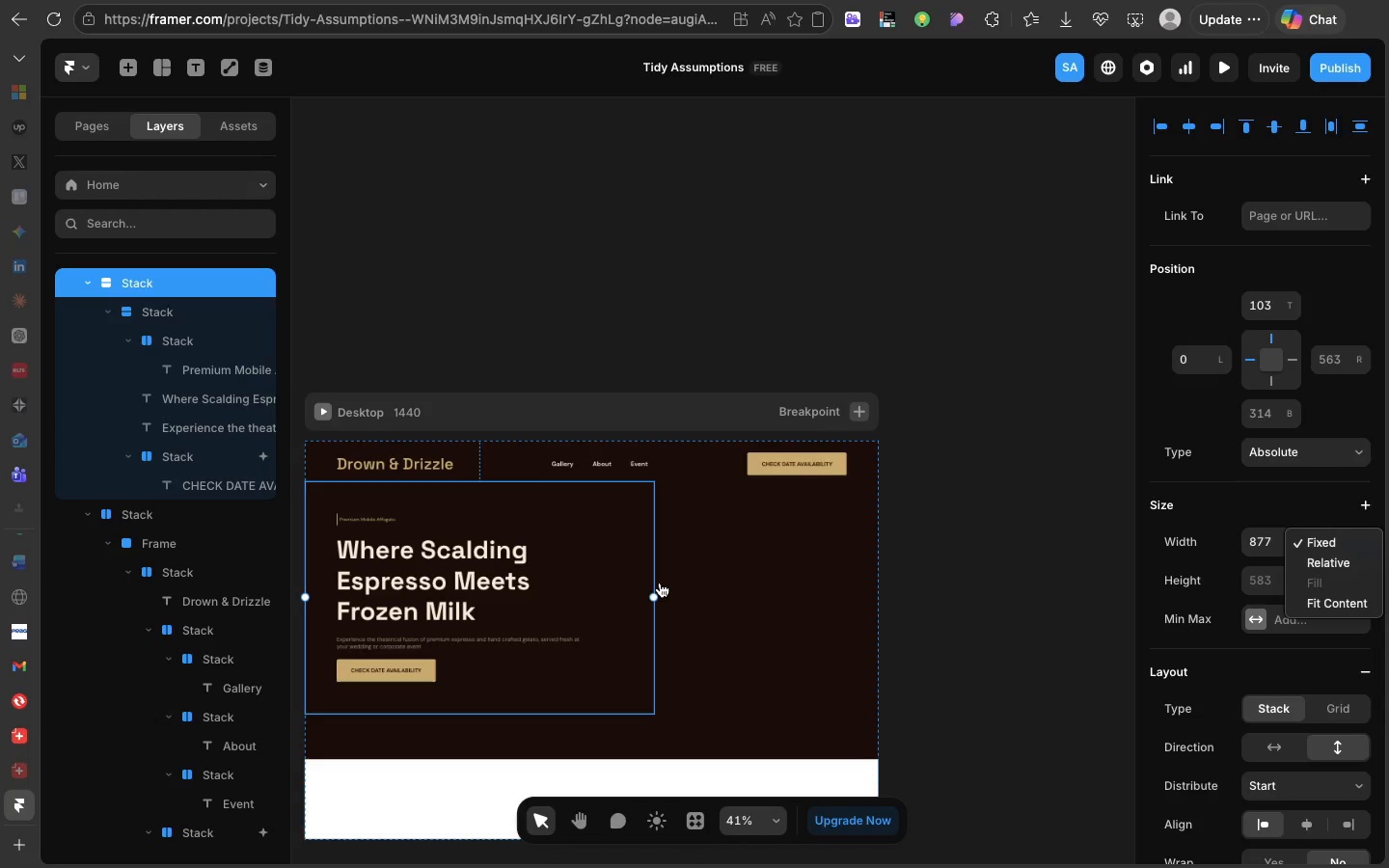 
left_click([741, 575])
 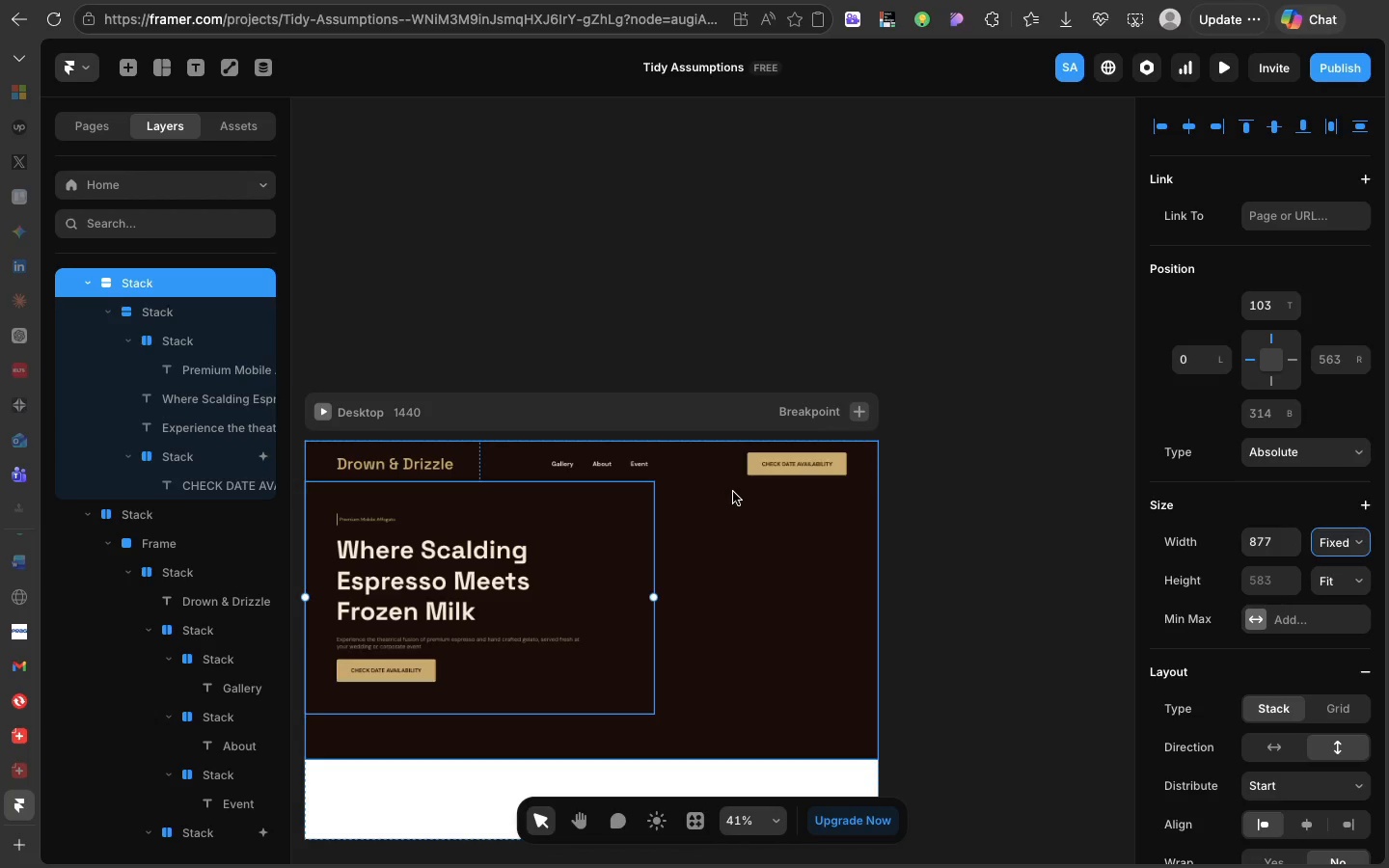 
left_click([733, 492])
 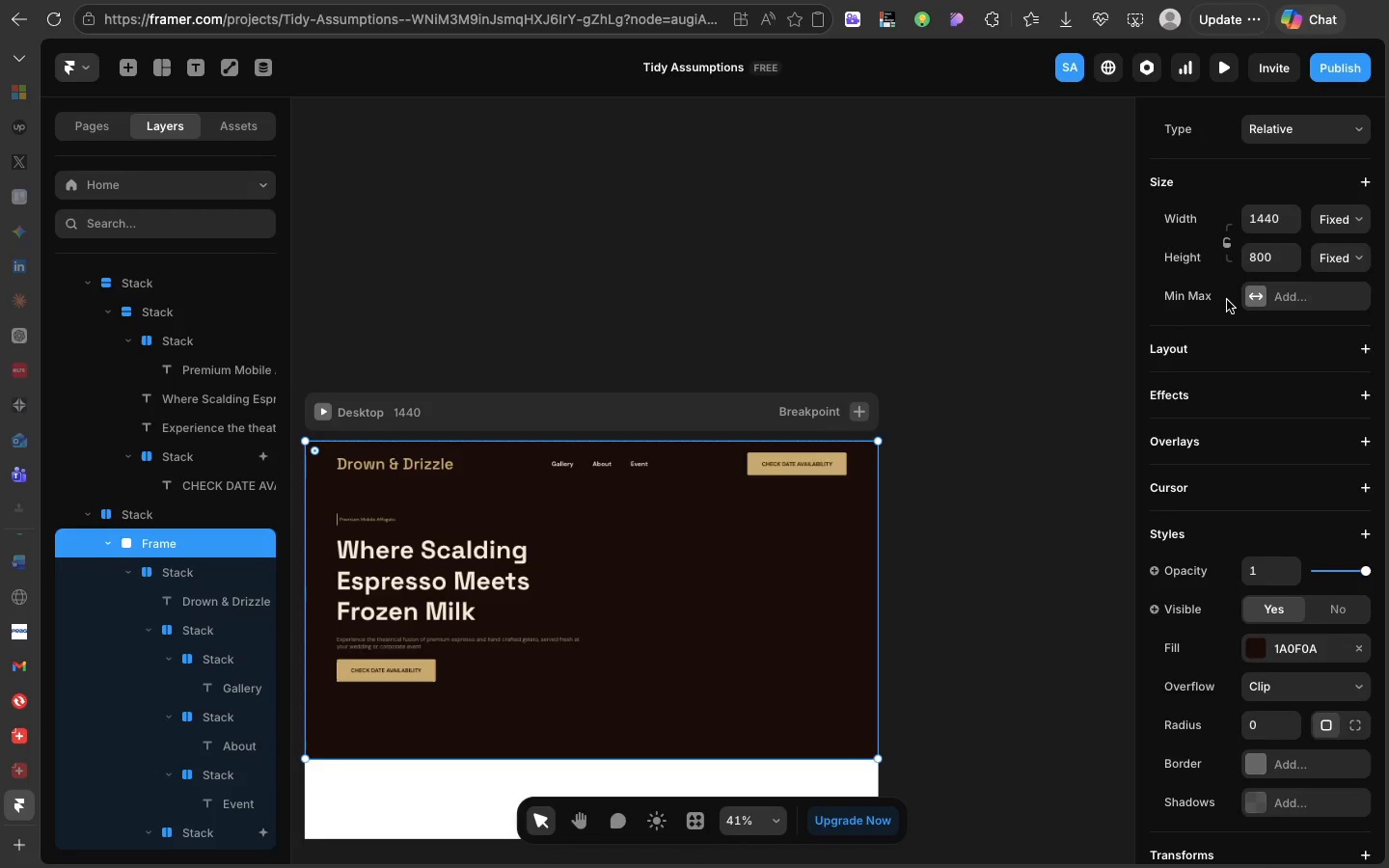 
scroll: coordinate [1227, 300], scroll_direction: up, amount: 57.0
 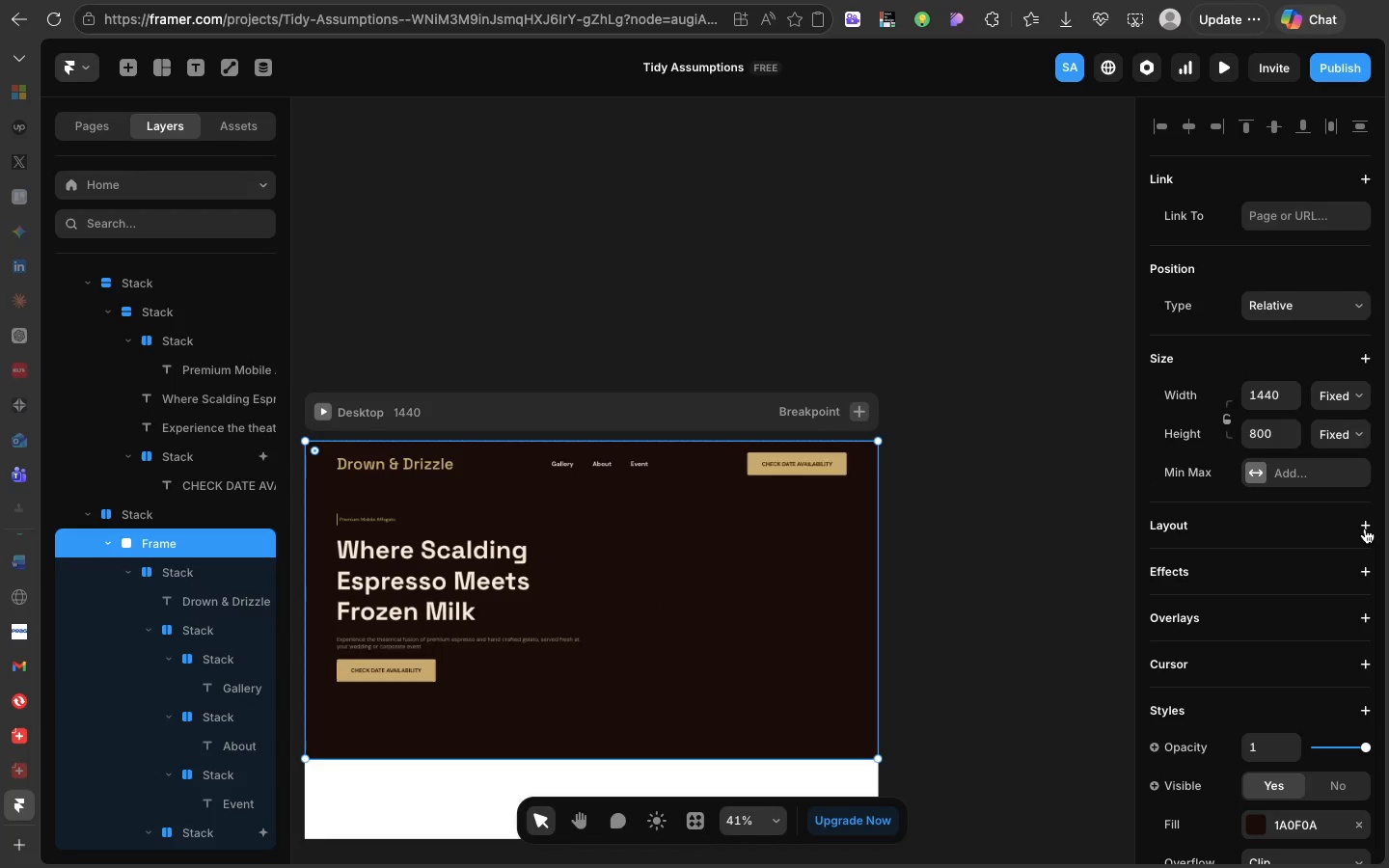 
left_click([1365, 529])
 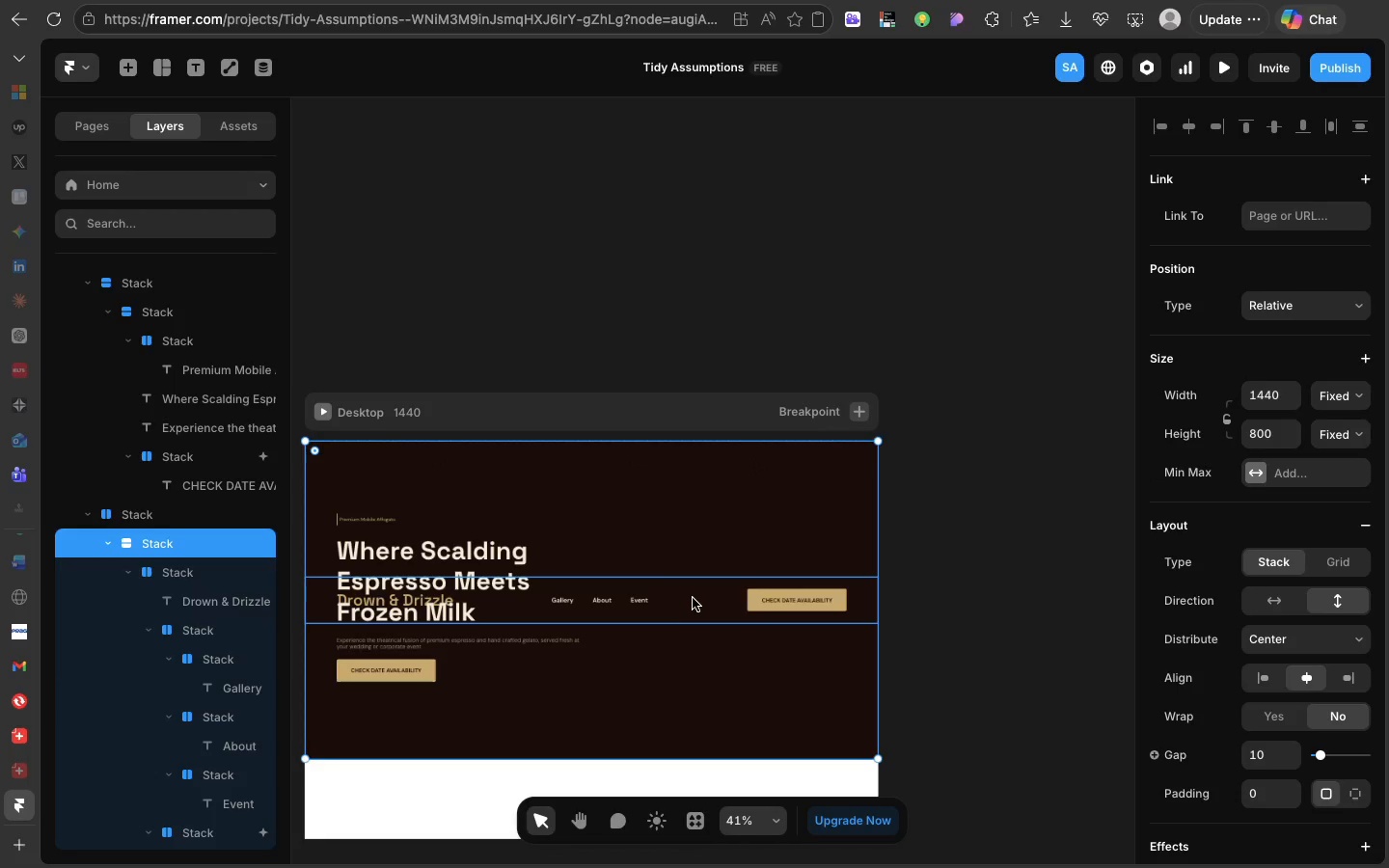 
left_click([693, 598])
 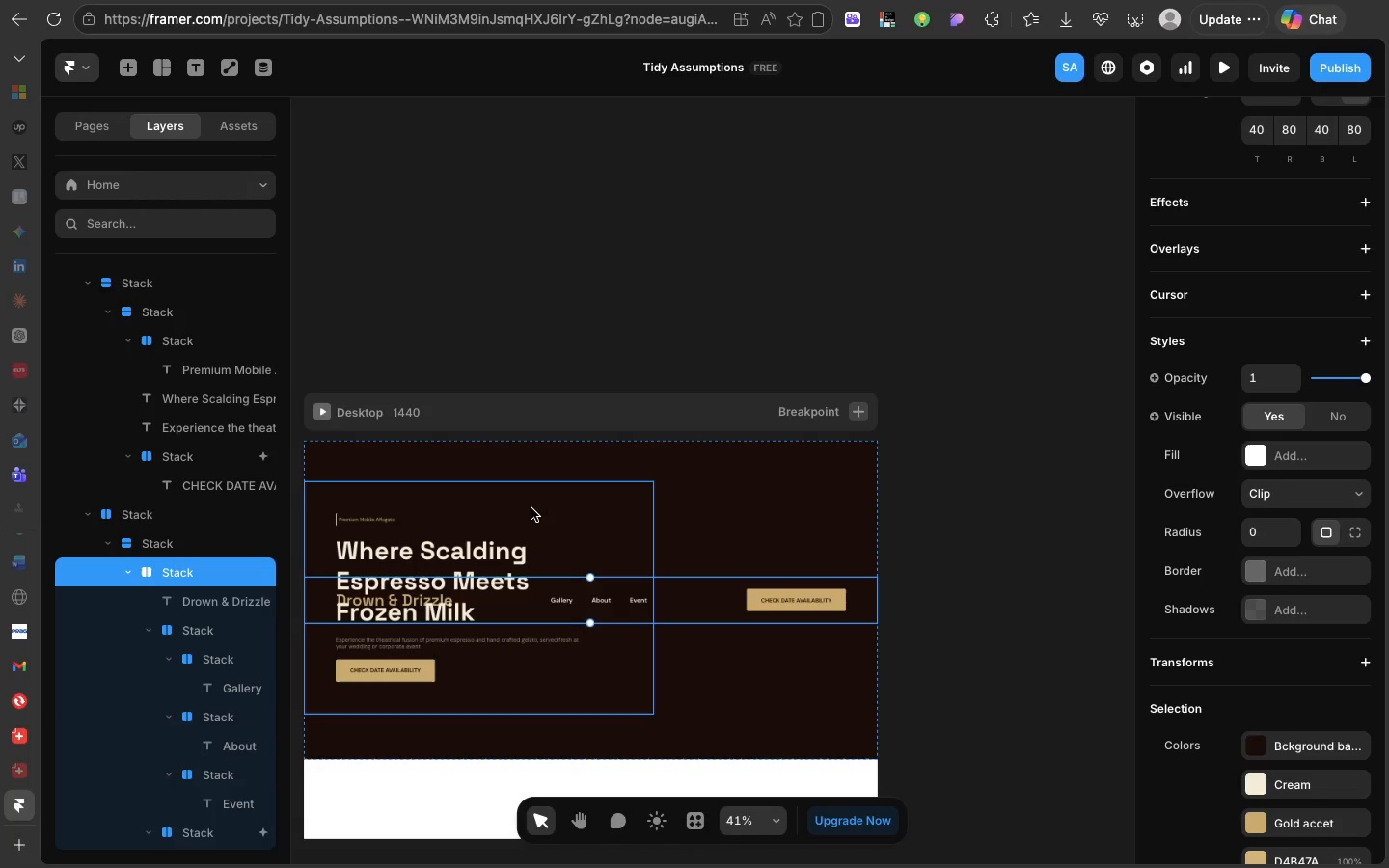 
left_click([531, 508])
 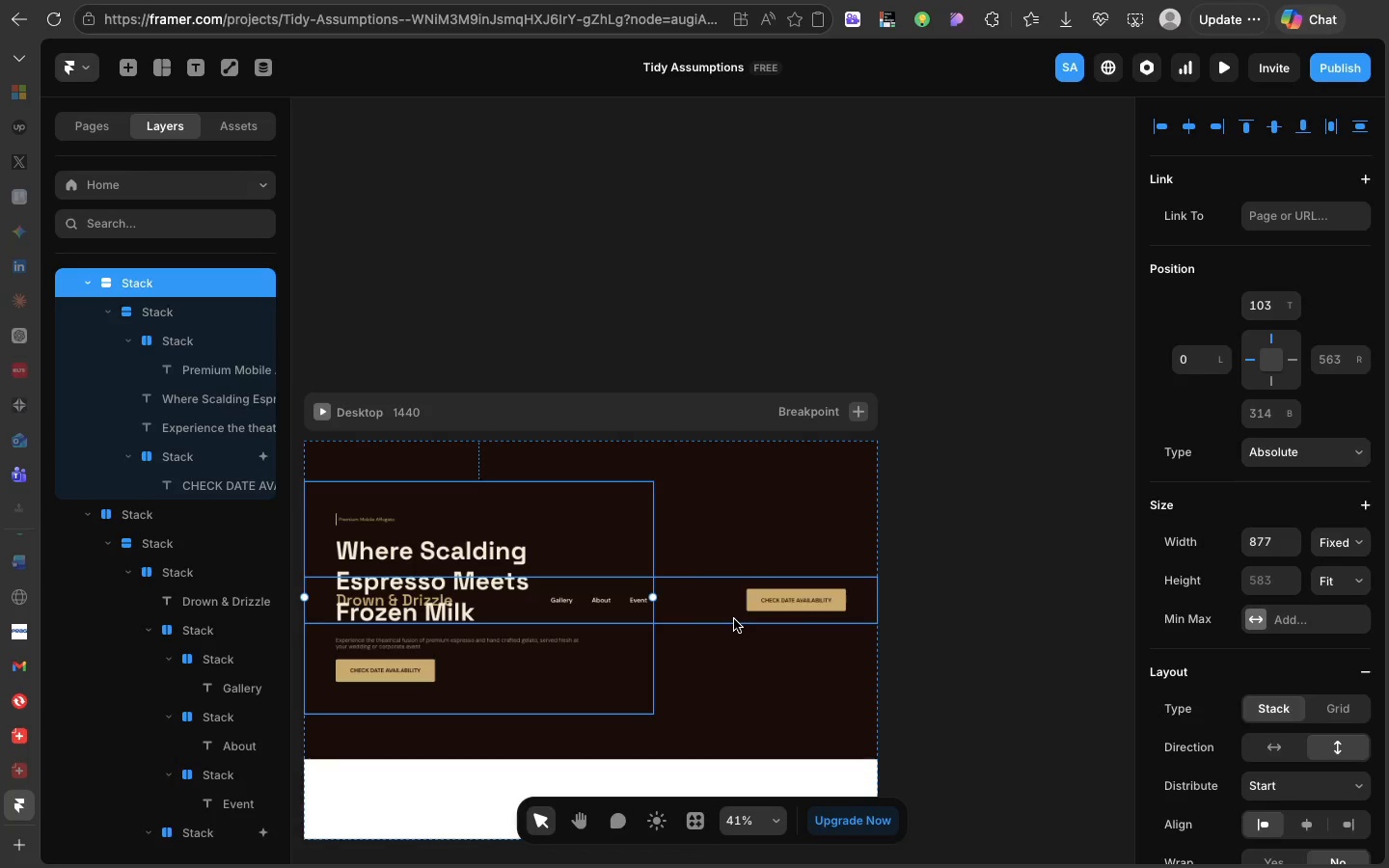 
left_click([734, 619])
 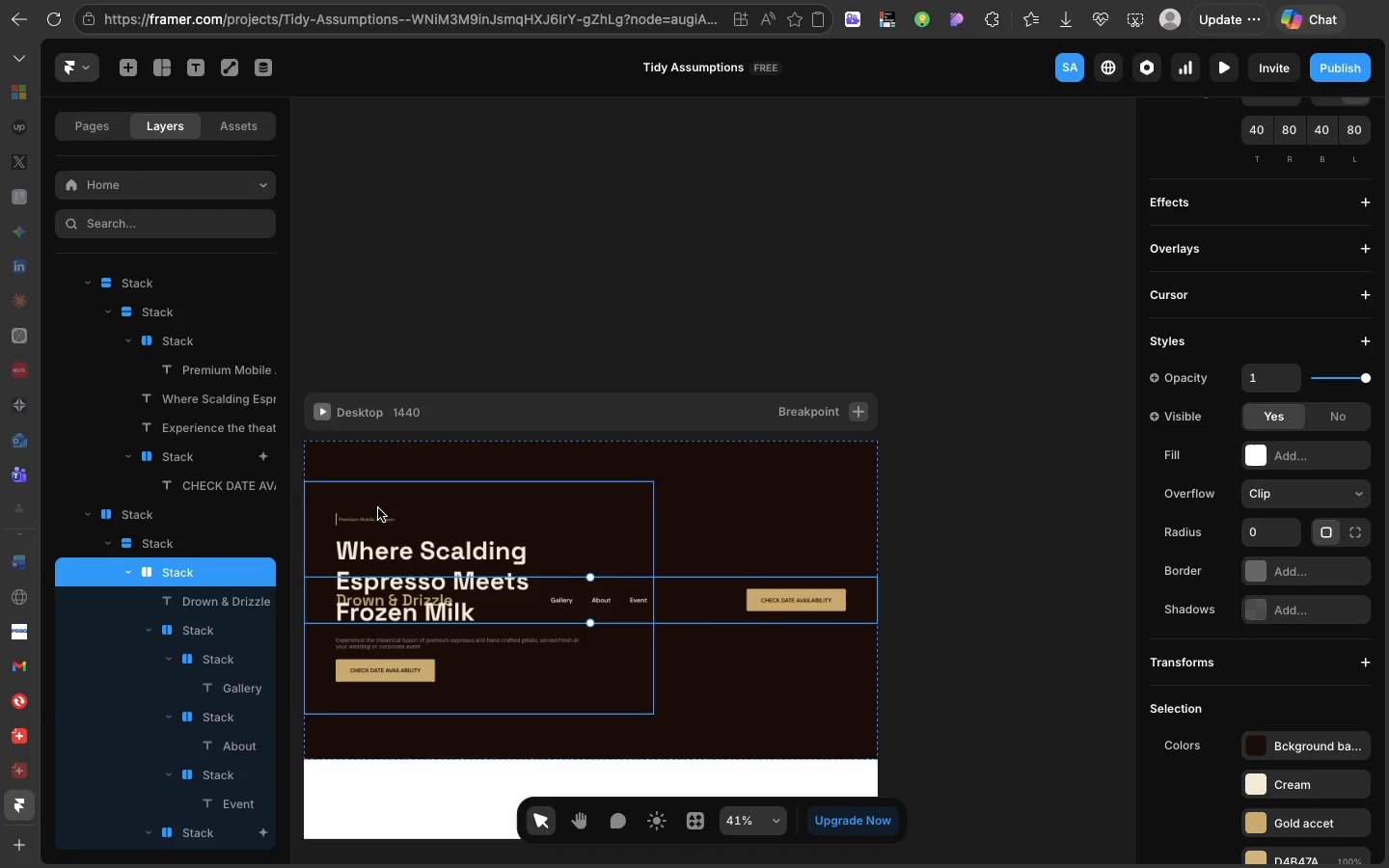 
key(Fn)
 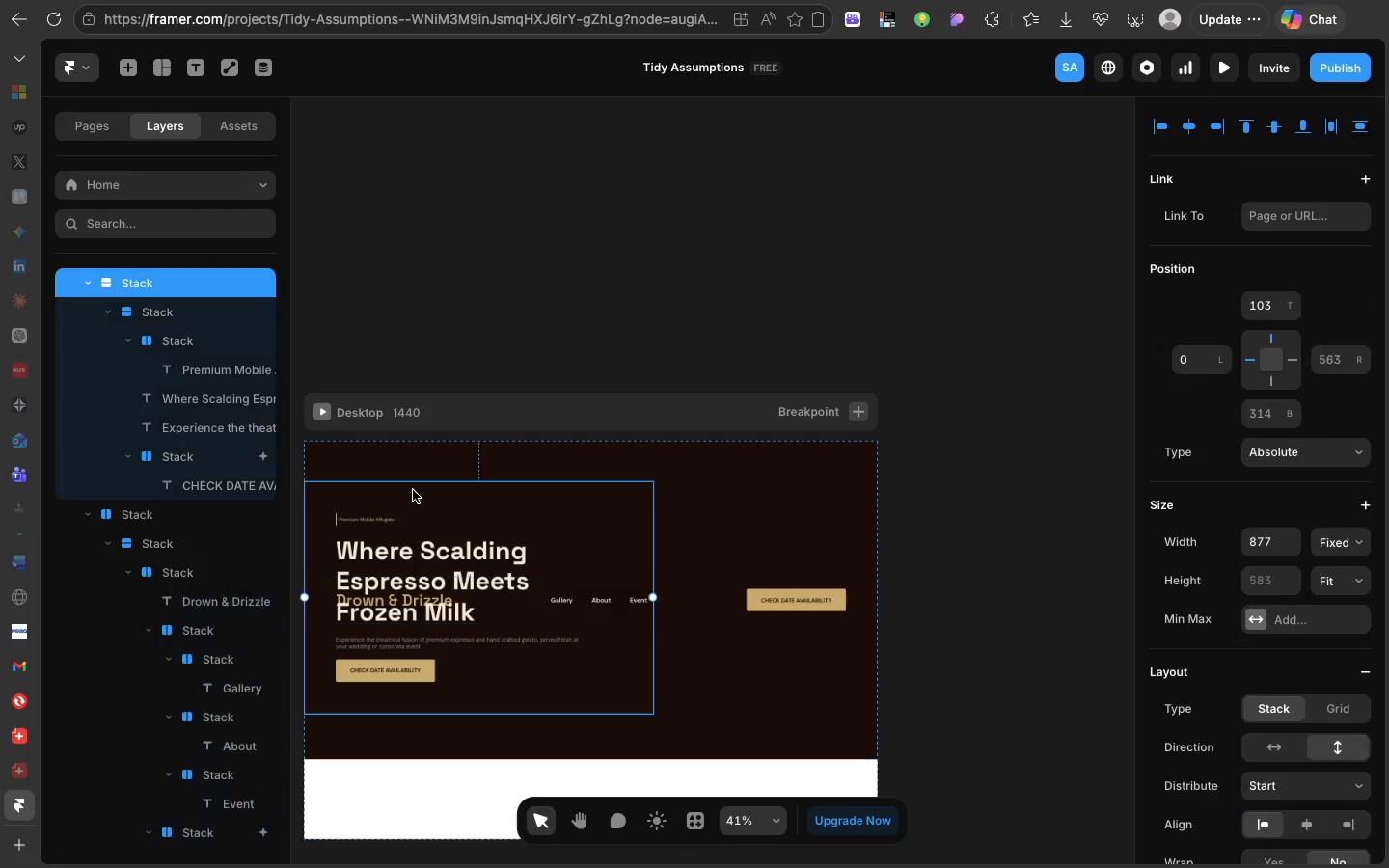 
left_click([413, 490])
 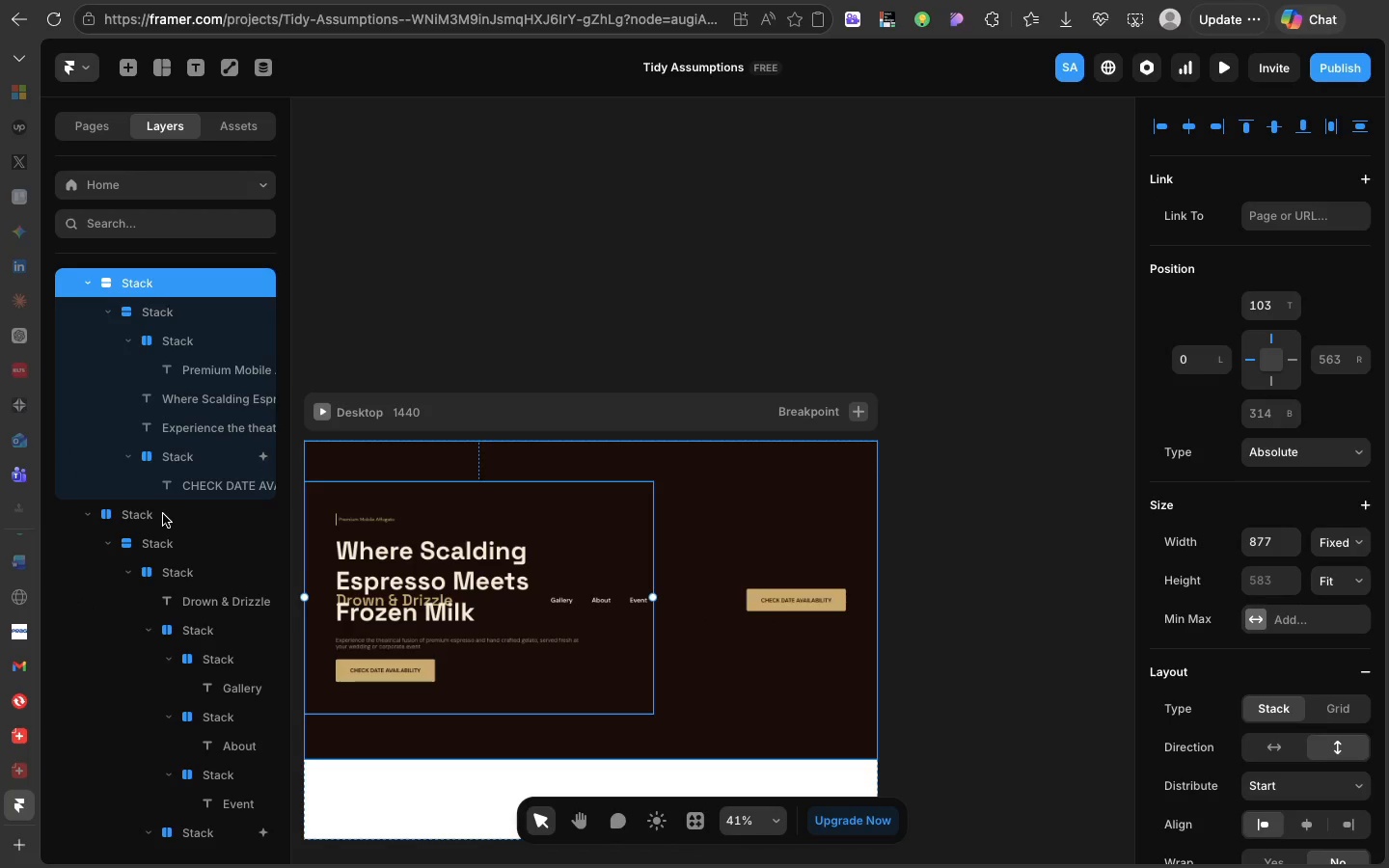 
left_click([163, 514])
 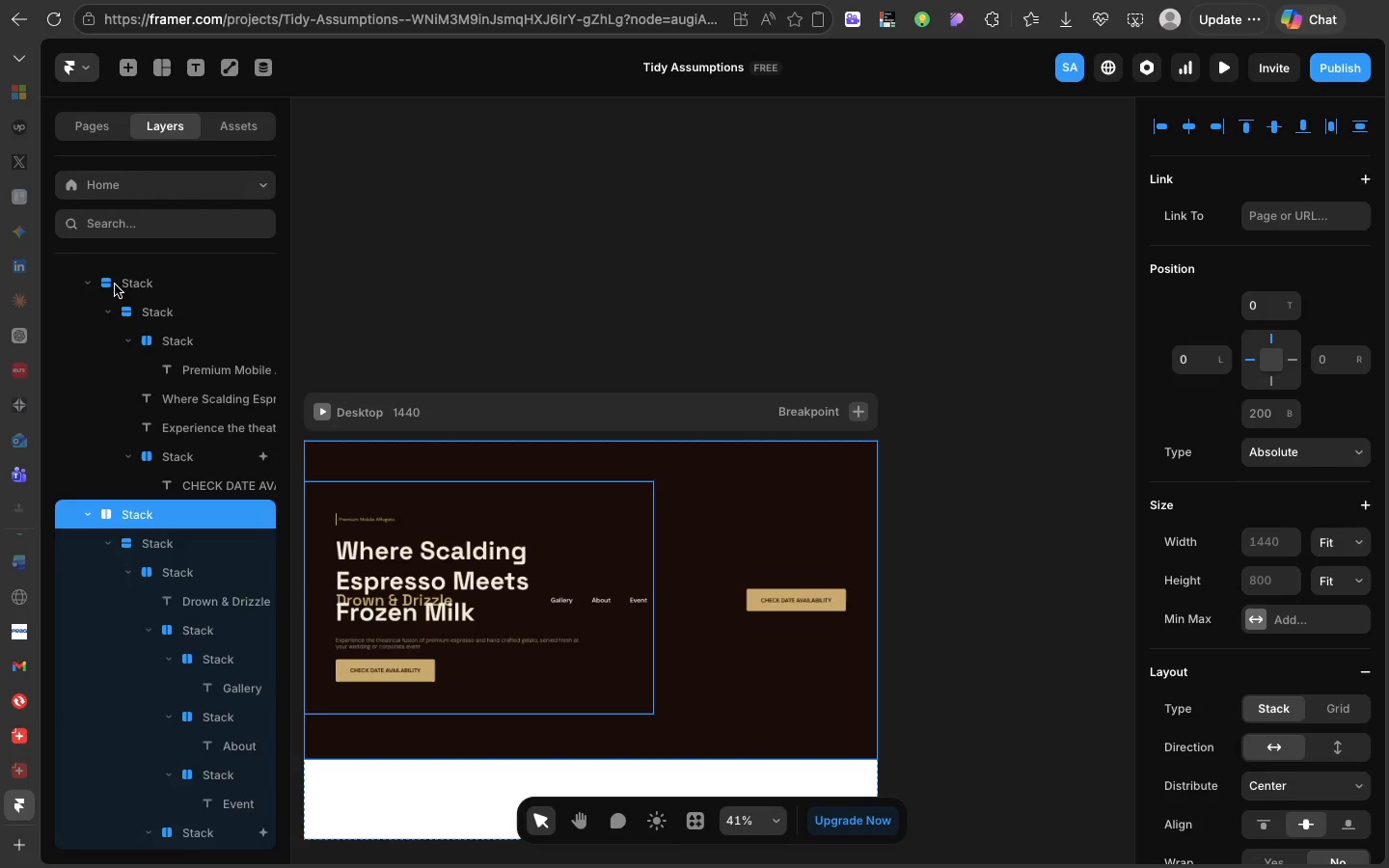 
left_click([115, 285])
 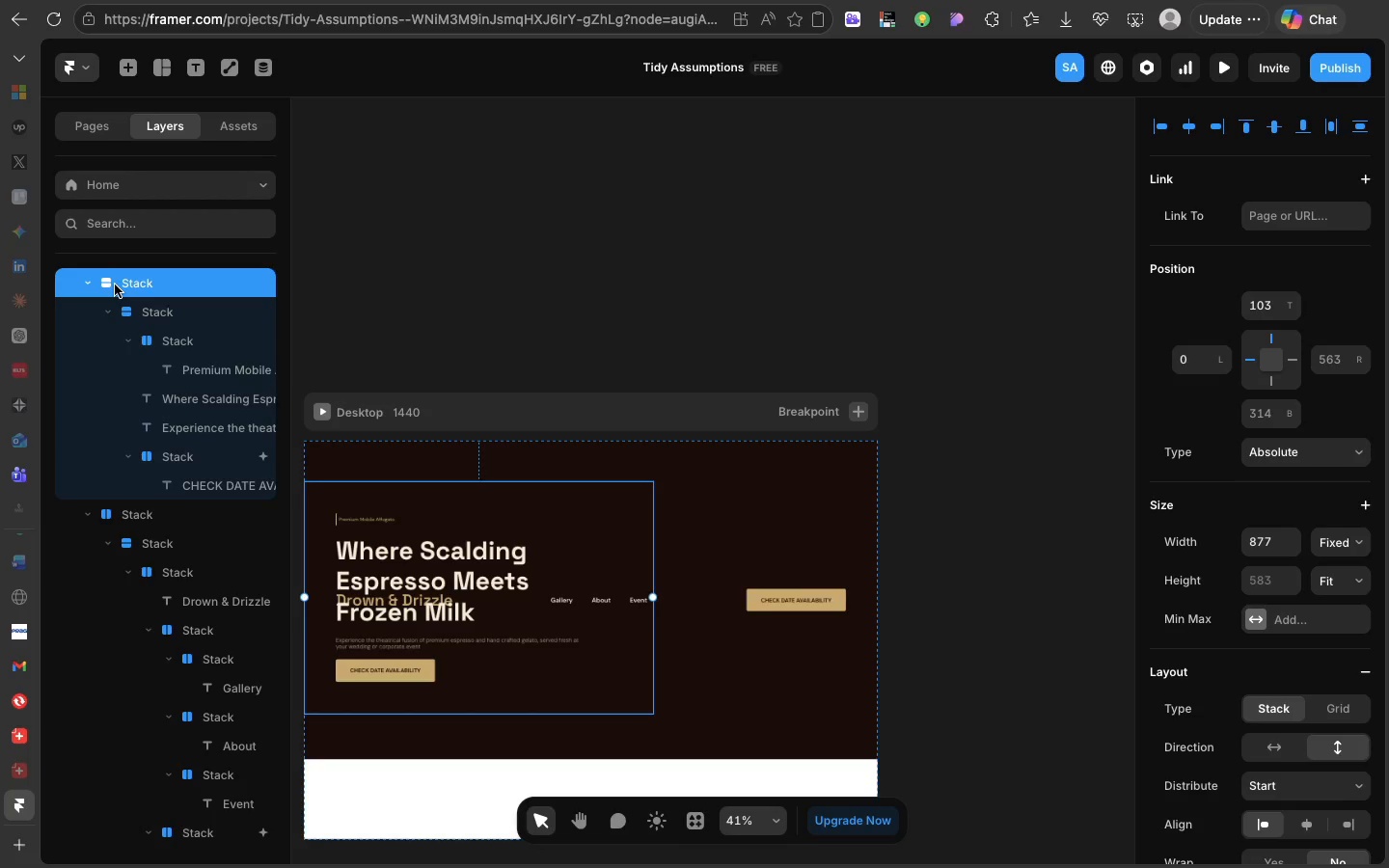 
left_click_drag(start_coordinate=[115, 285], to_coordinate=[167, 517])
 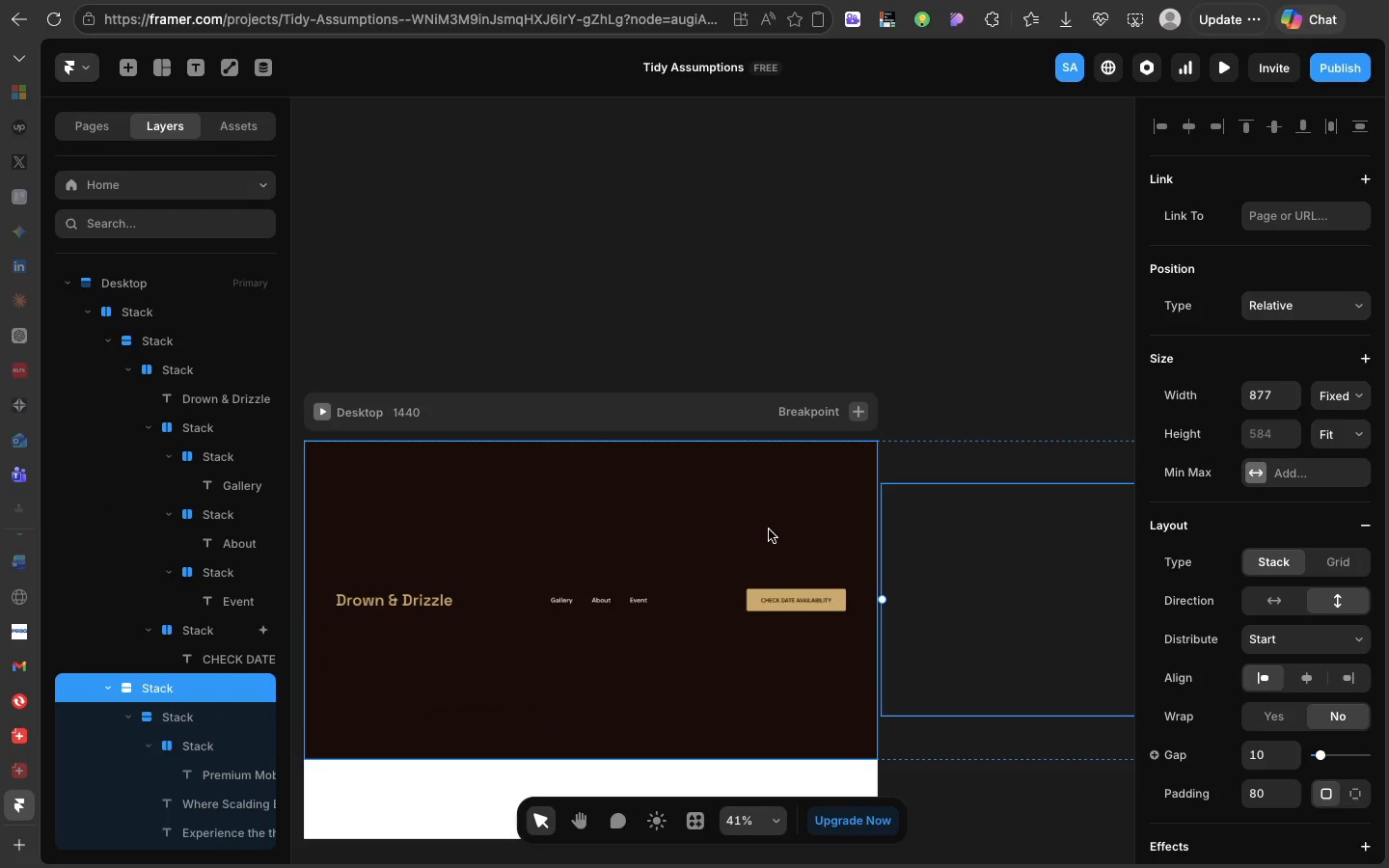 
left_click([769, 529])
 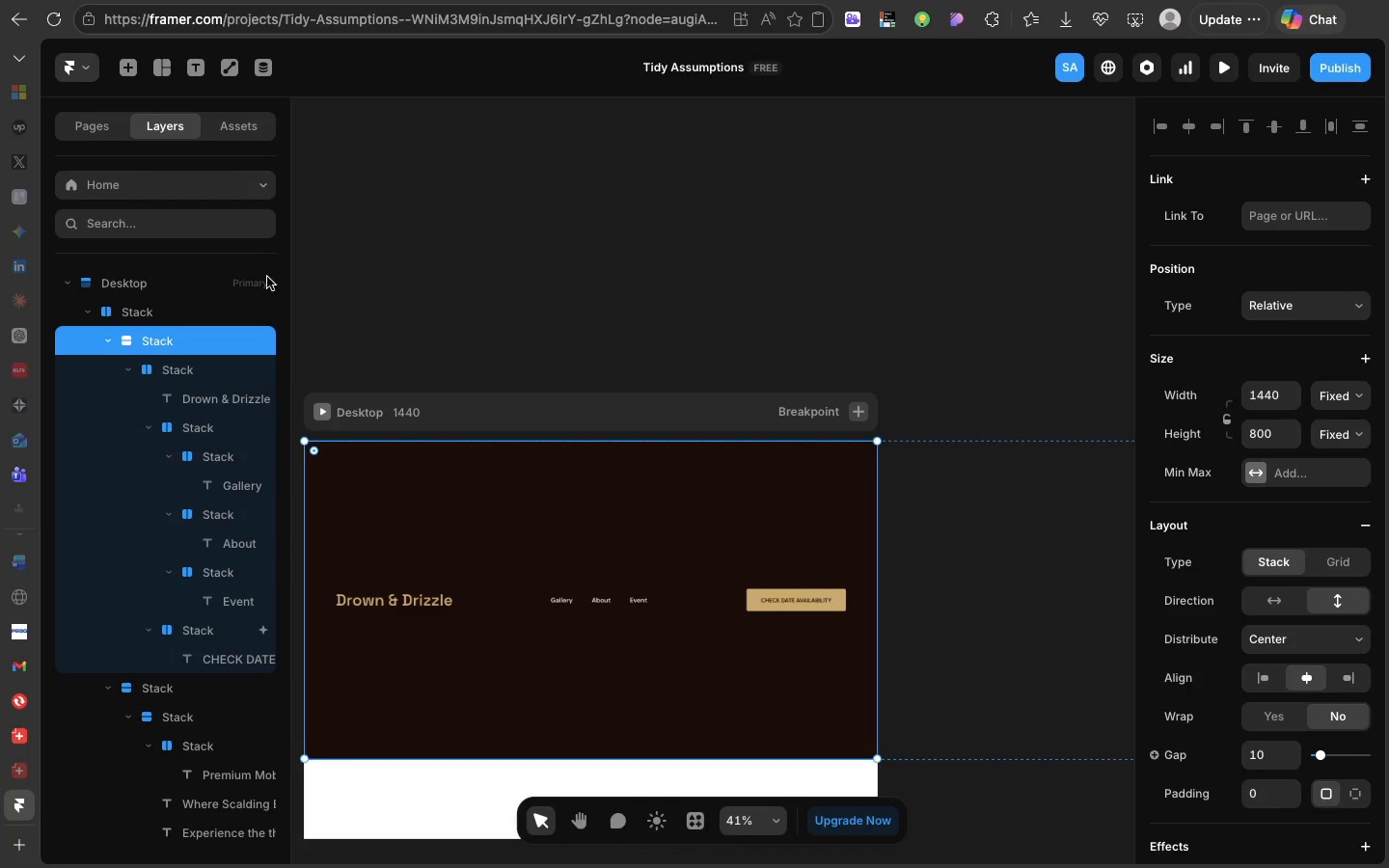 
left_click([198, 305])
 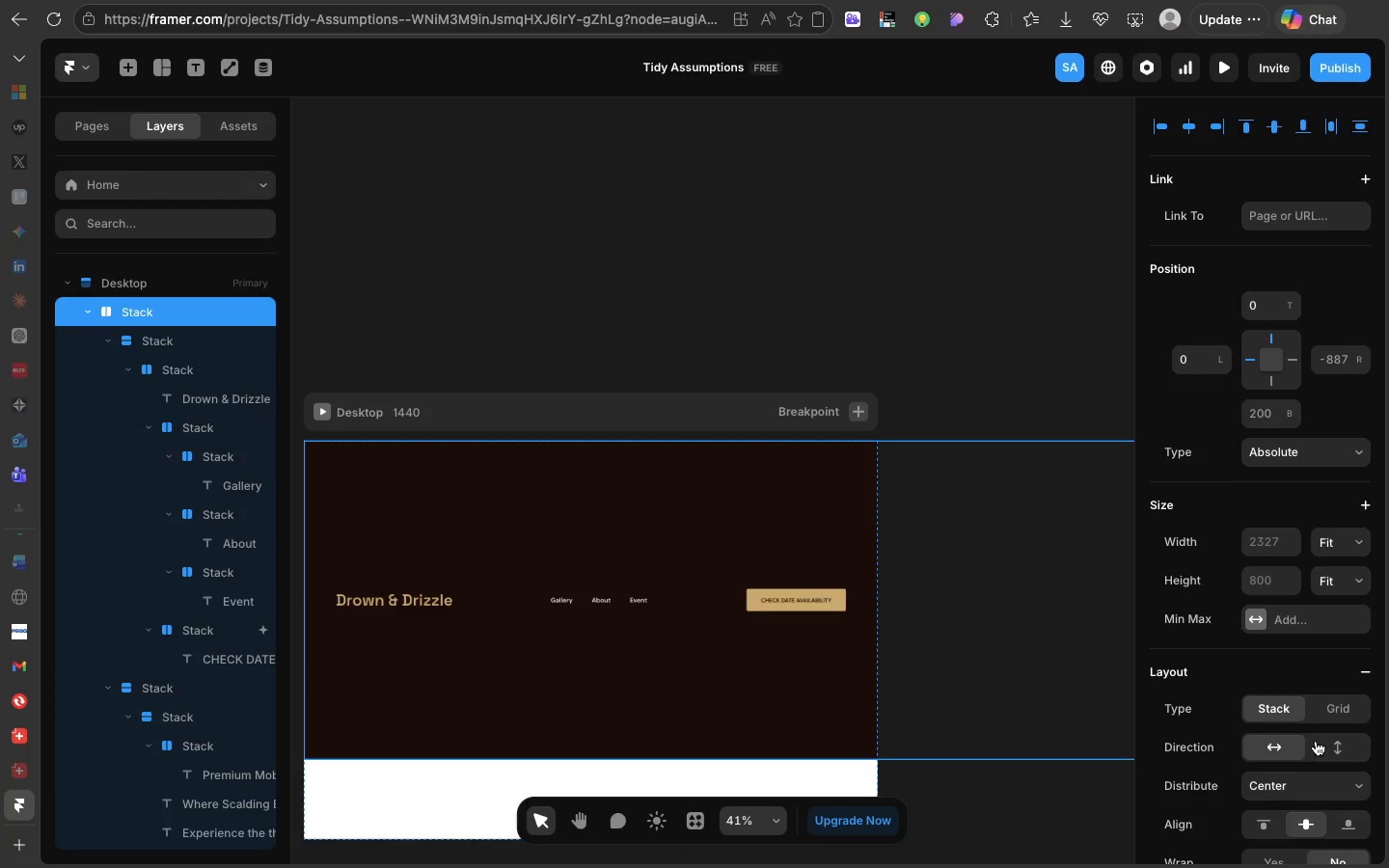 
left_click([1317, 740])
 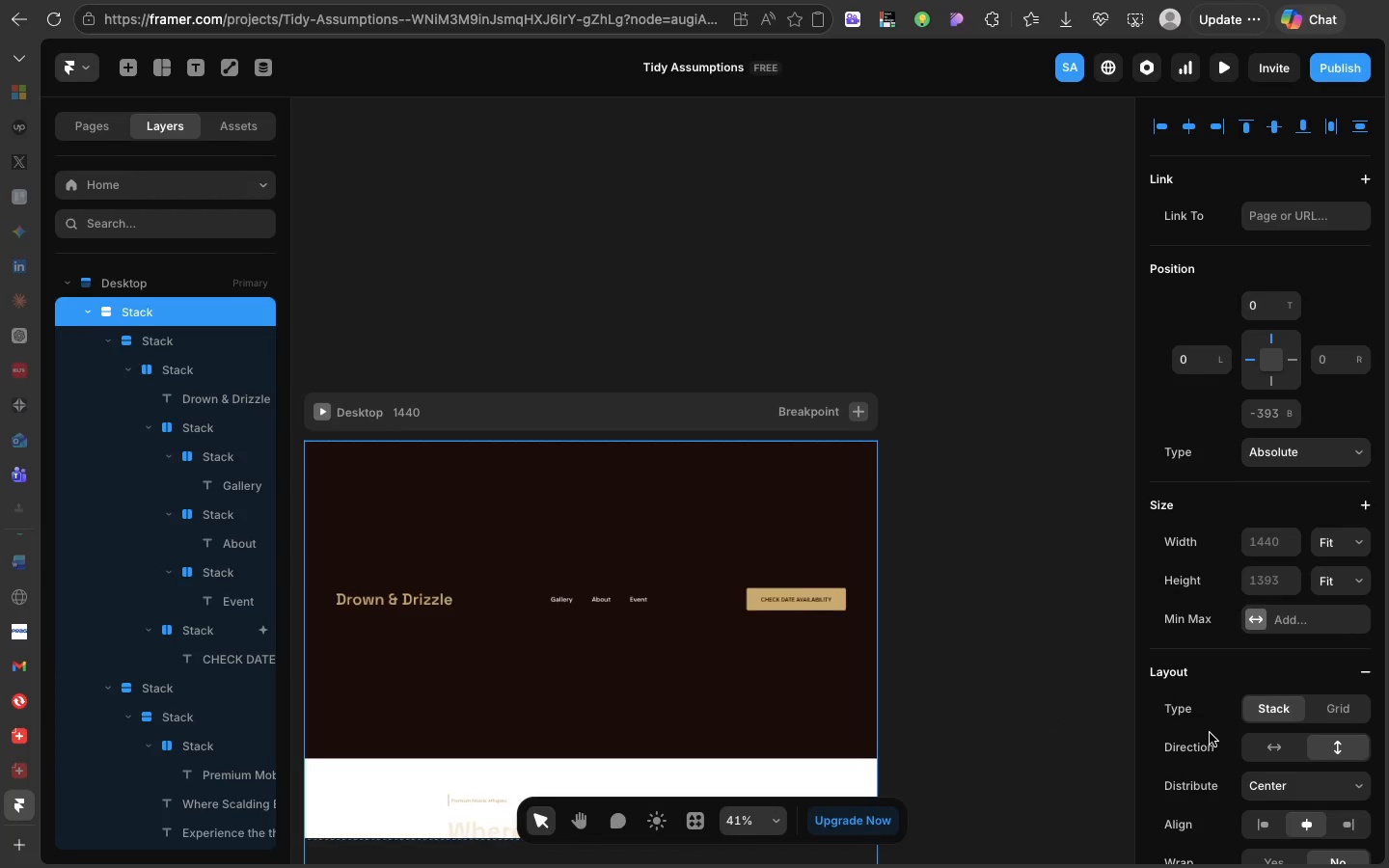 
scroll: coordinate [1388, 786], scroll_direction: down, amount: 34.0
 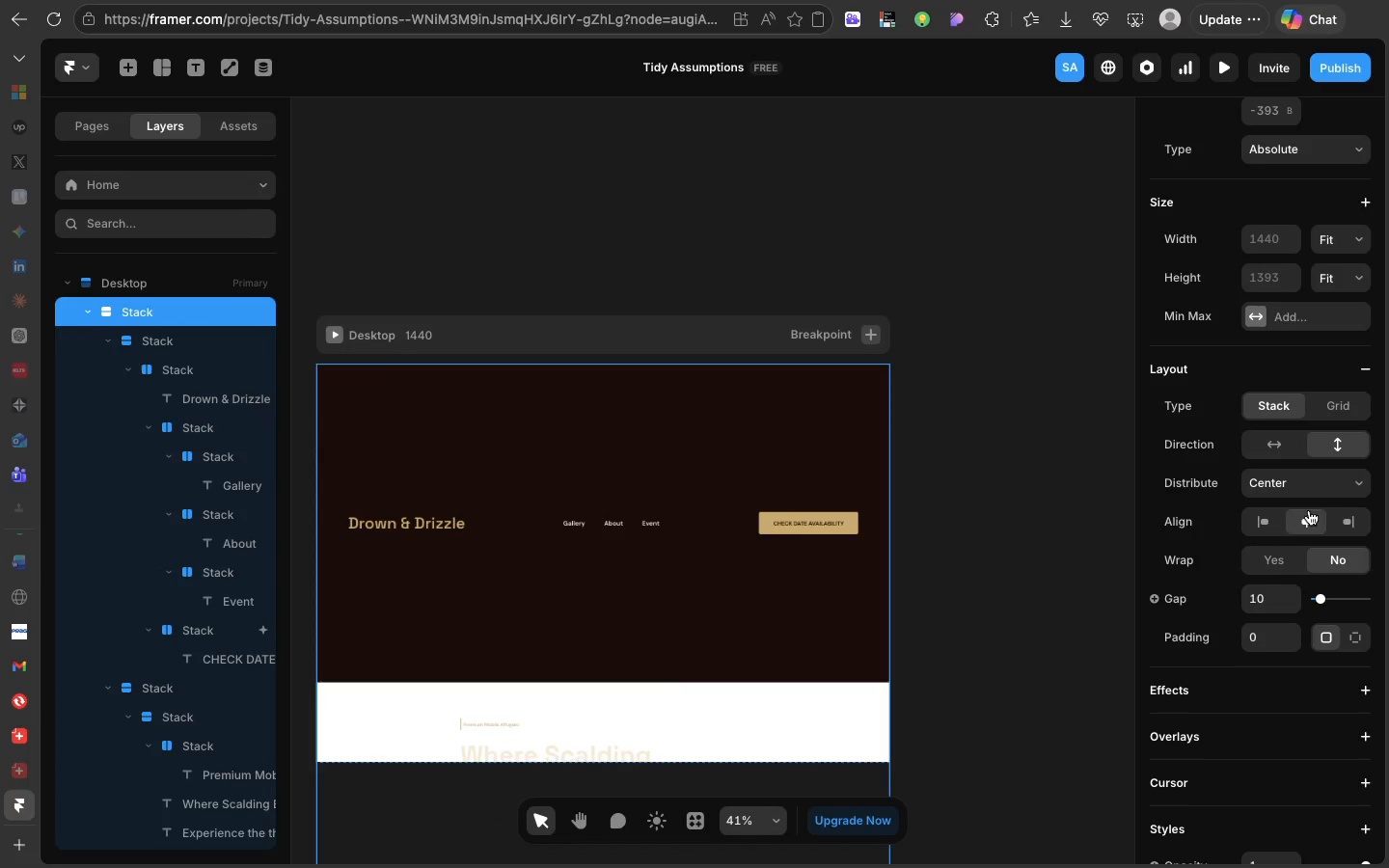 
left_click([1305, 484])
 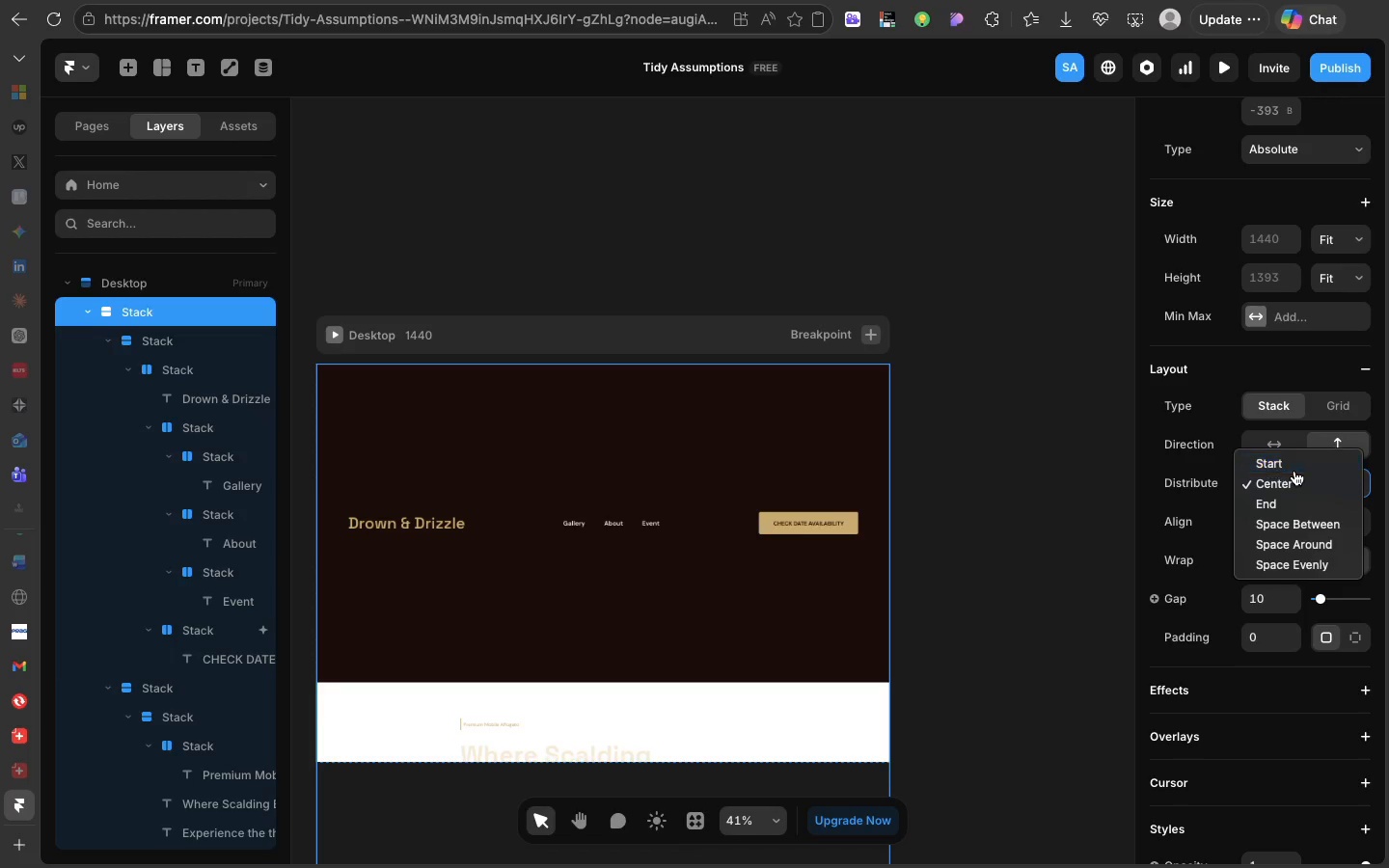 
left_click([1294, 471])
 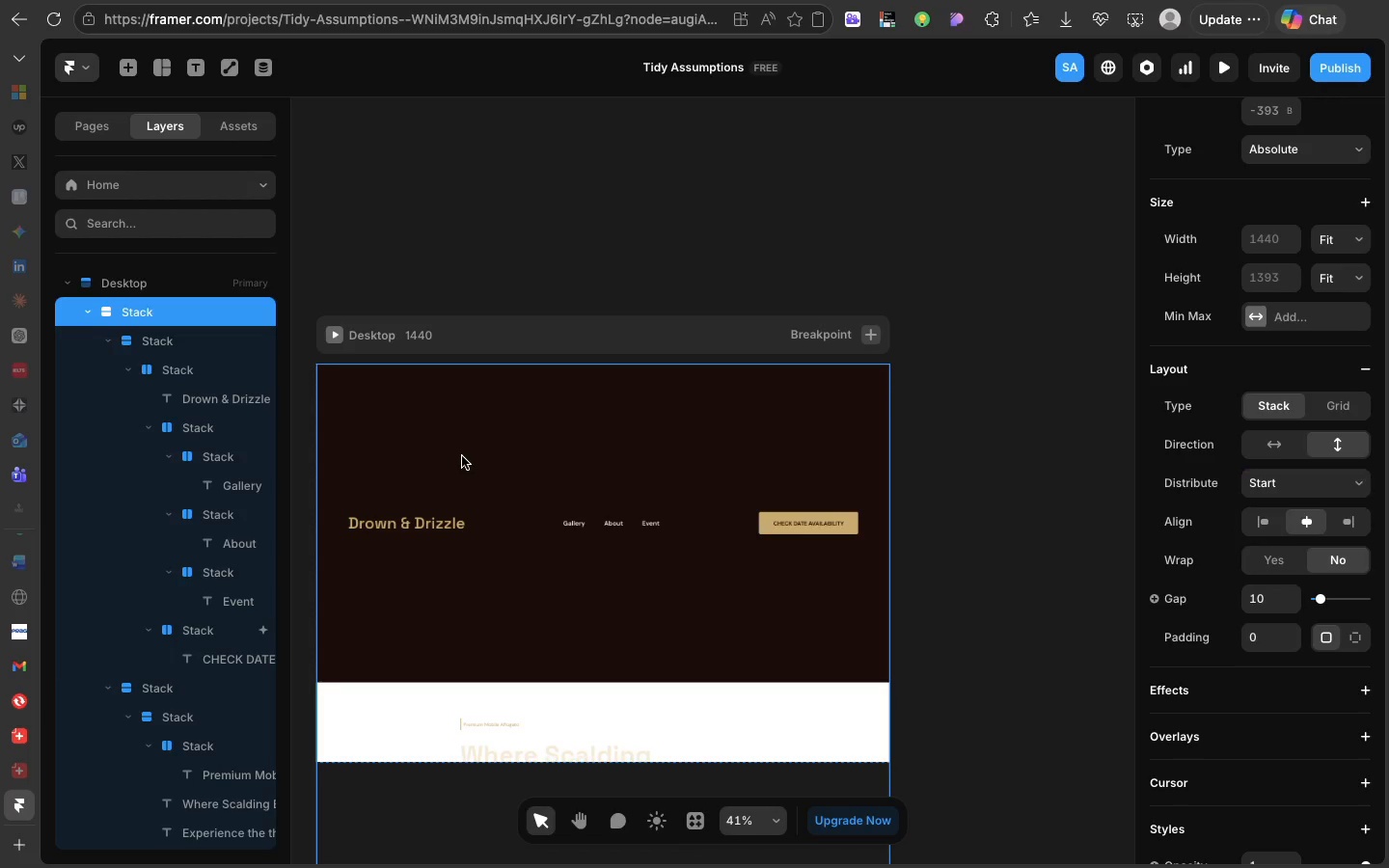 
double_click([462, 455])
 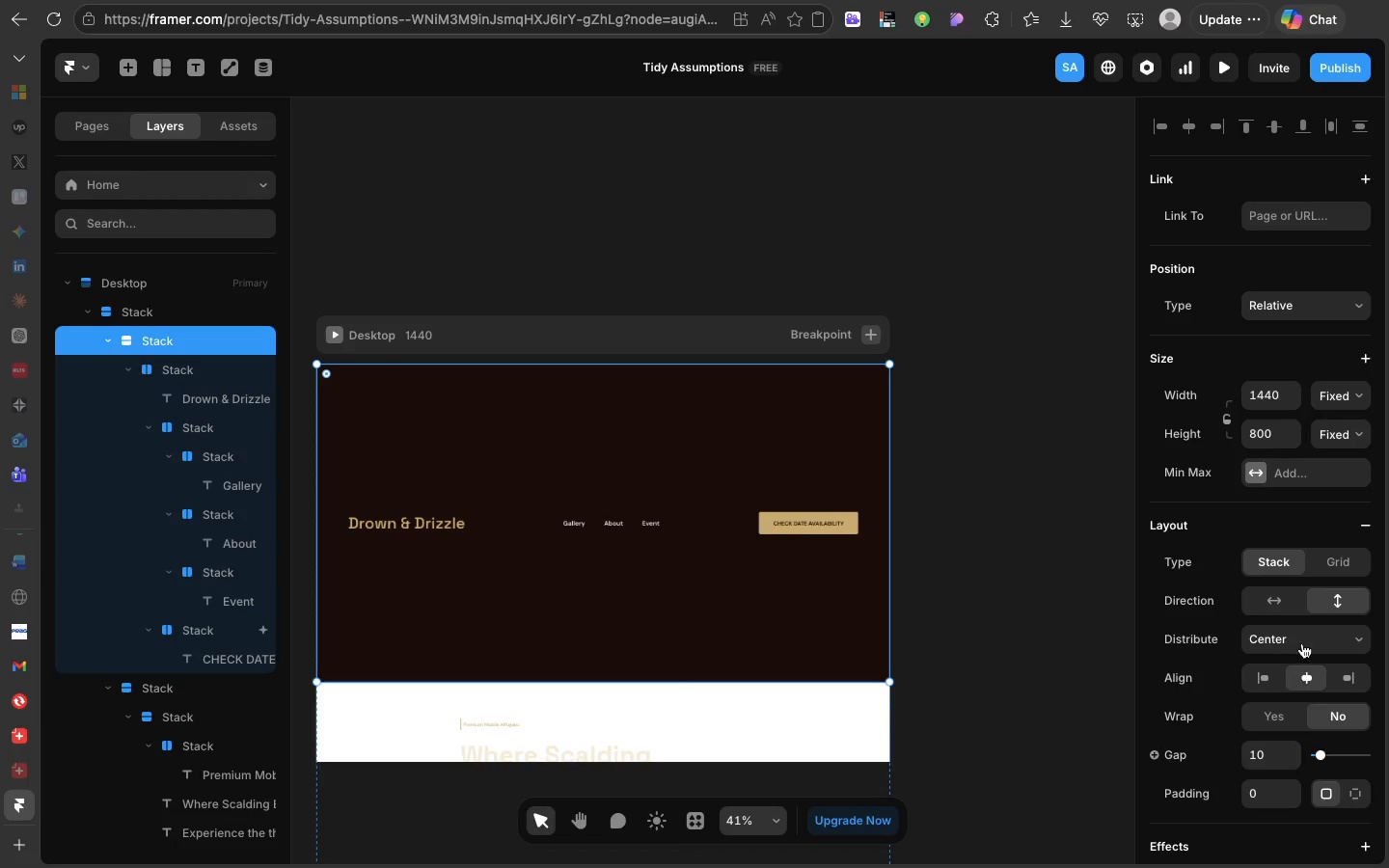 
left_click([1306, 635])
 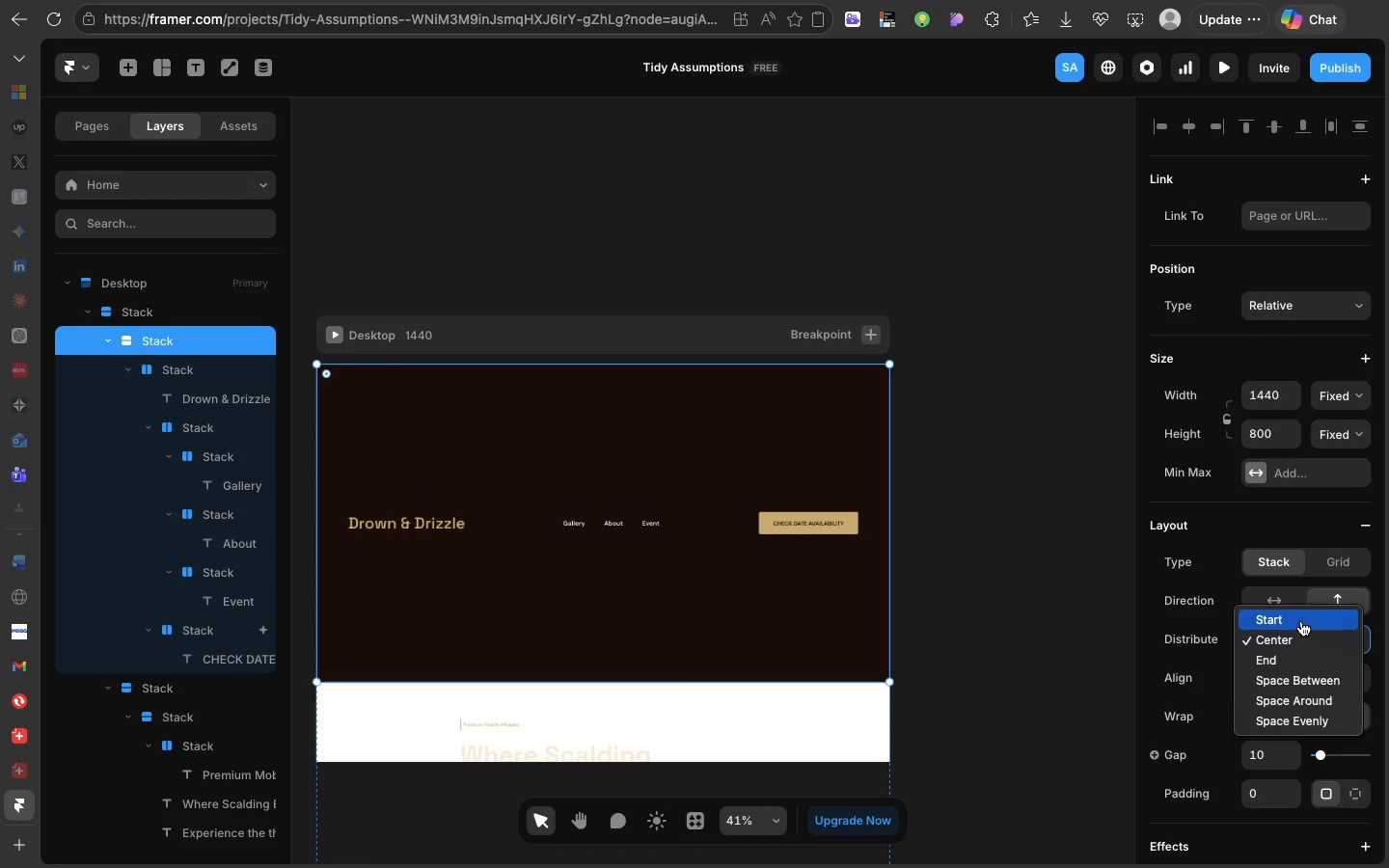 
left_click([1301, 621])
 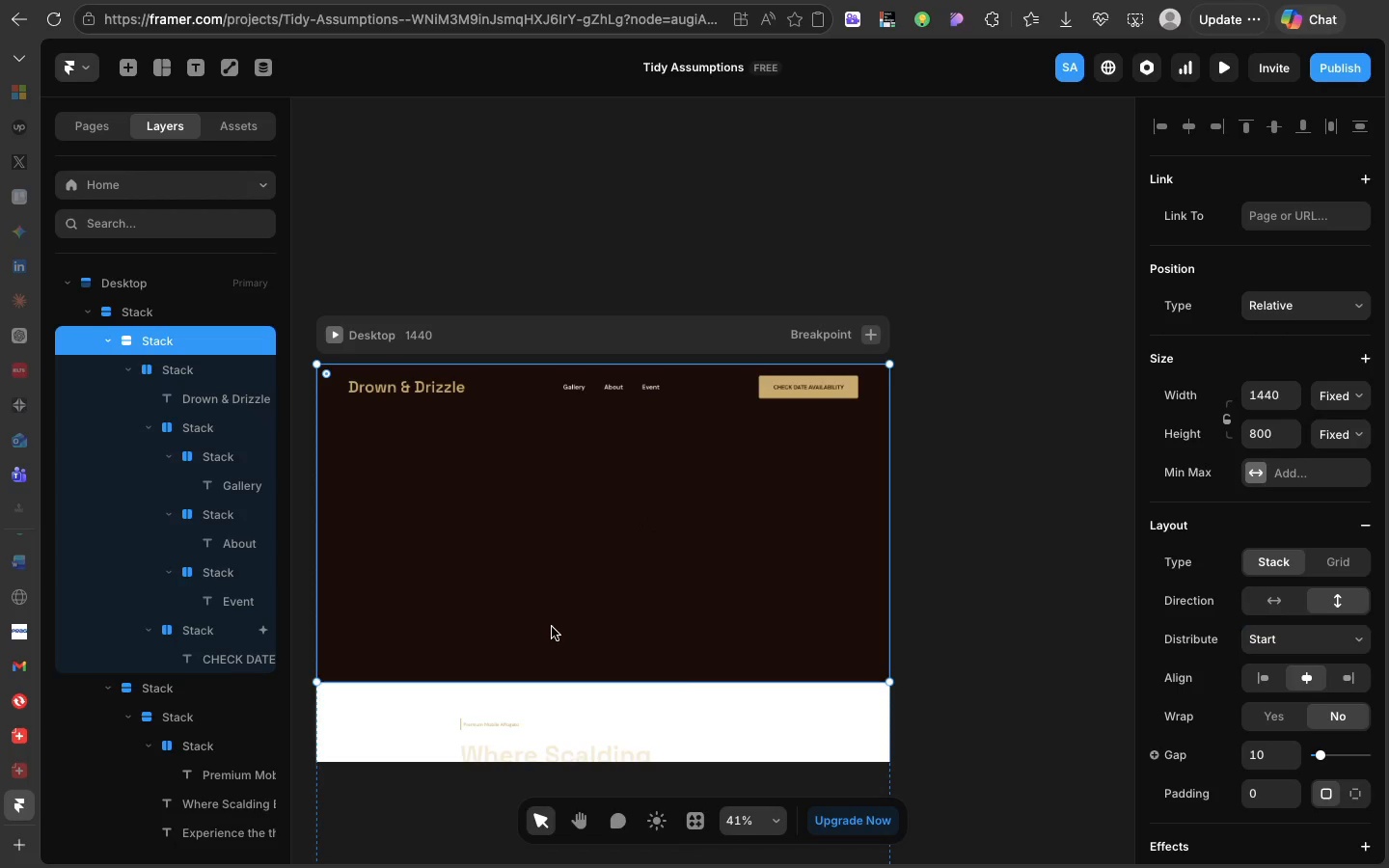 
left_click([552, 627])
 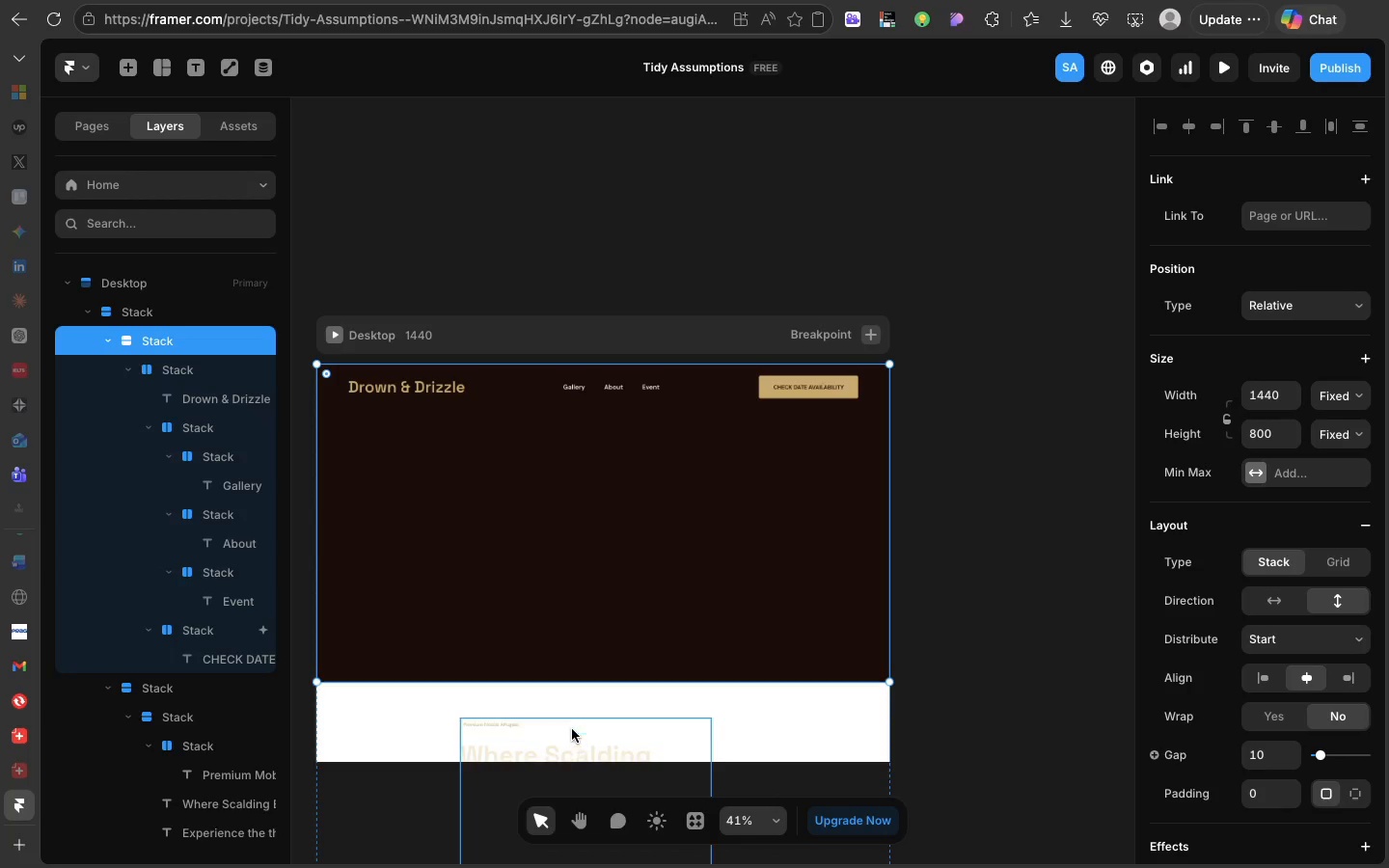 
left_click([567, 719])
 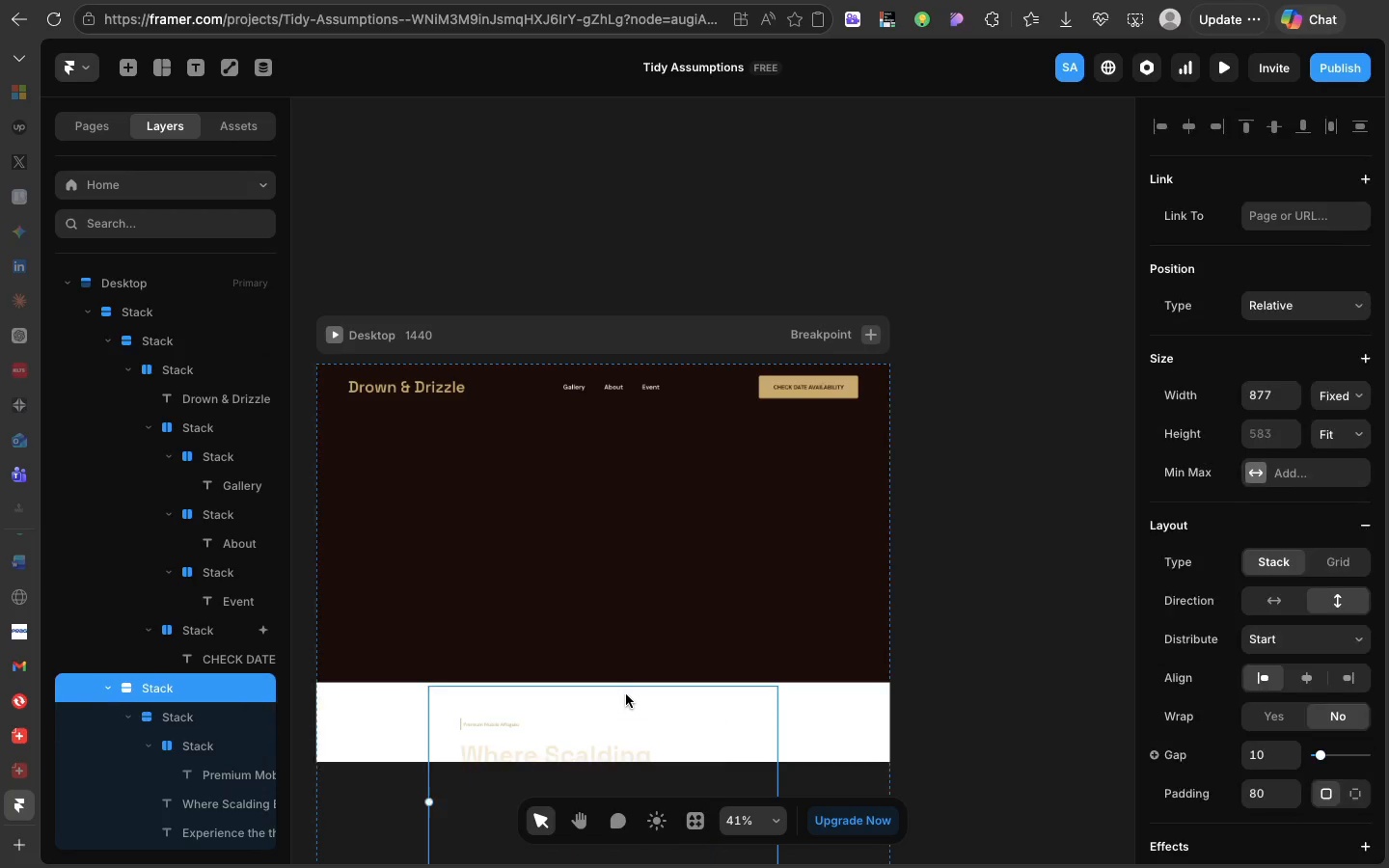 
left_click([626, 694])
 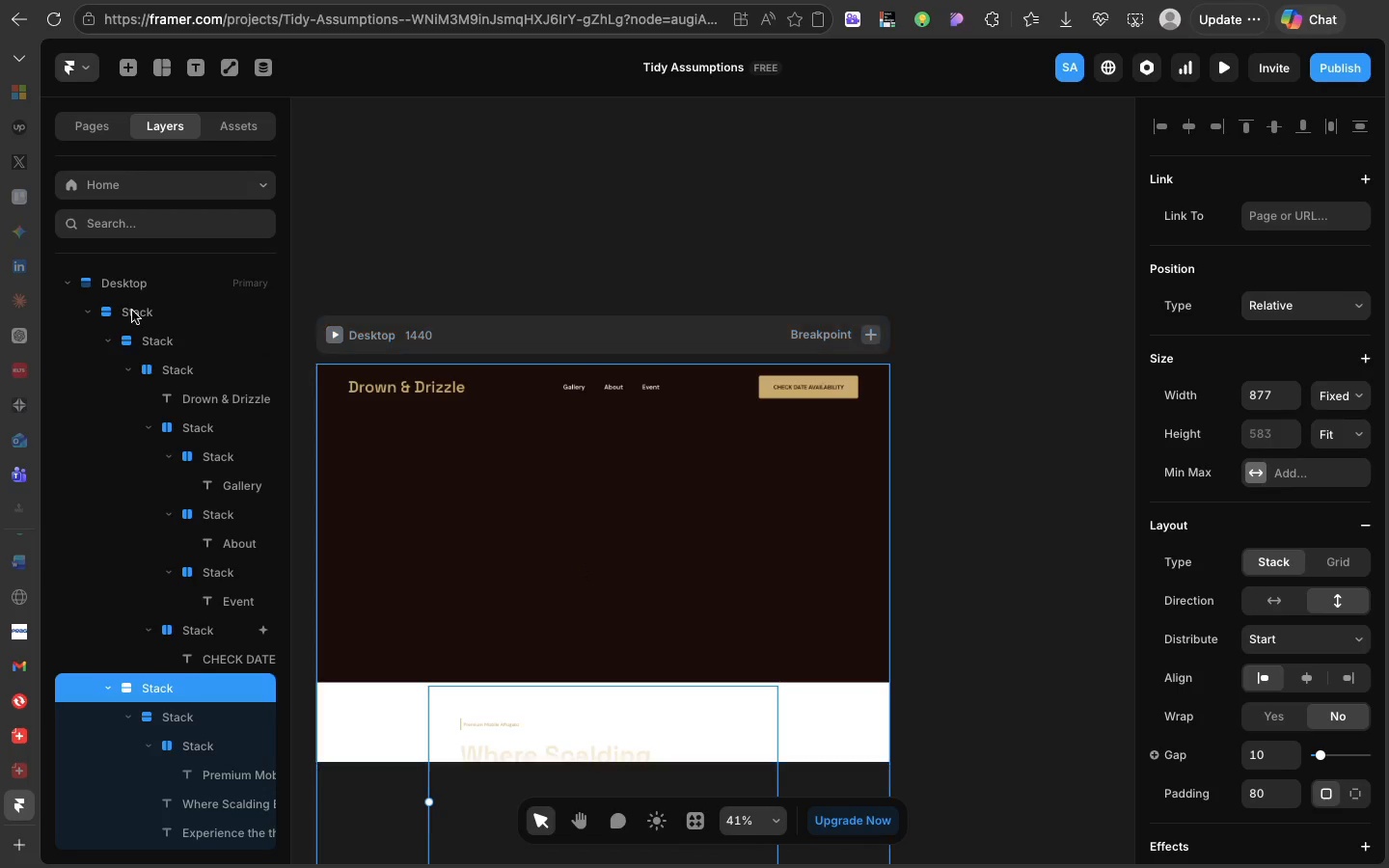 
left_click([135, 313])
 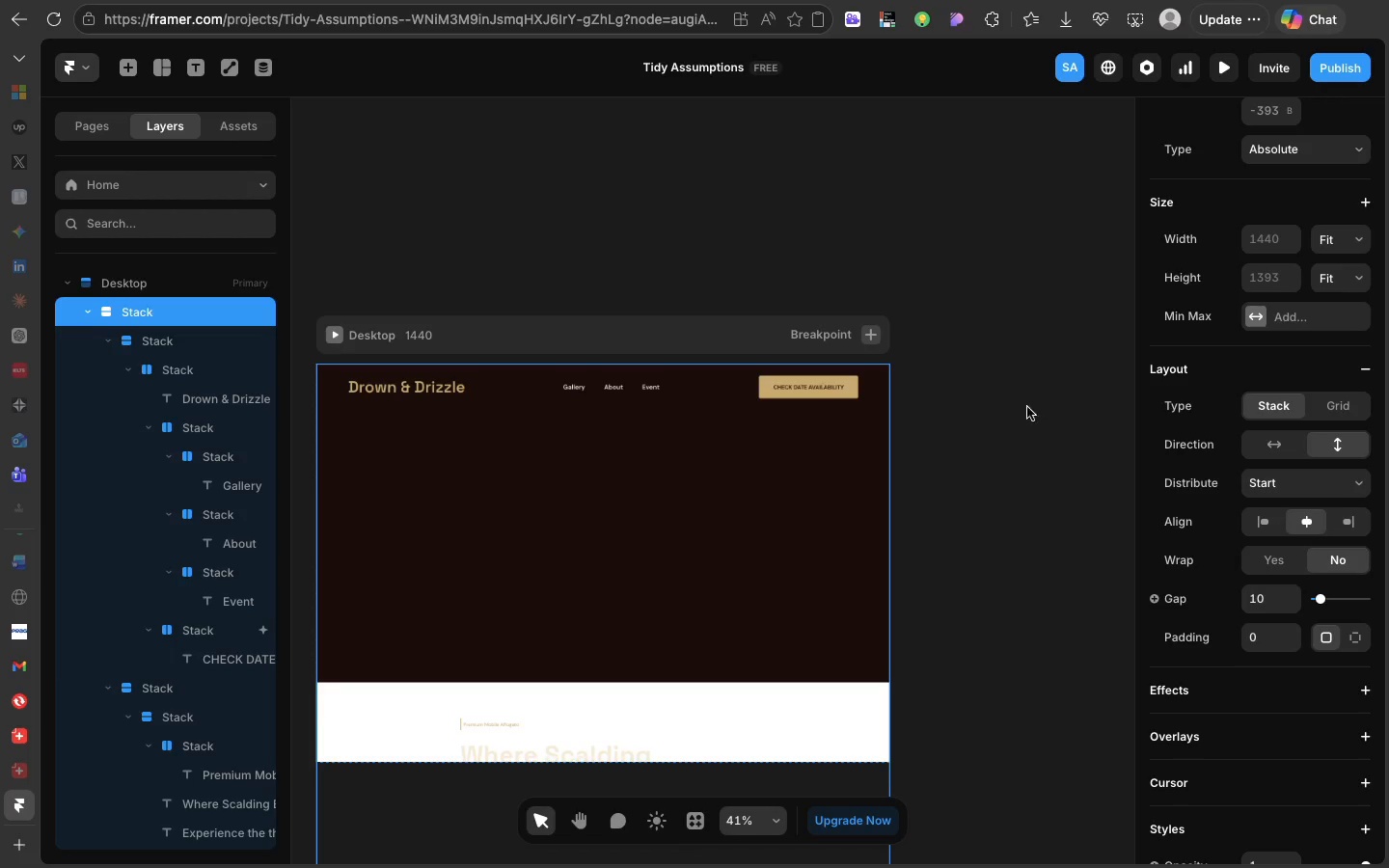 
wait(5.92)
 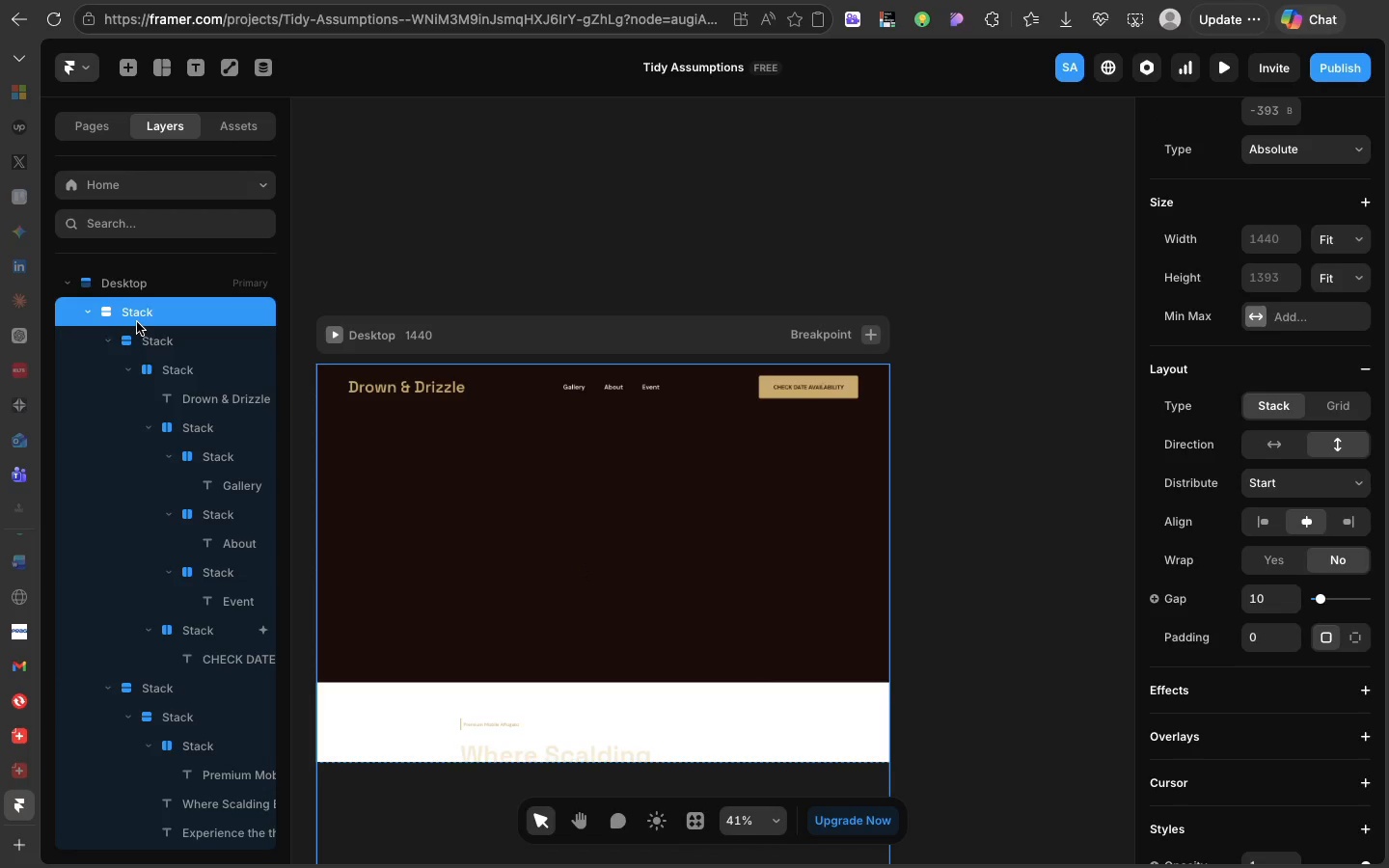 
left_click([510, 764])
 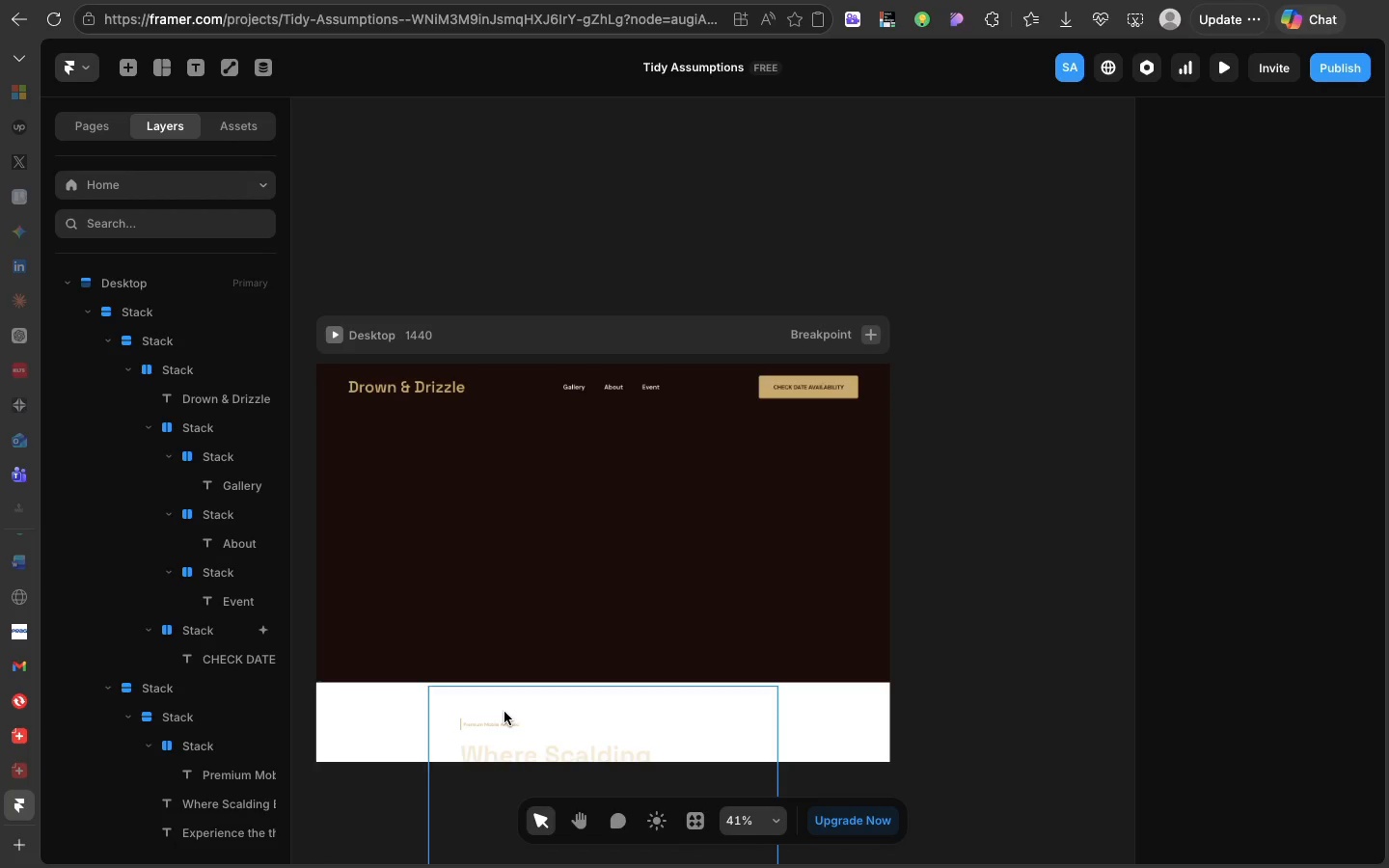 
left_click([504, 712])
 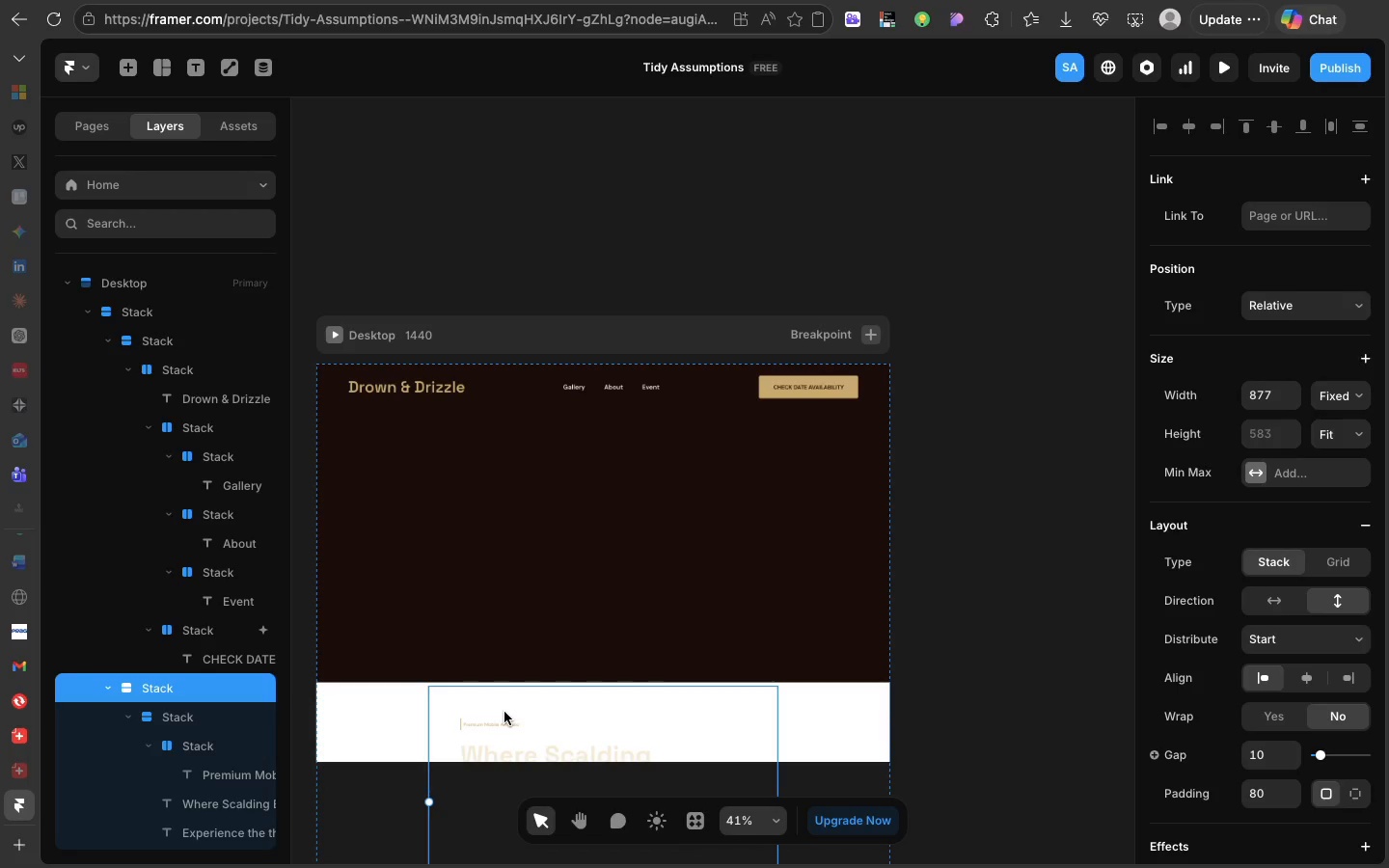 
left_click([504, 712])
 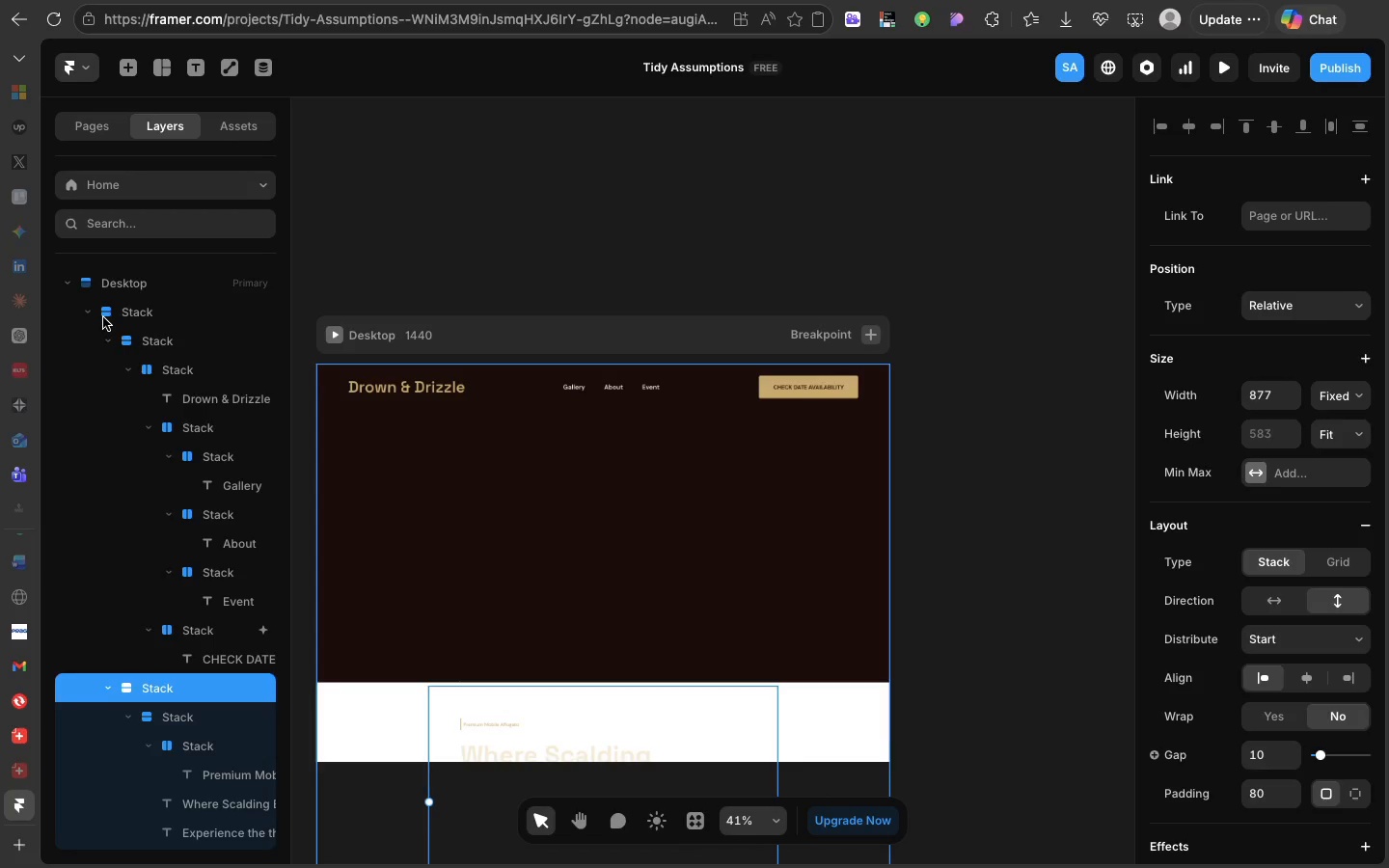 
left_click([103, 317])
 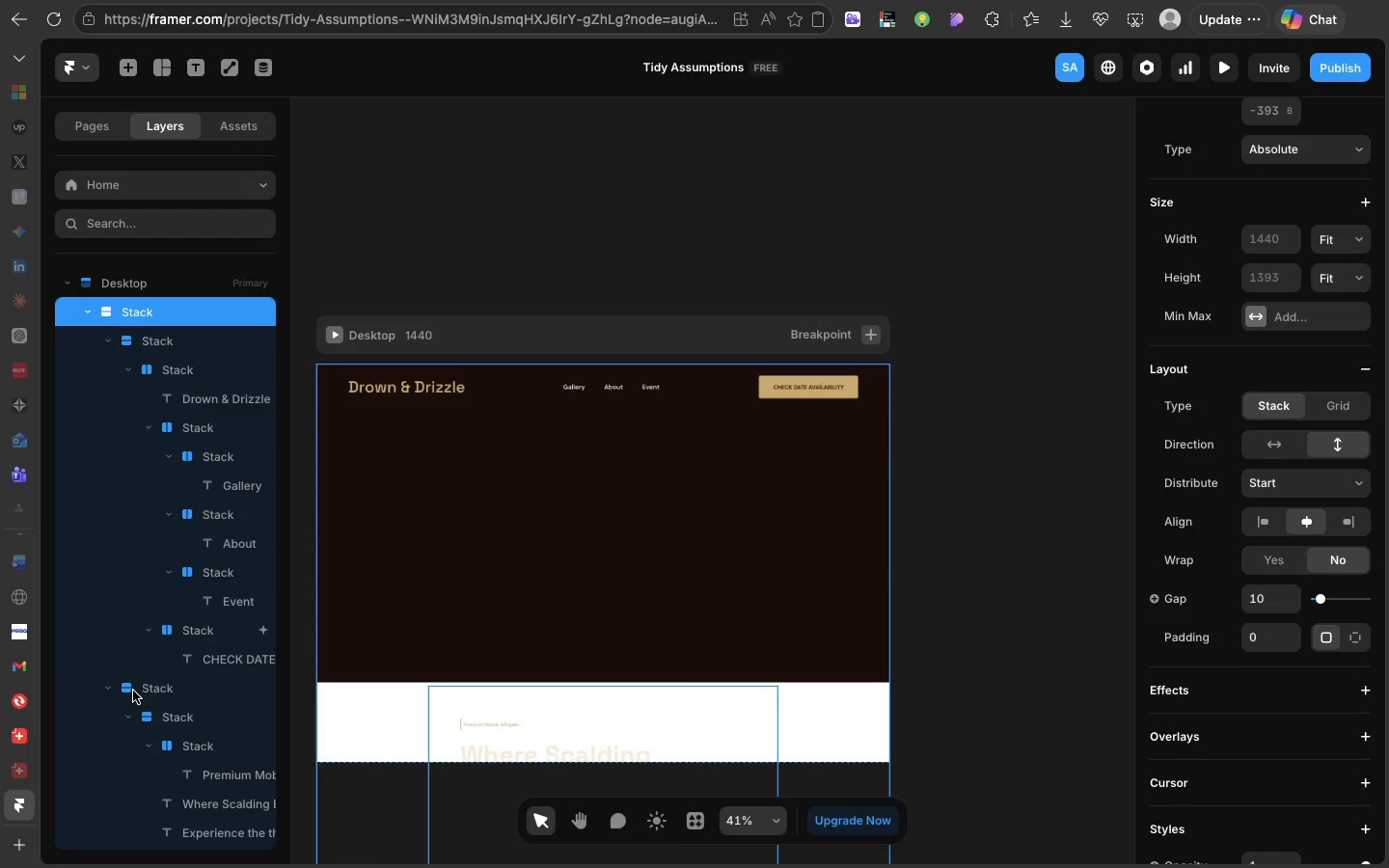 
left_click([133, 691])
 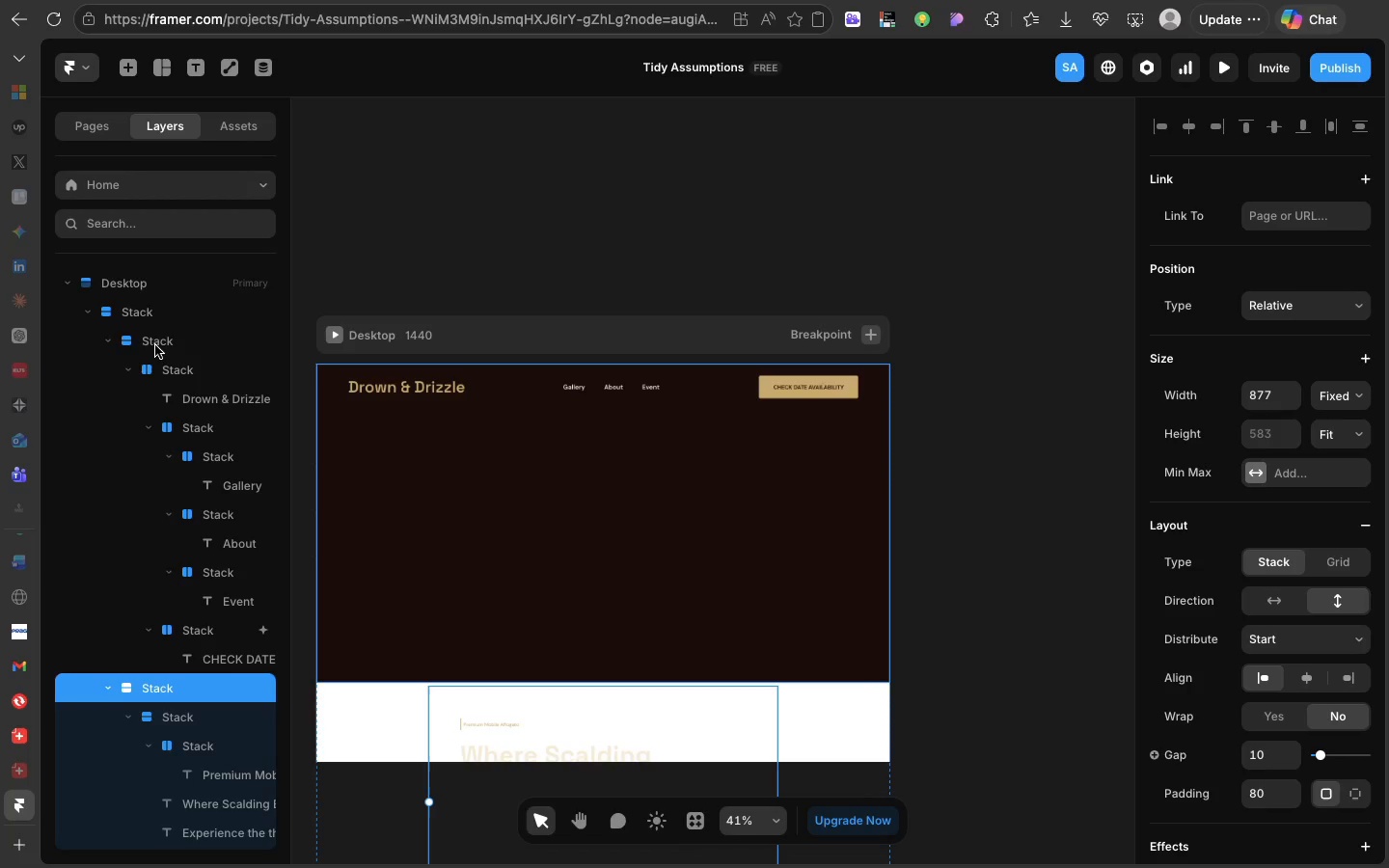 
left_click([156, 346])
 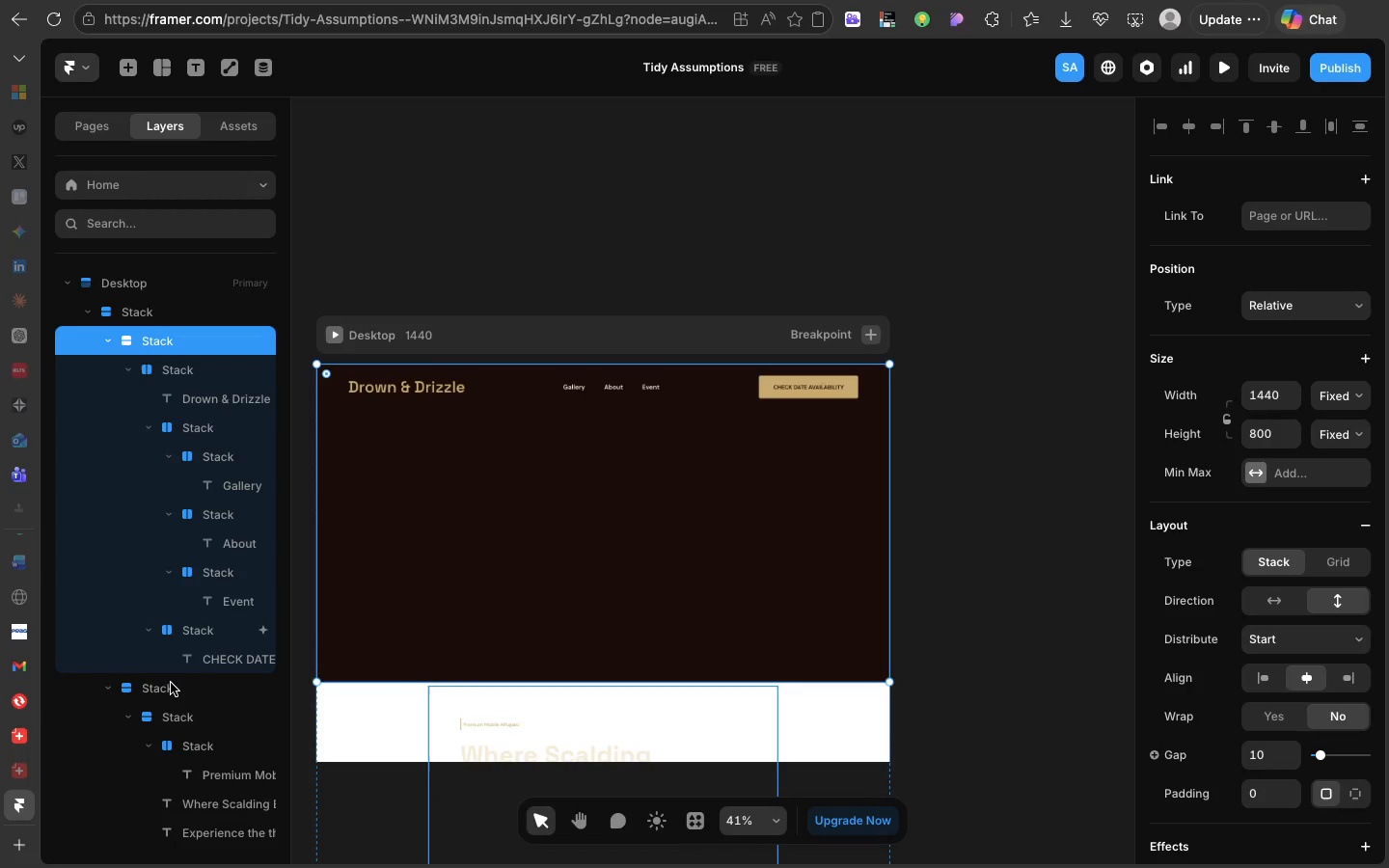 
left_click_drag(start_coordinate=[171, 683], to_coordinate=[161, 342])
 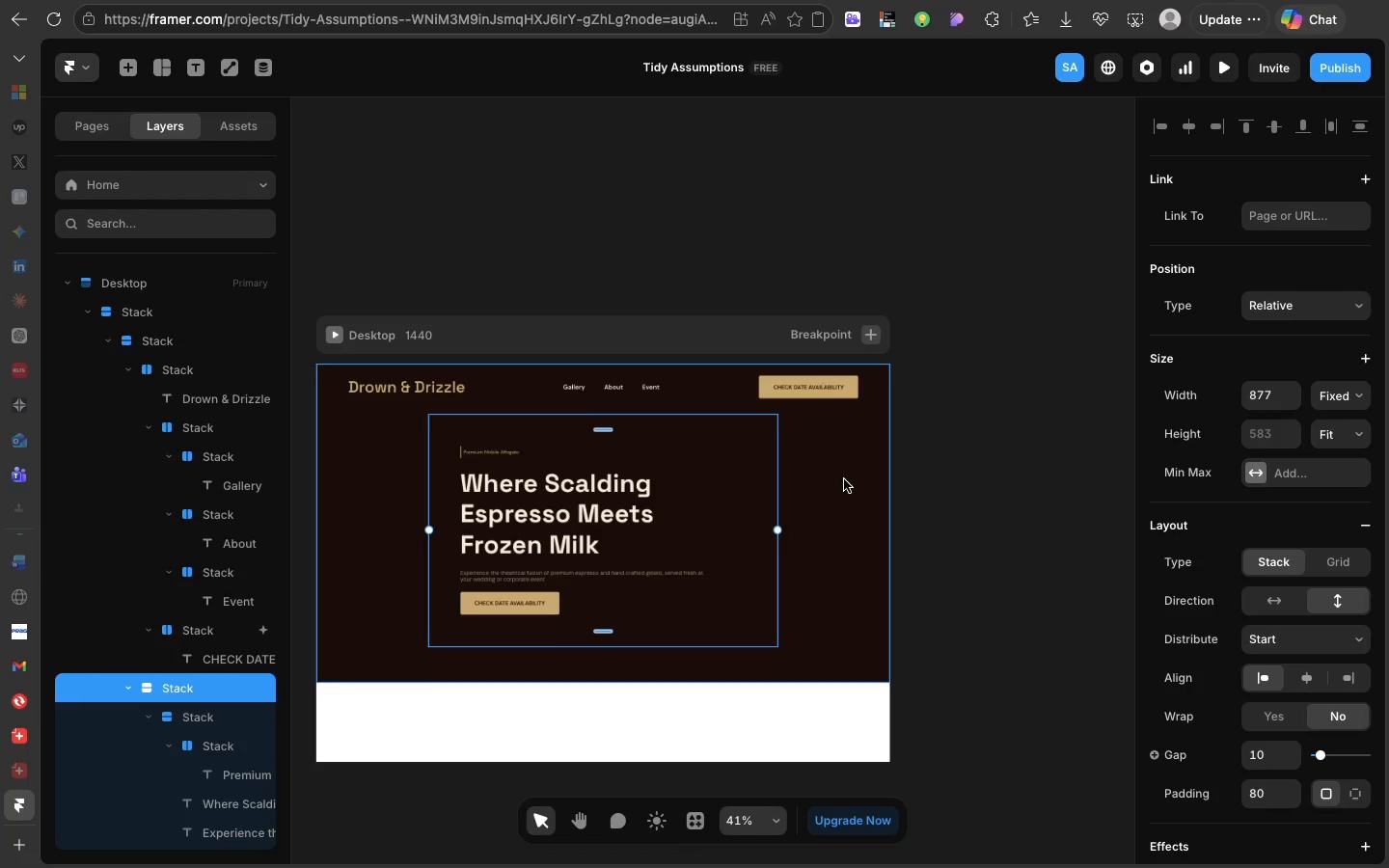 
left_click([844, 479])
 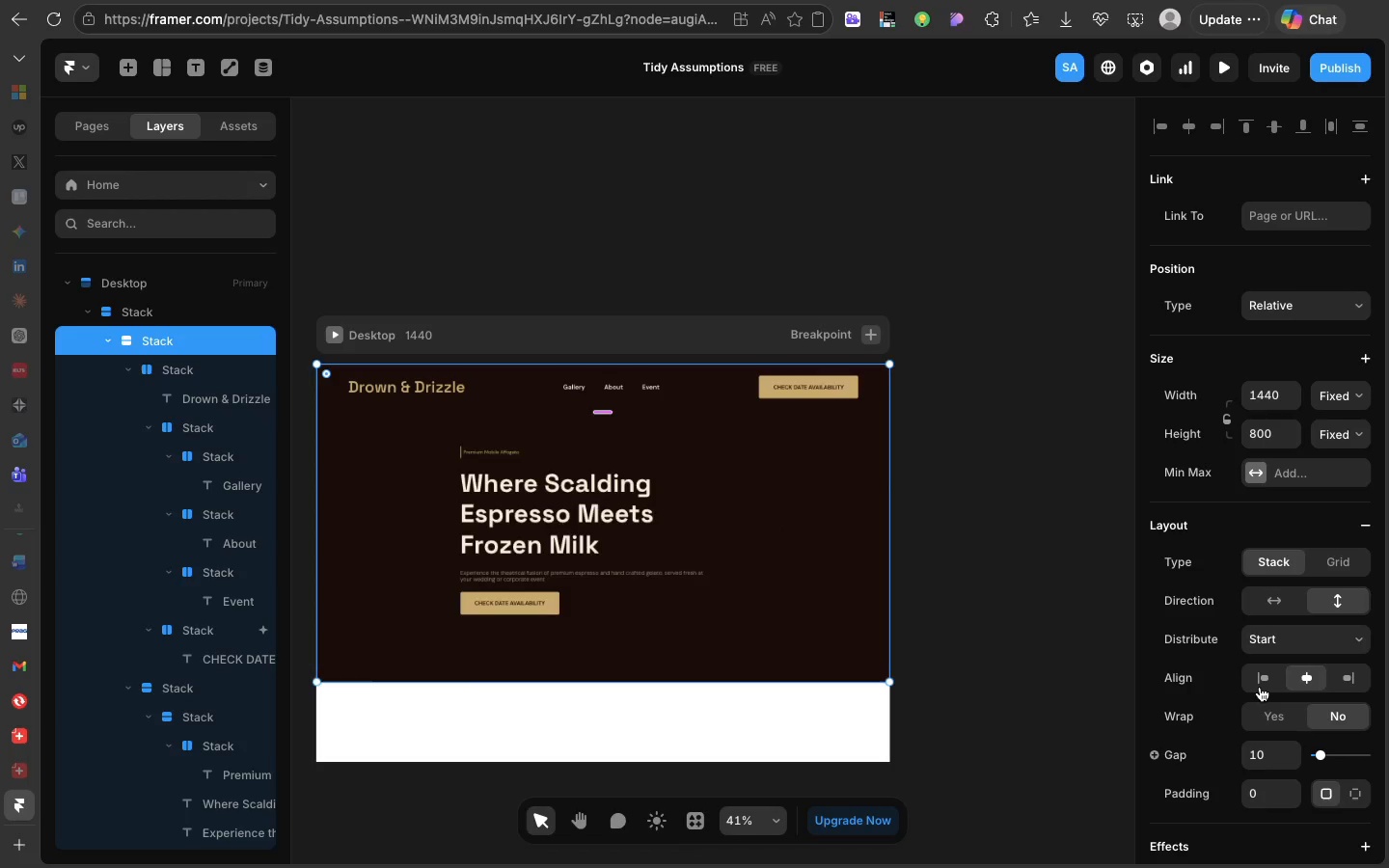 
left_click([1260, 687])
 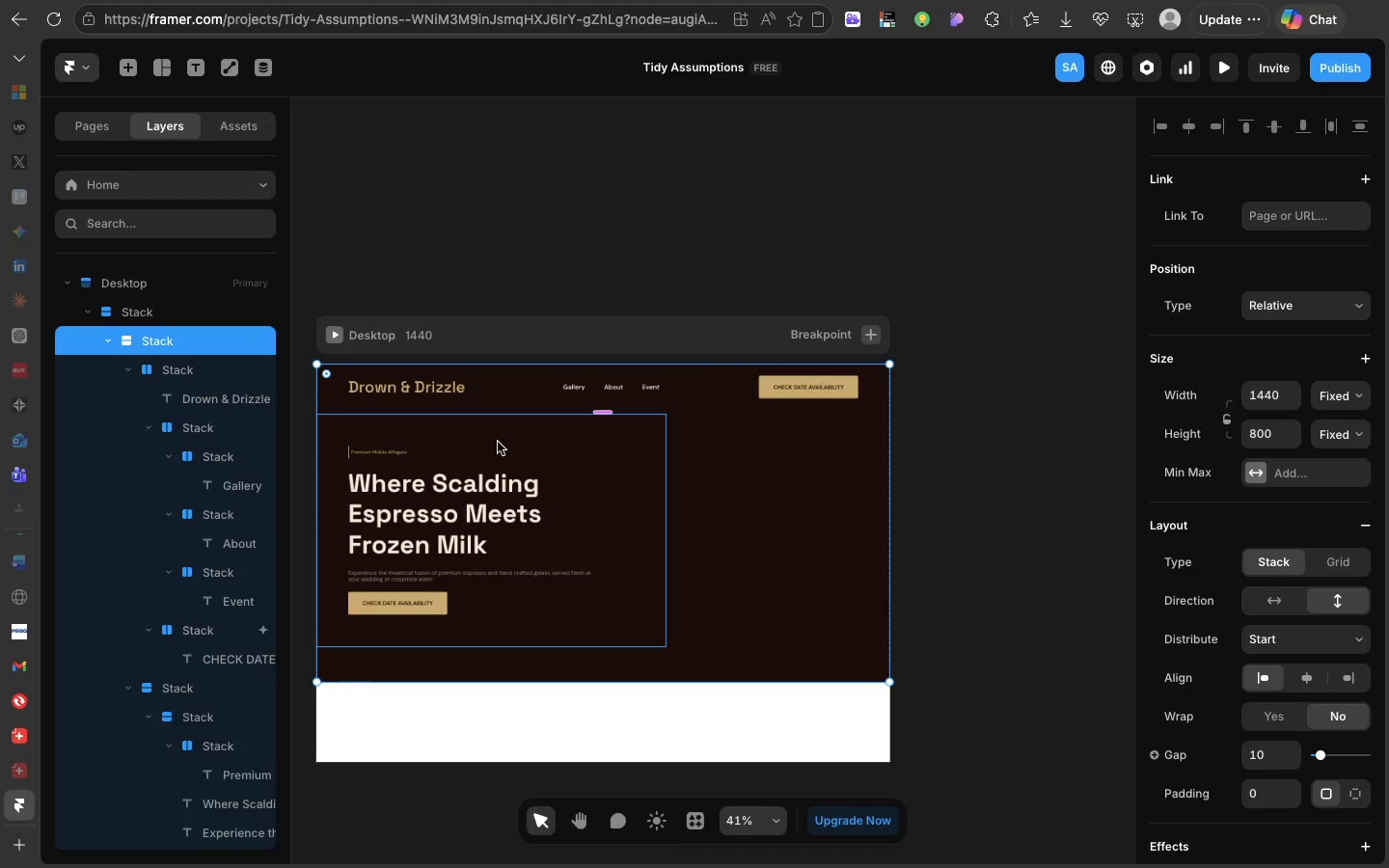 
left_click([498, 441])
 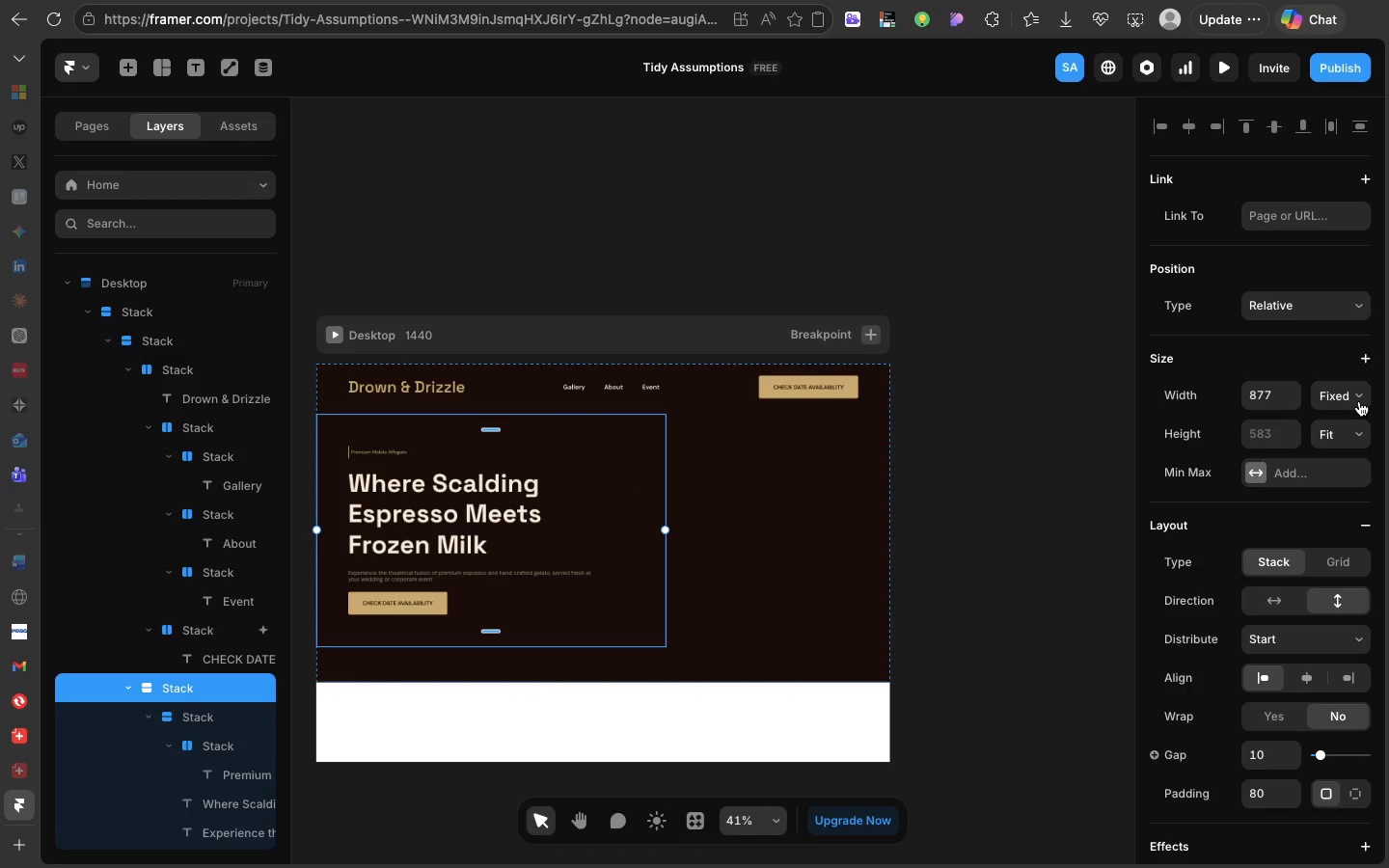 
left_click([1359, 401])
 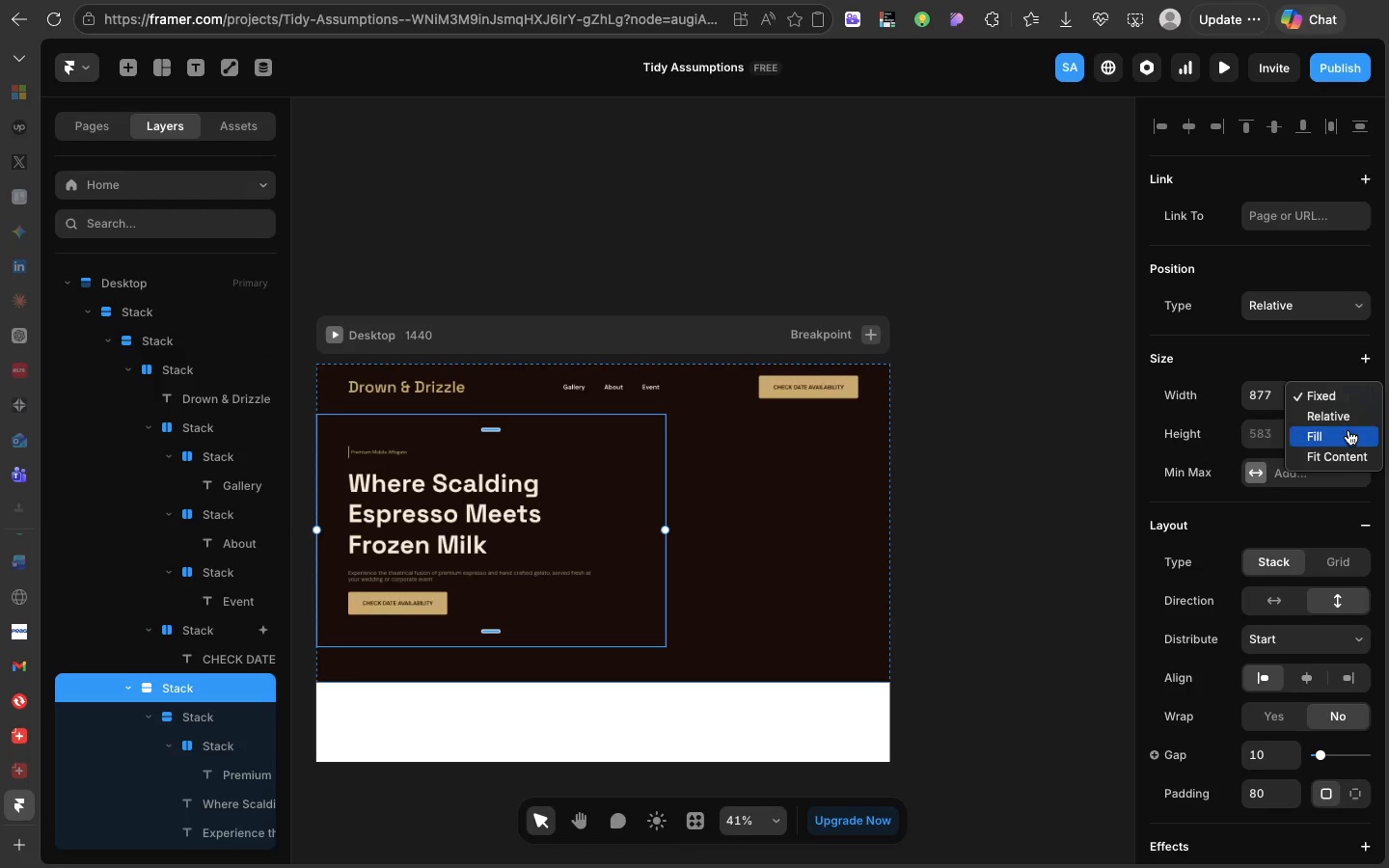 
left_click([1348, 430])
 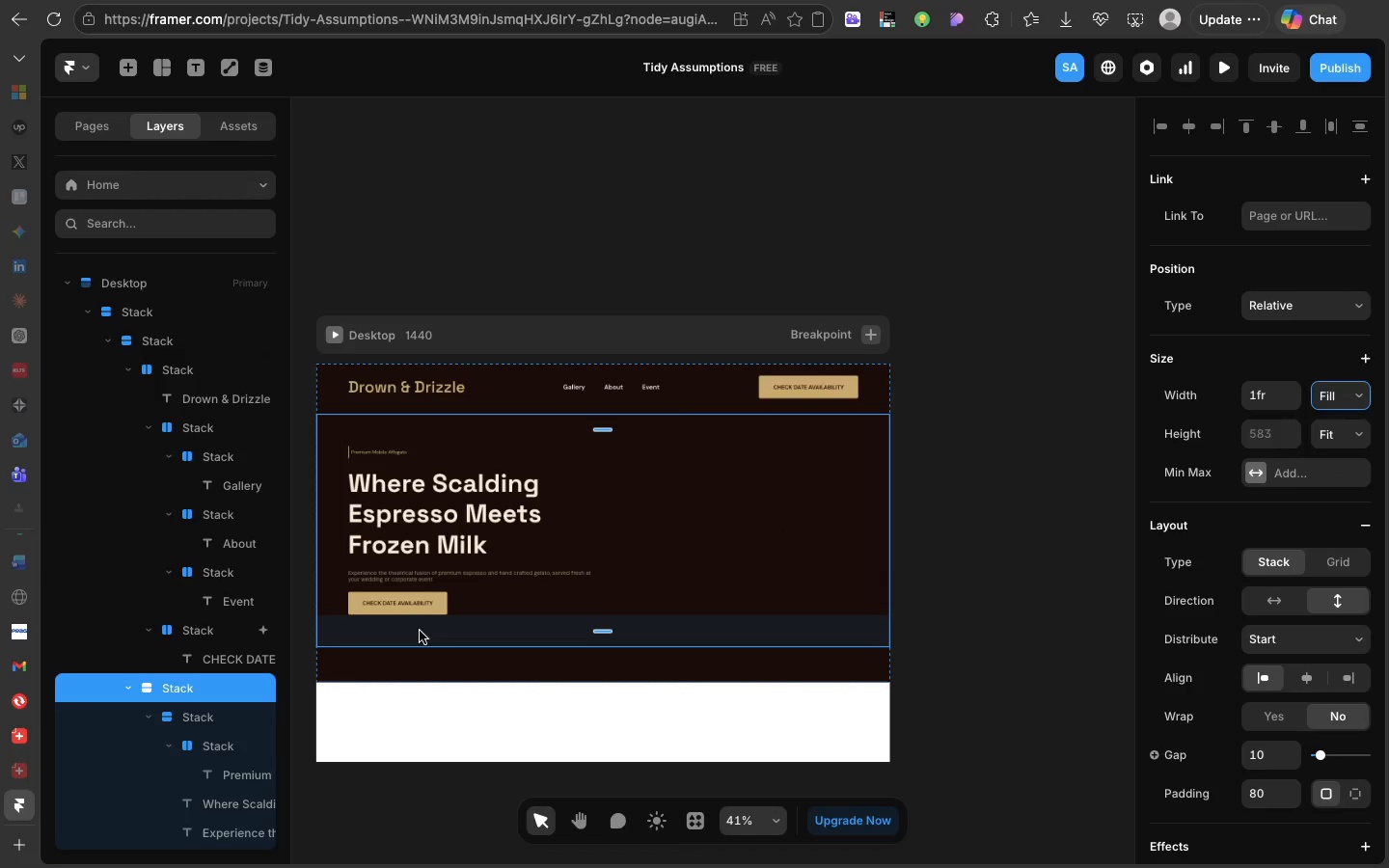 
left_click([420, 631])
 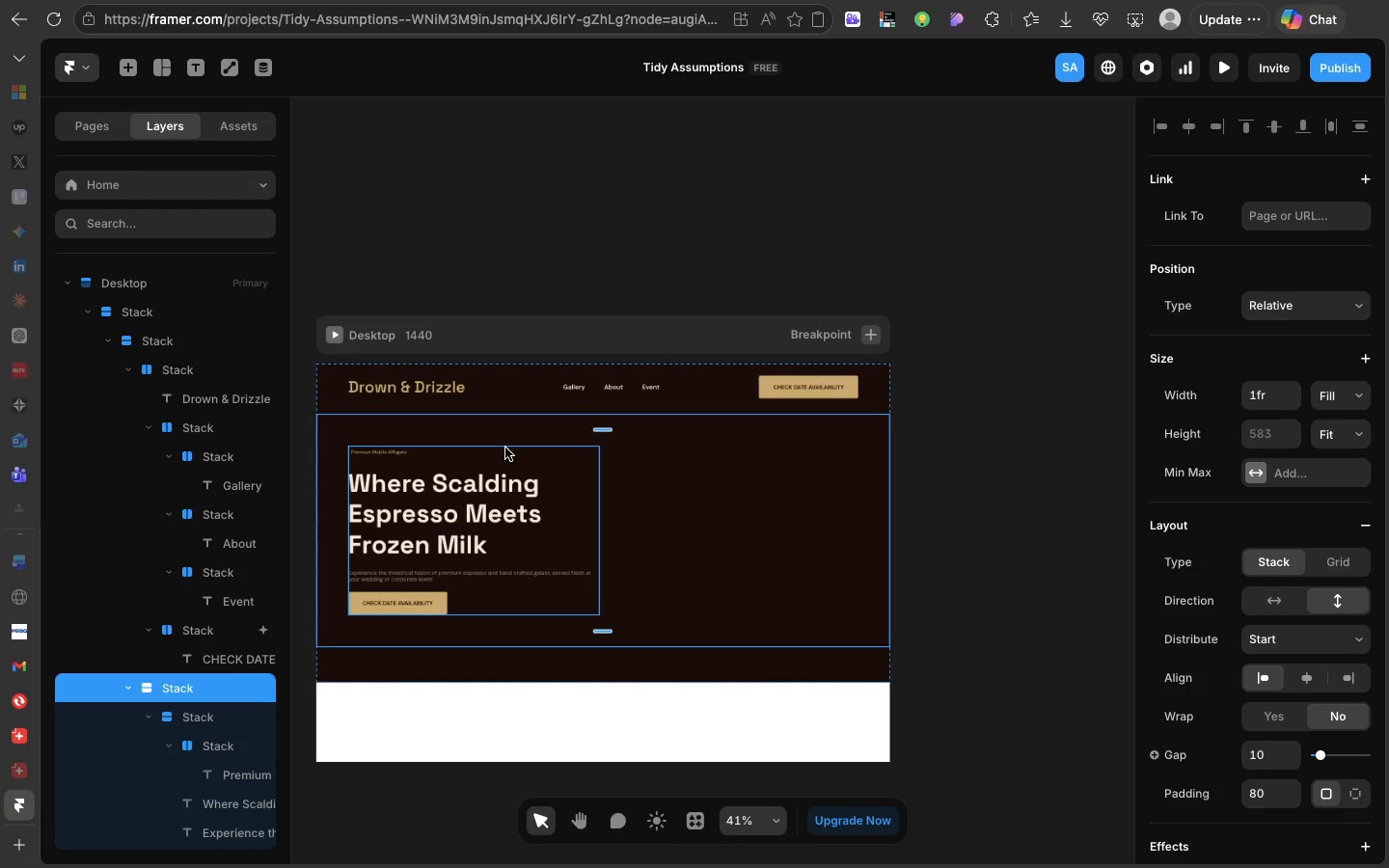 
left_click([505, 448])
 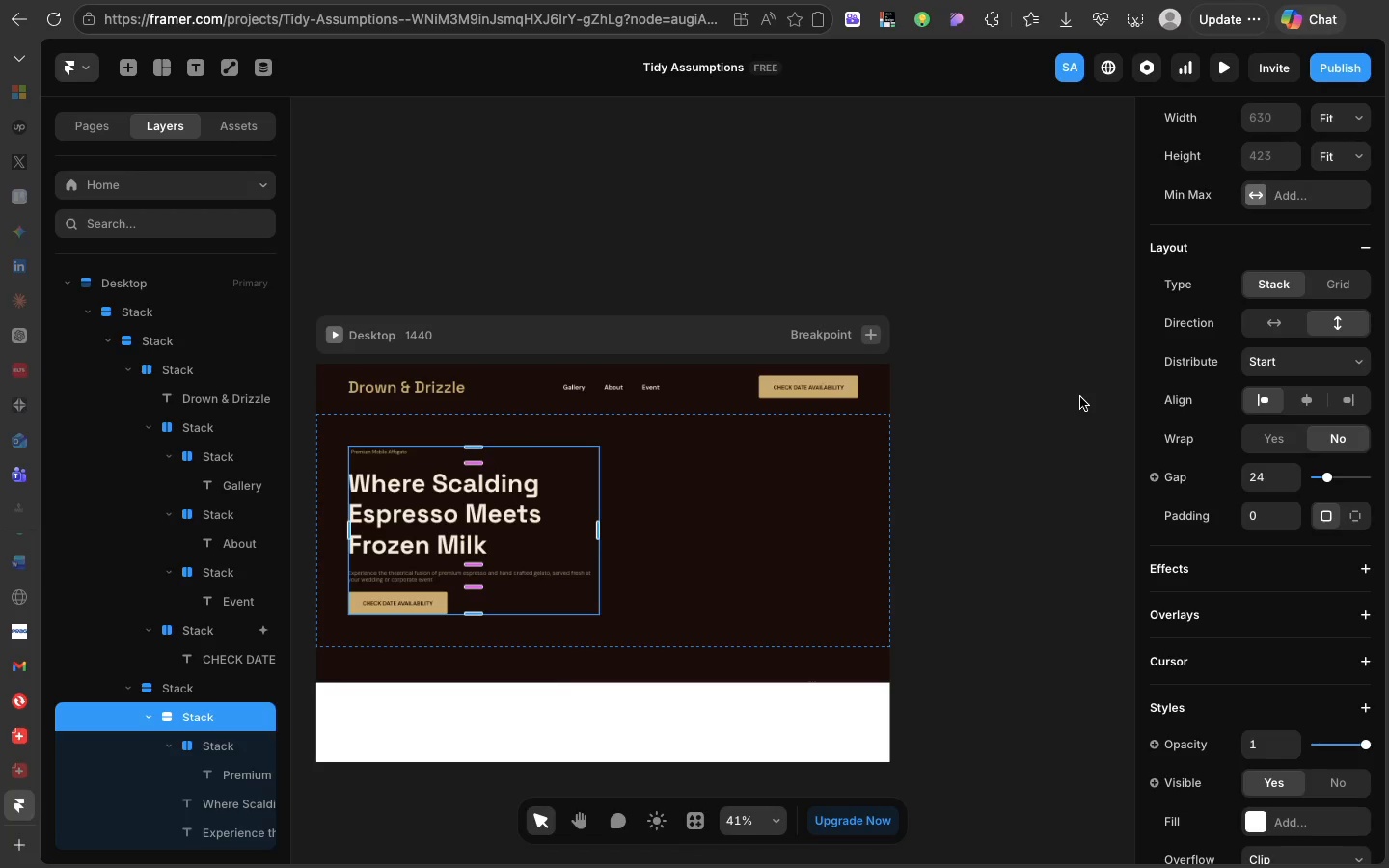 
hold_key(key=CommandLeft, duration=0.48)
 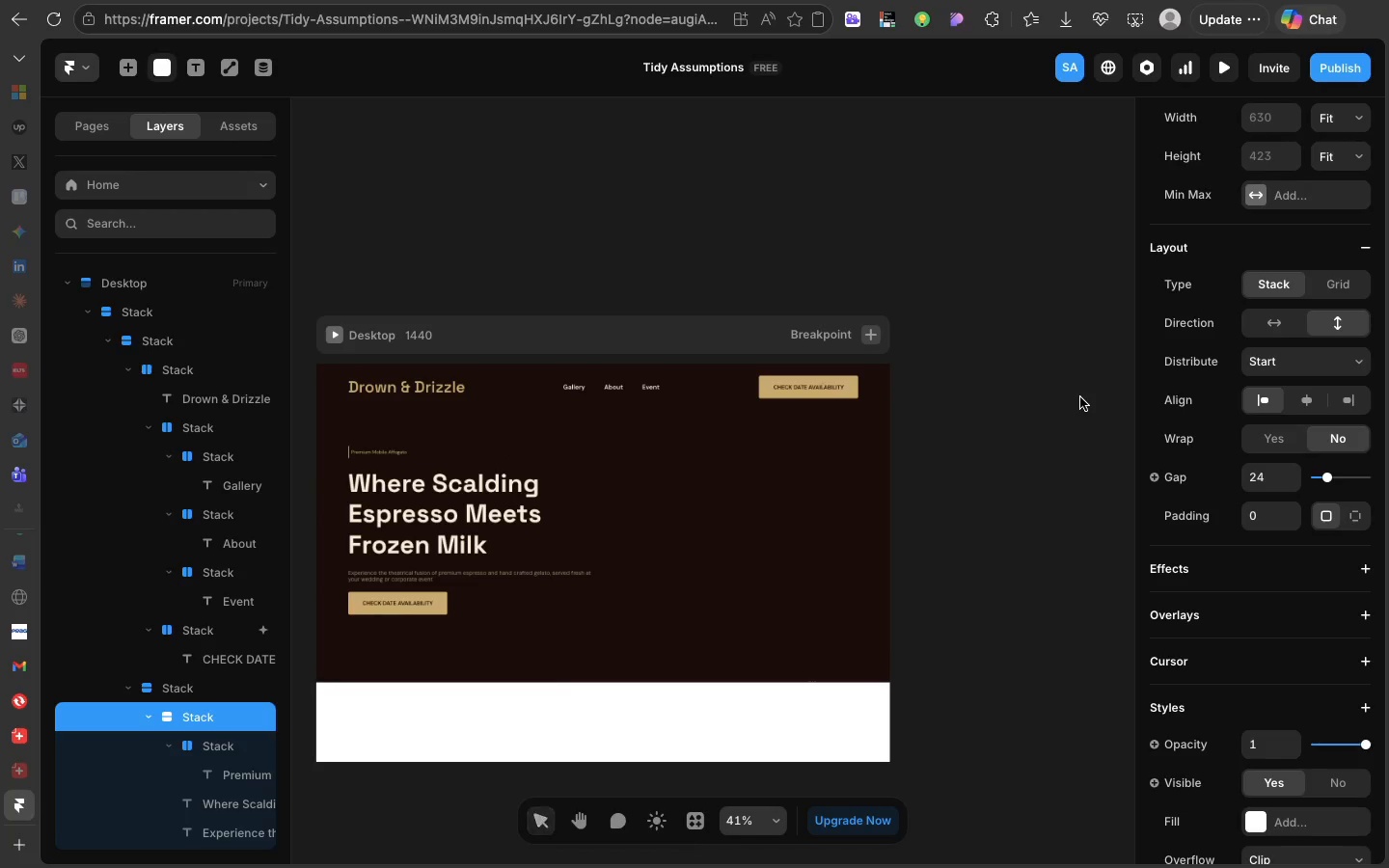 
key(F)
 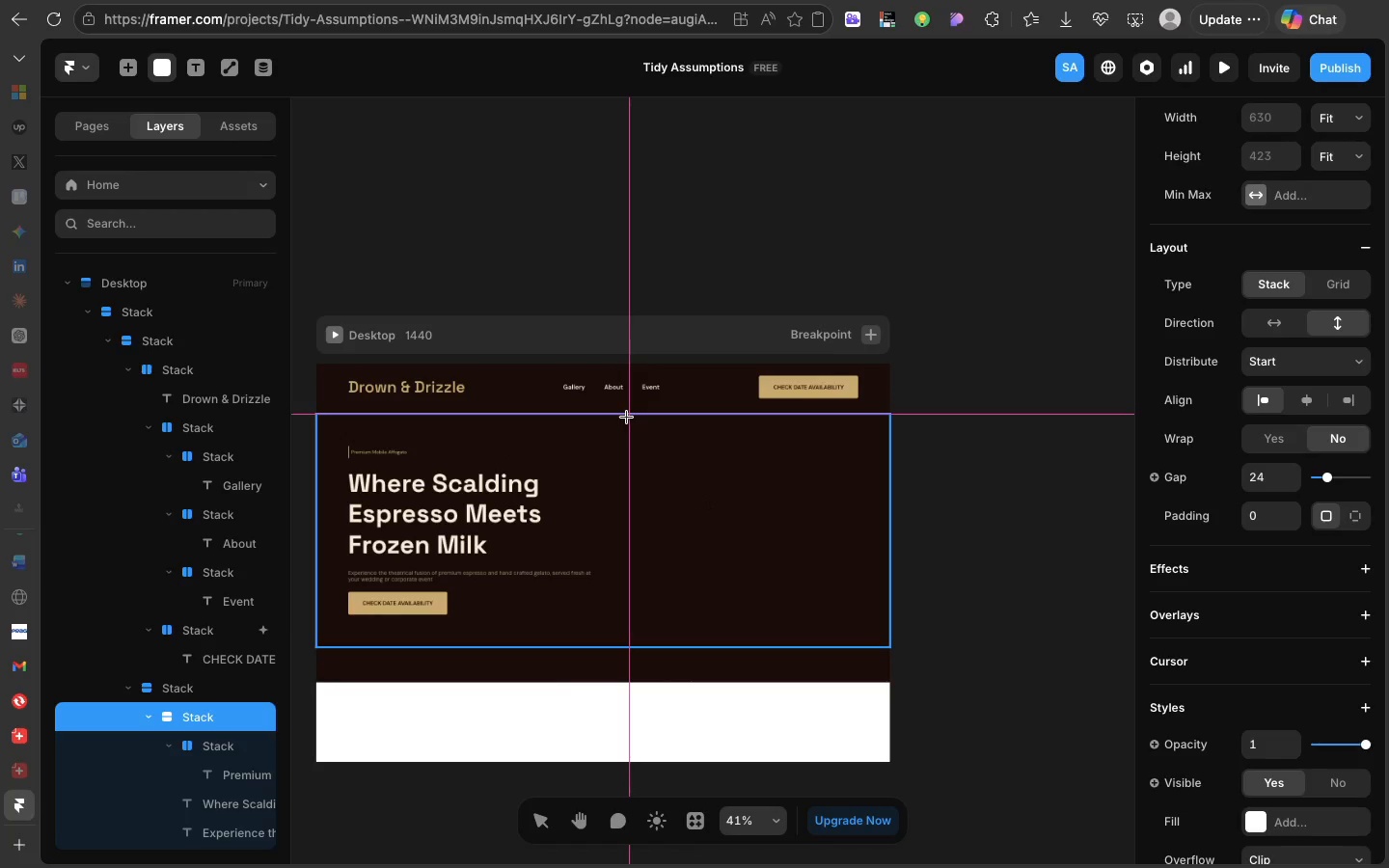 
left_click_drag(start_coordinate=[626, 417], to_coordinate=[888, 643])
 